 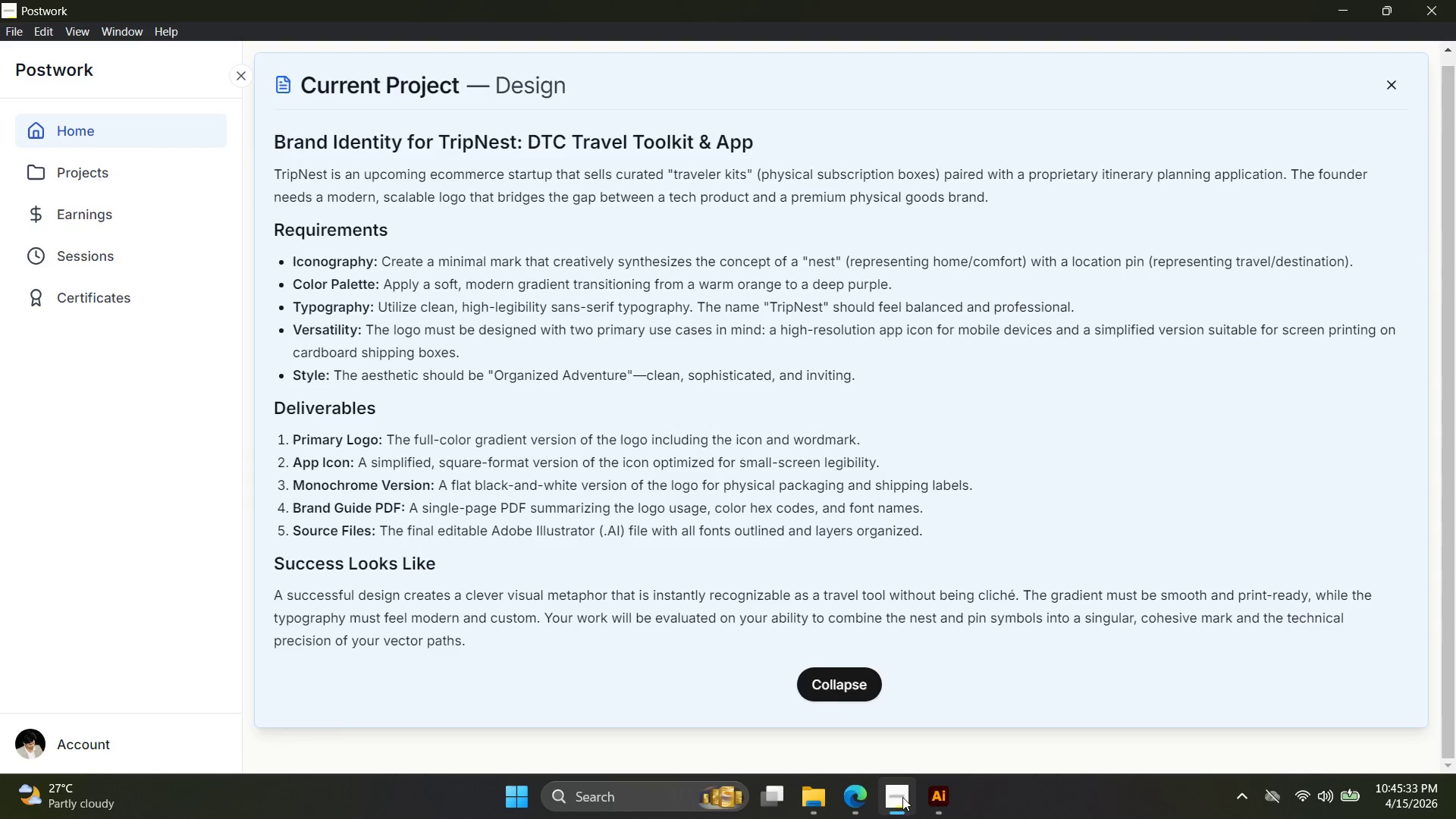 
left_click_drag(start_coordinate=[513, 554], to_coordinate=[520, 595])
 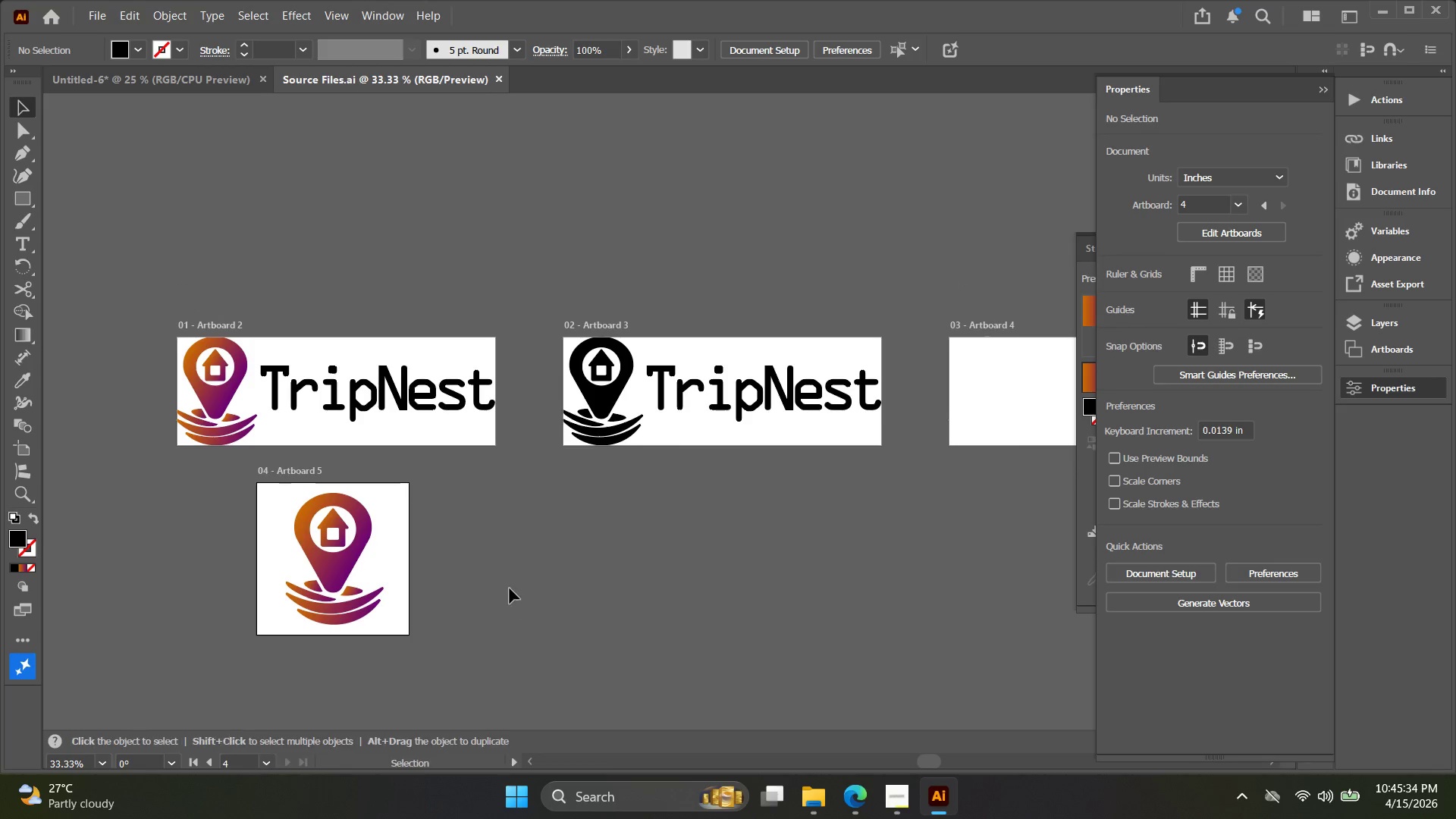 
key(V)
 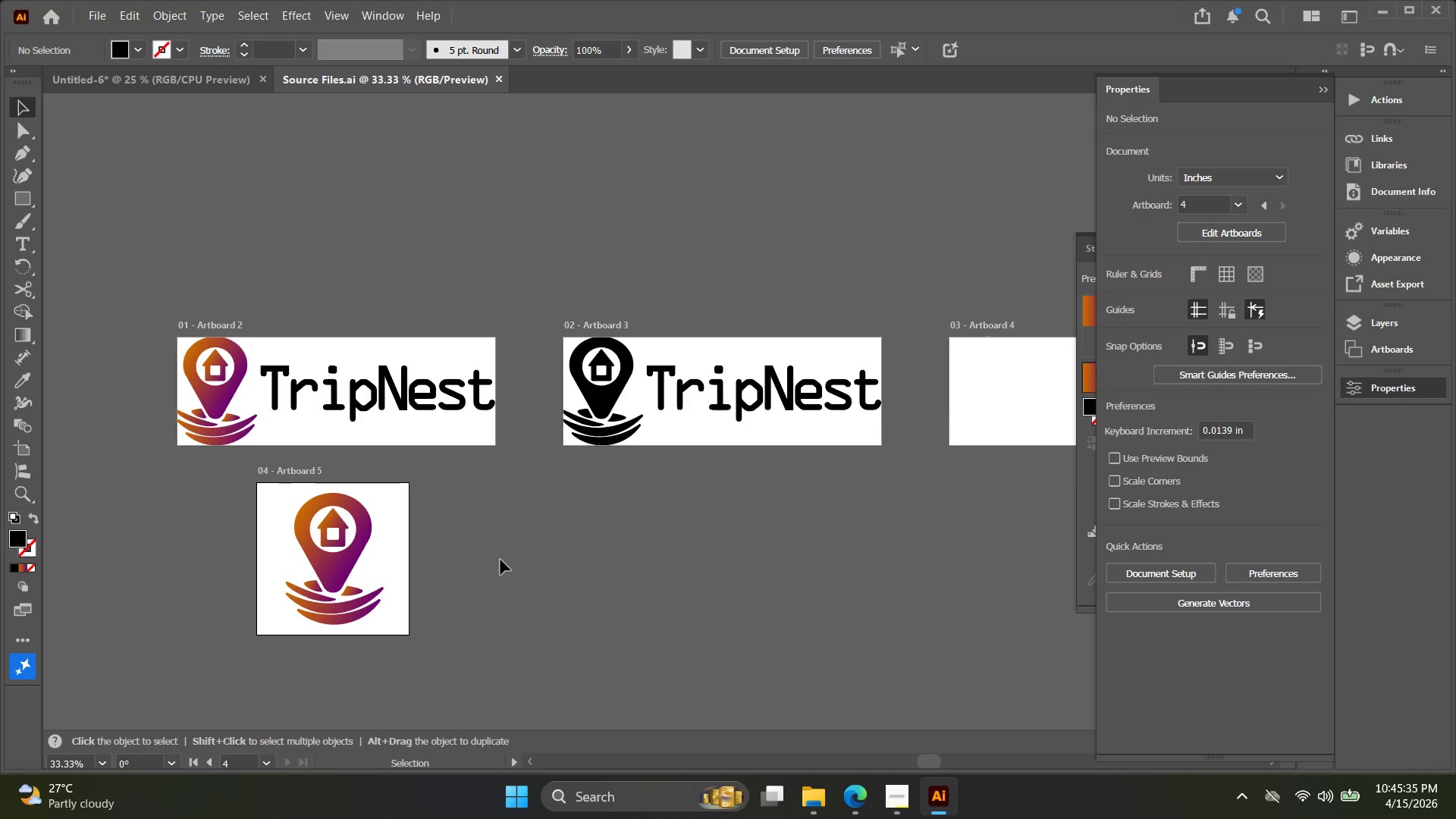 
left_click([501, 545])
 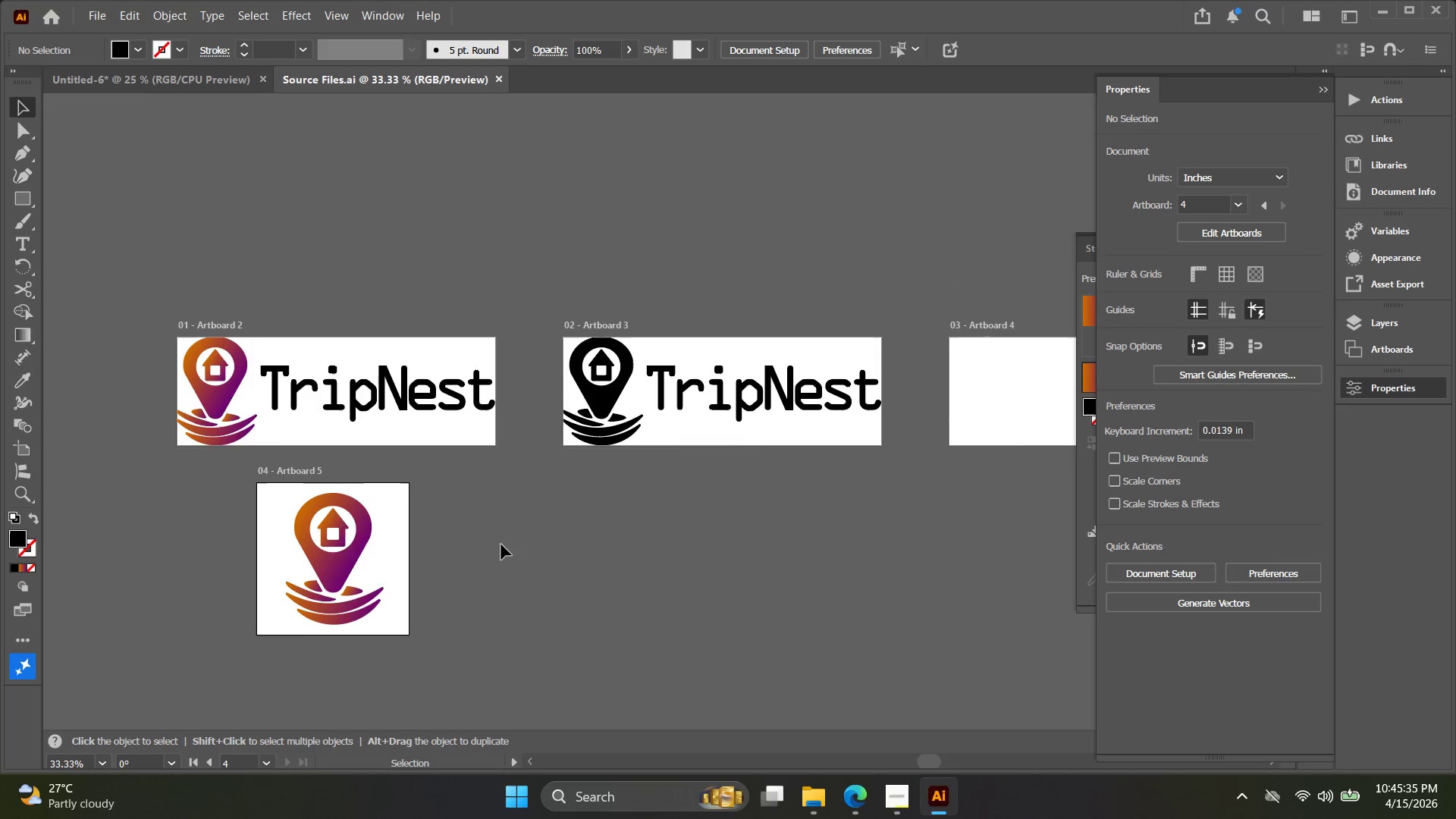 
key(Alt+AltLeft)
 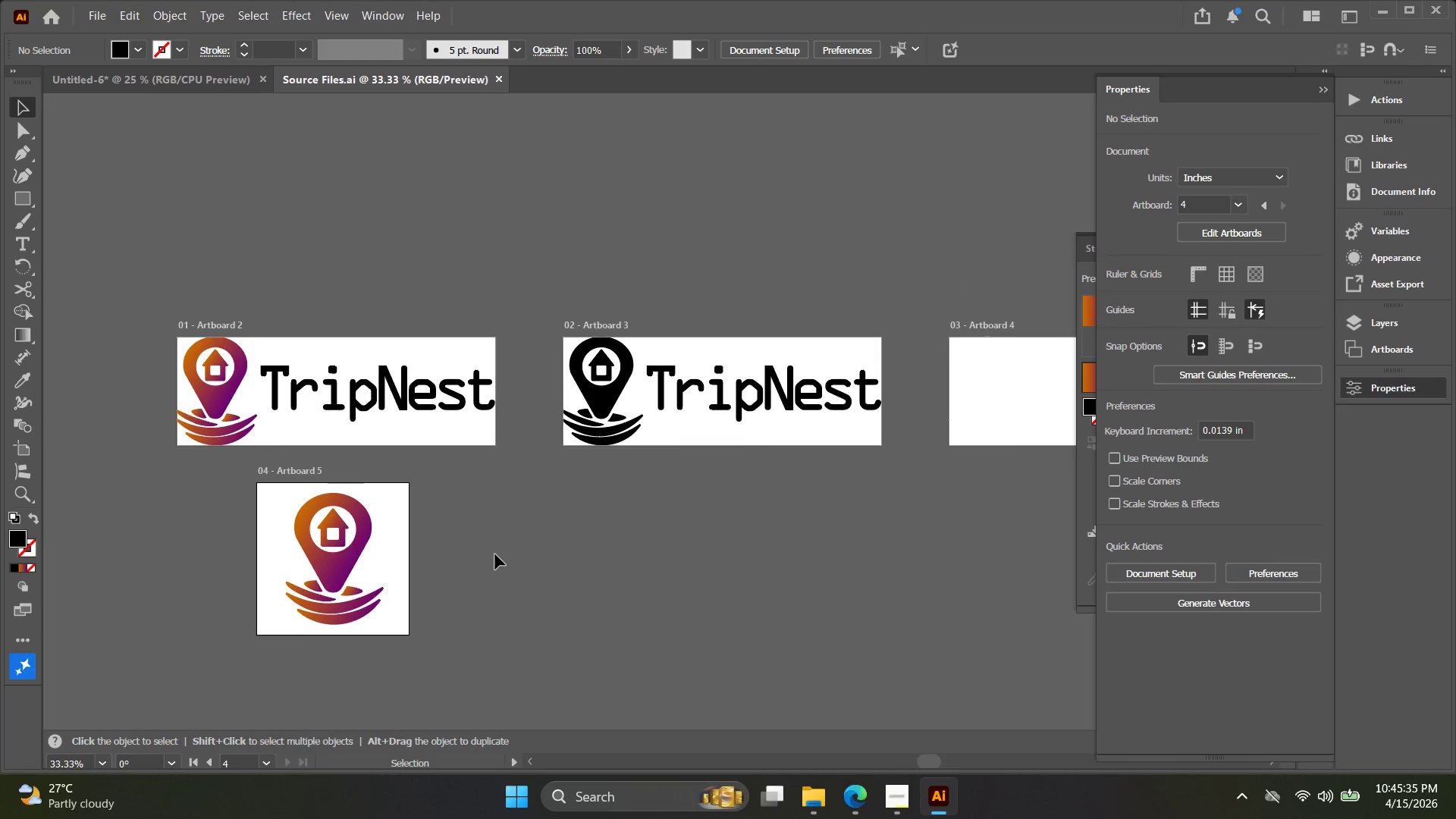 
key(Space)
 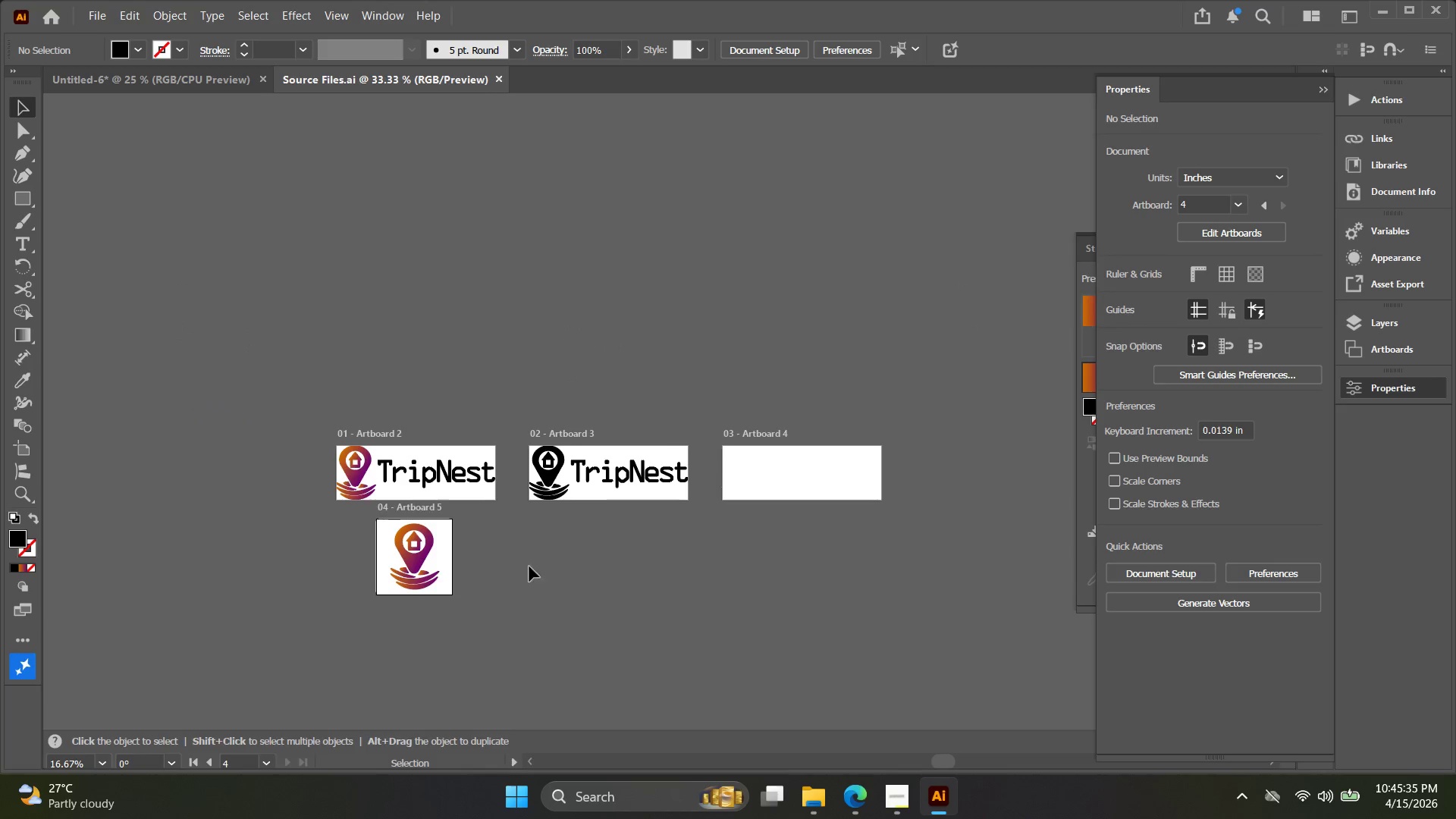 
left_click_drag(start_coordinate=[536, 569], to_coordinate=[520, 571])
 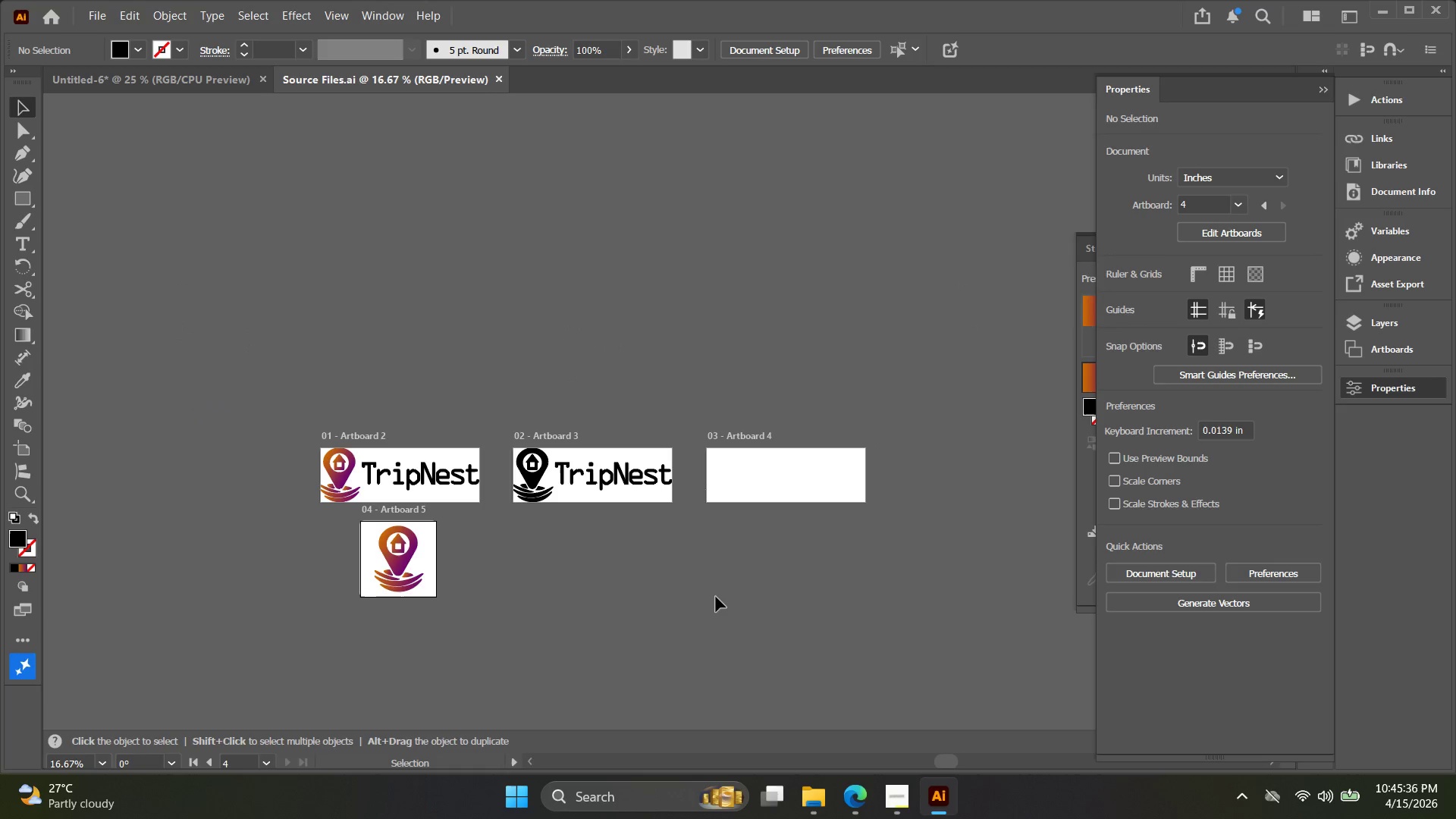 
scroll: coordinate [495, 554], scroll_direction: down, amount: 2.0
 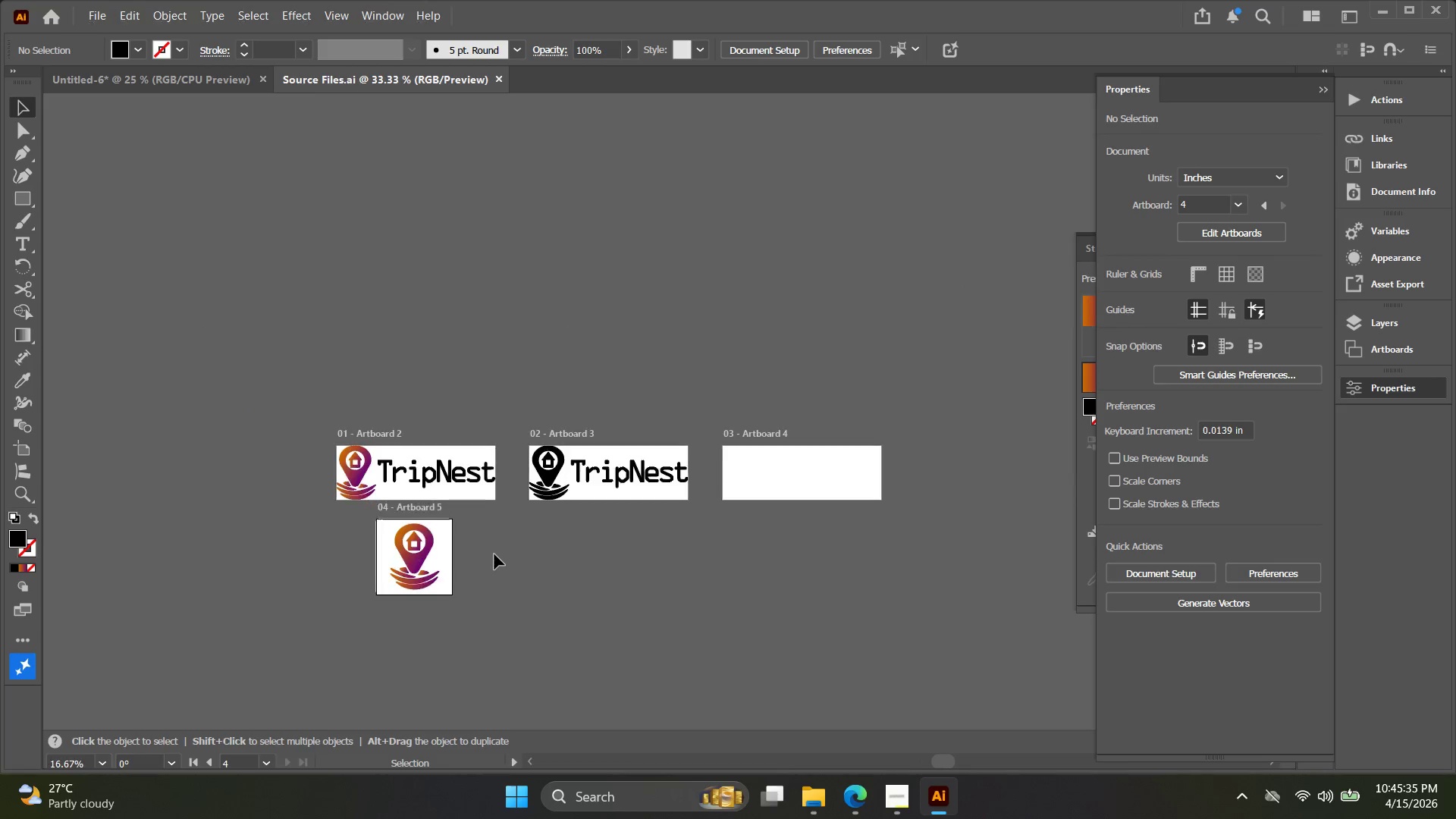 
left_click_drag(start_coordinate=[713, 596], to_coordinate=[272, 370])
 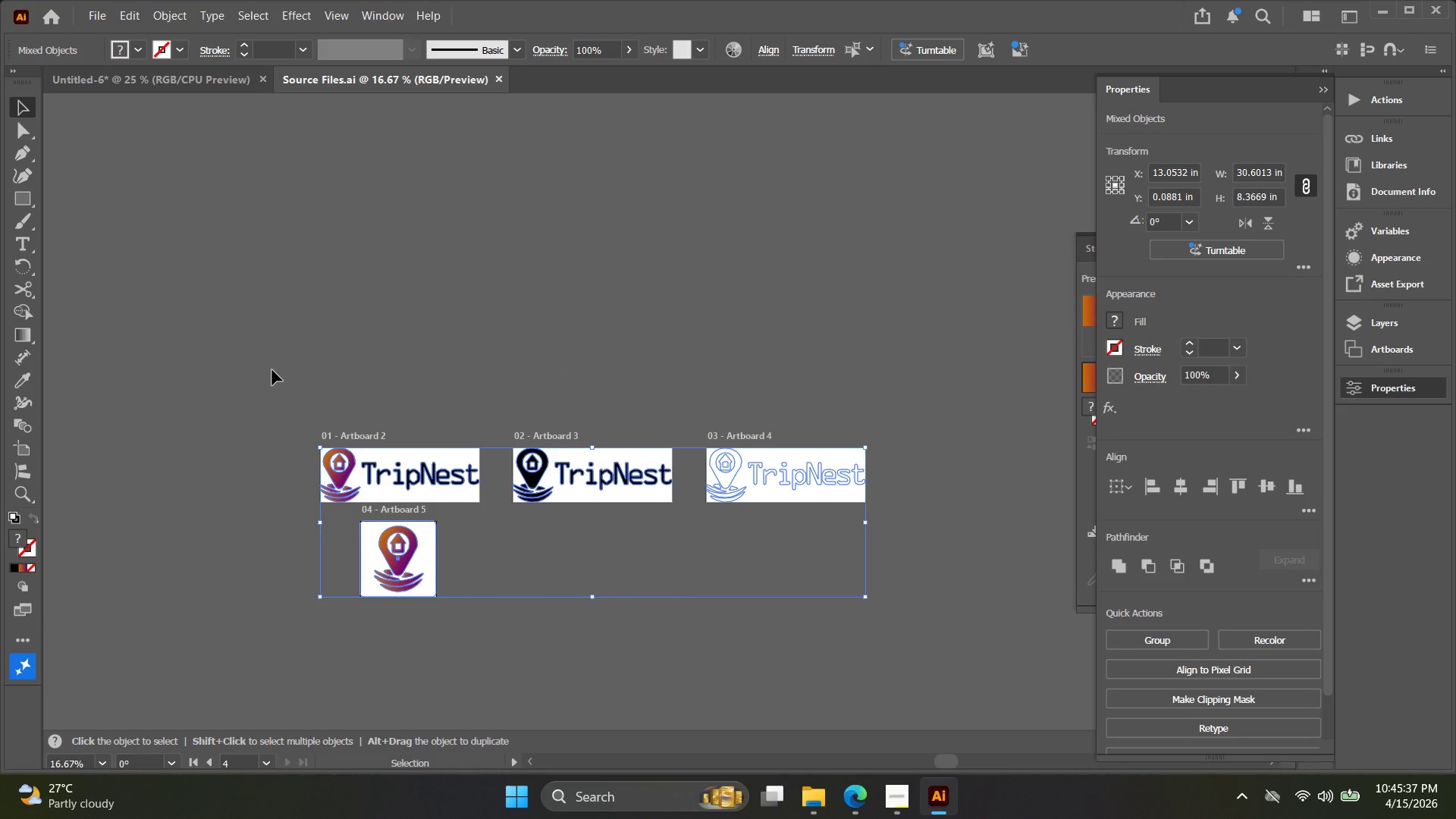 
left_click([272, 370])
 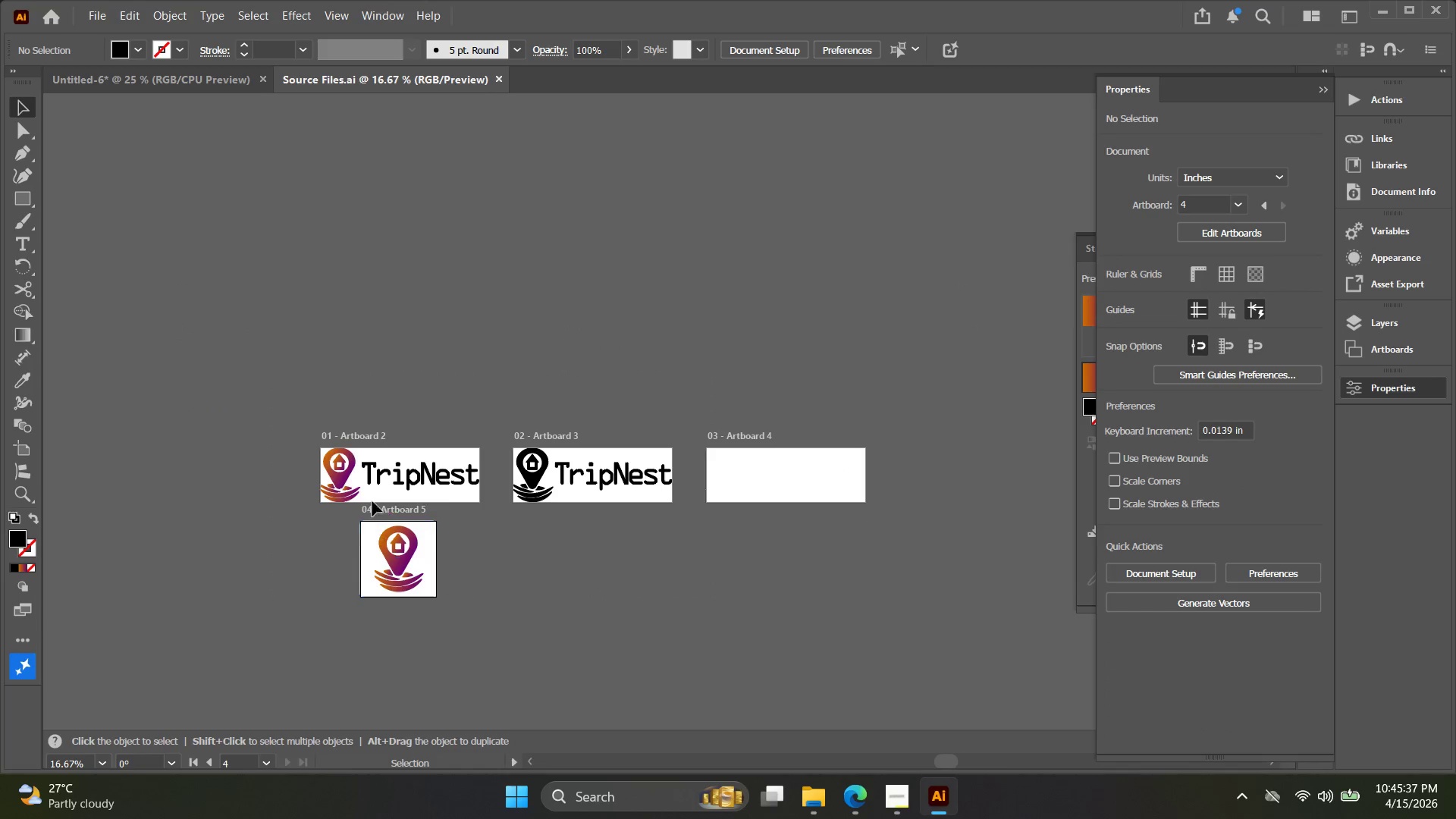 
left_click([369, 479])
 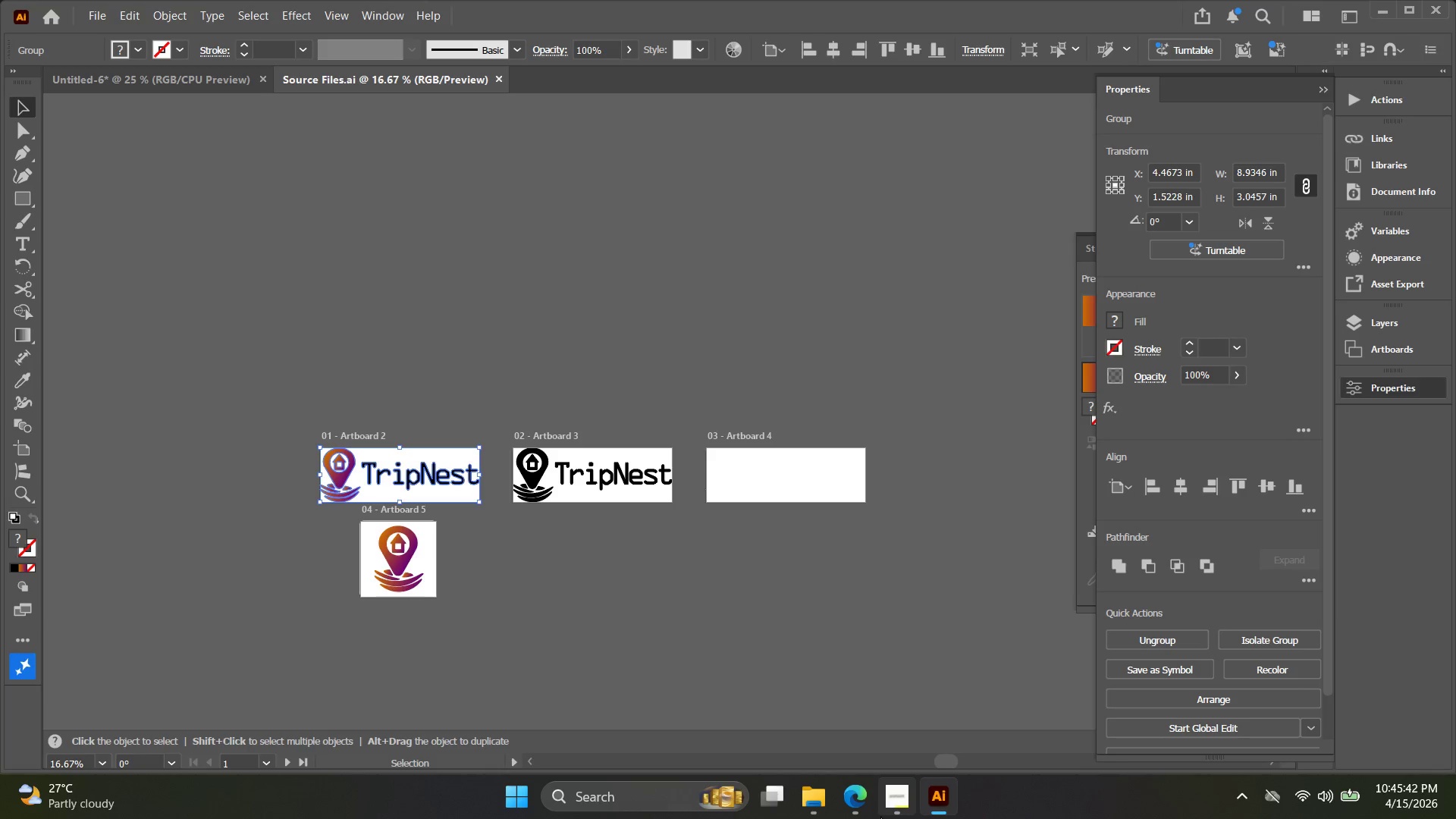 
wait(6.17)
 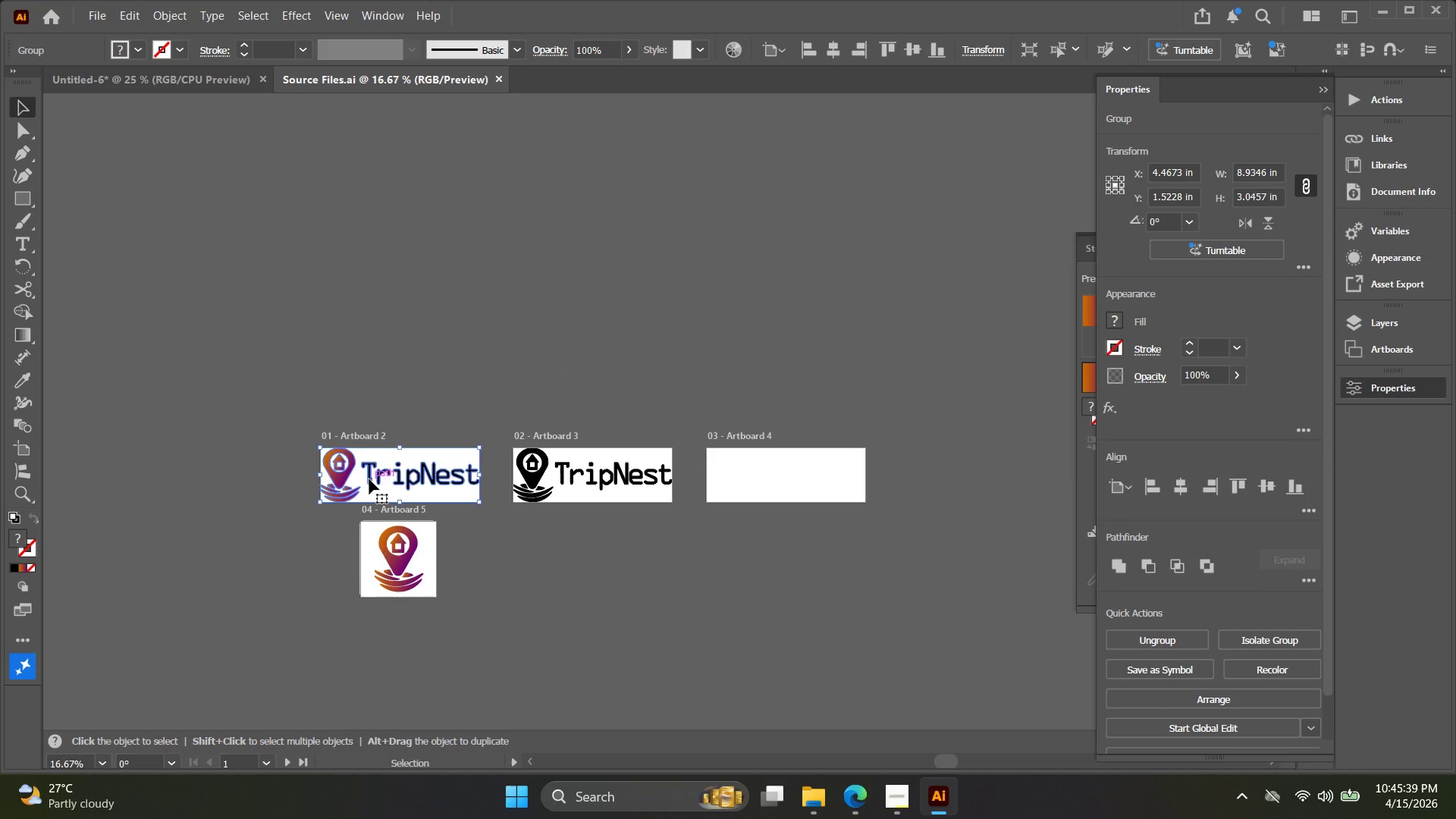 
left_click([829, 805])
 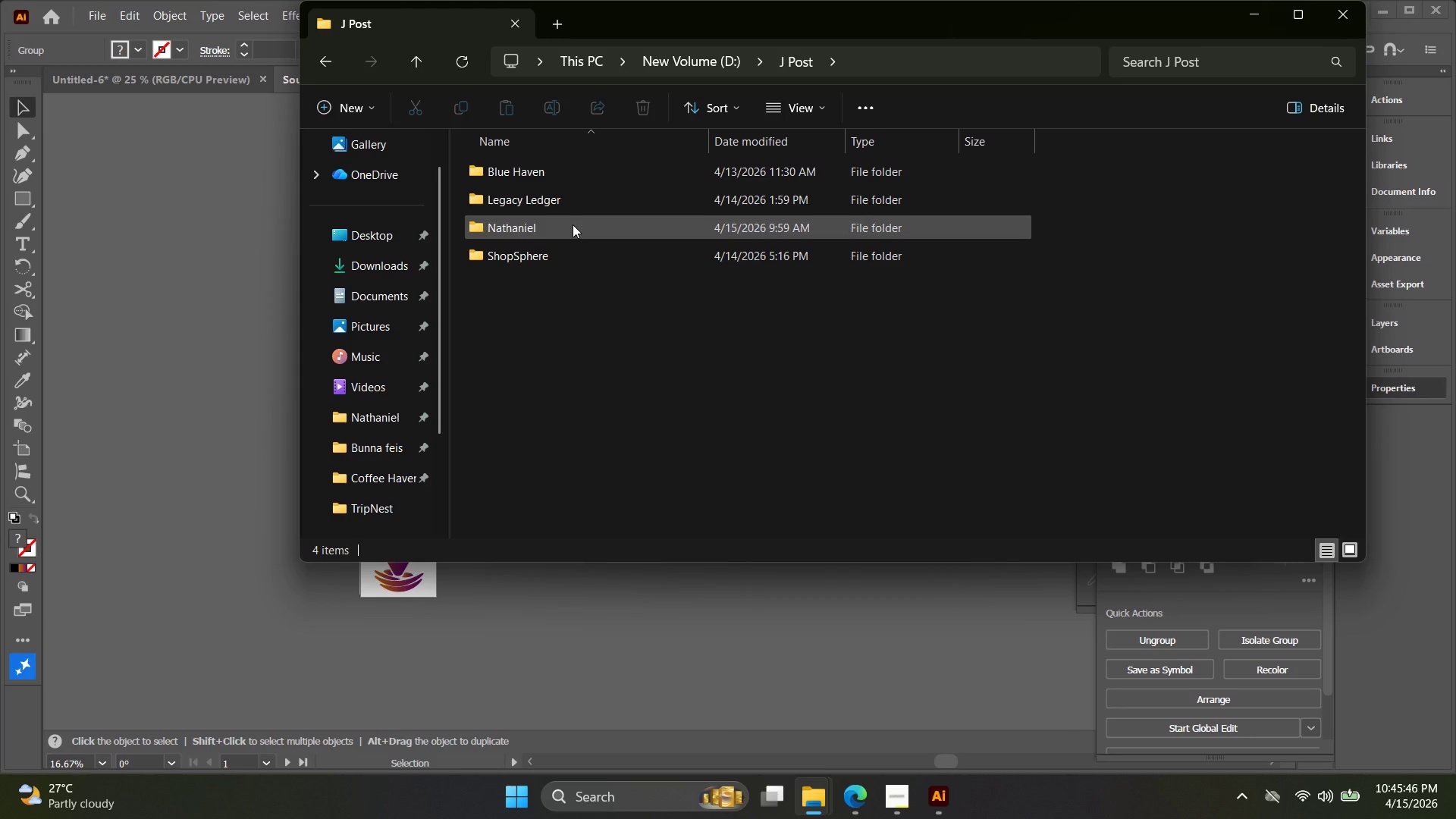 
left_click([565, 249])
 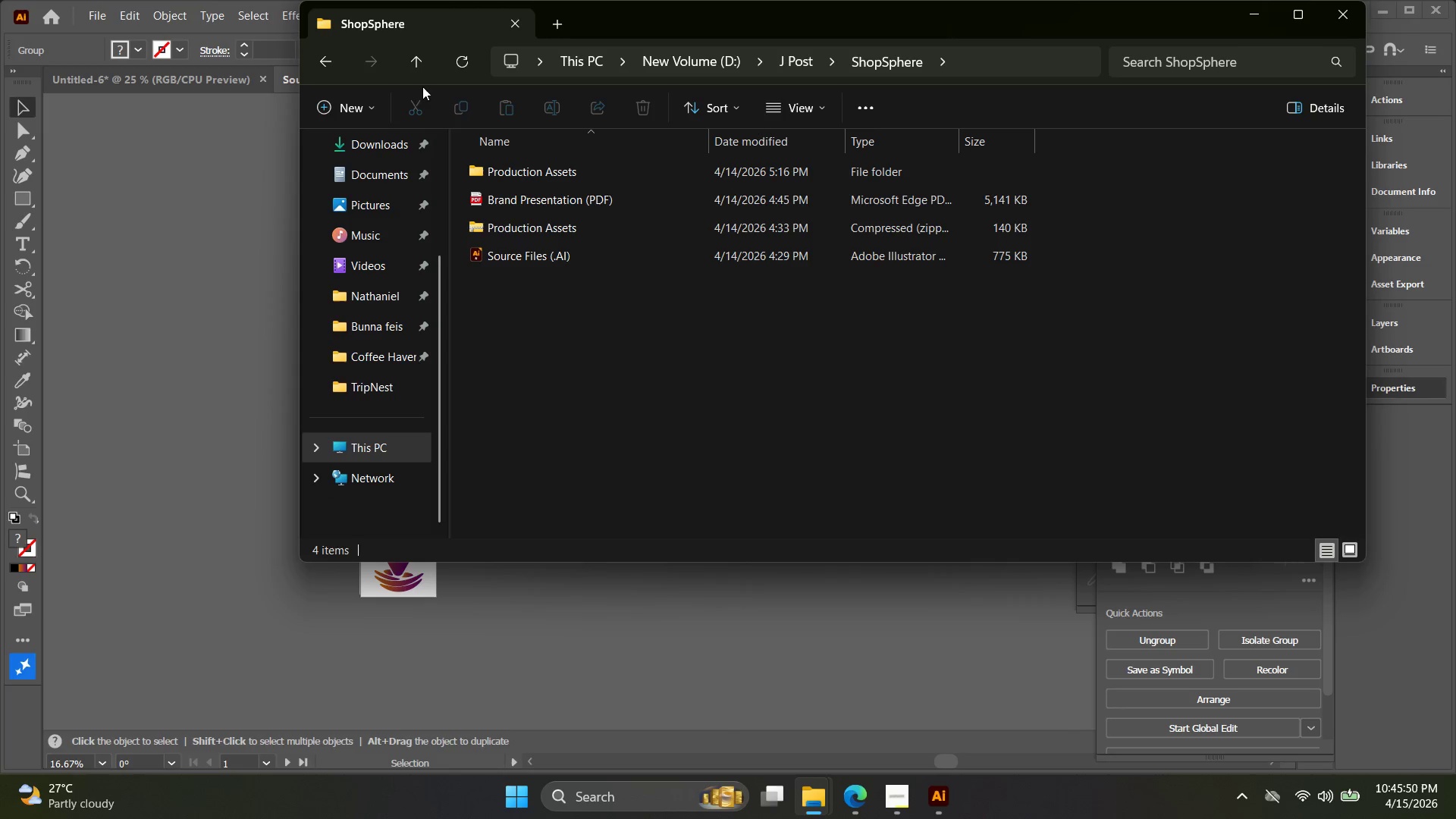 
double_click([430, 67])
 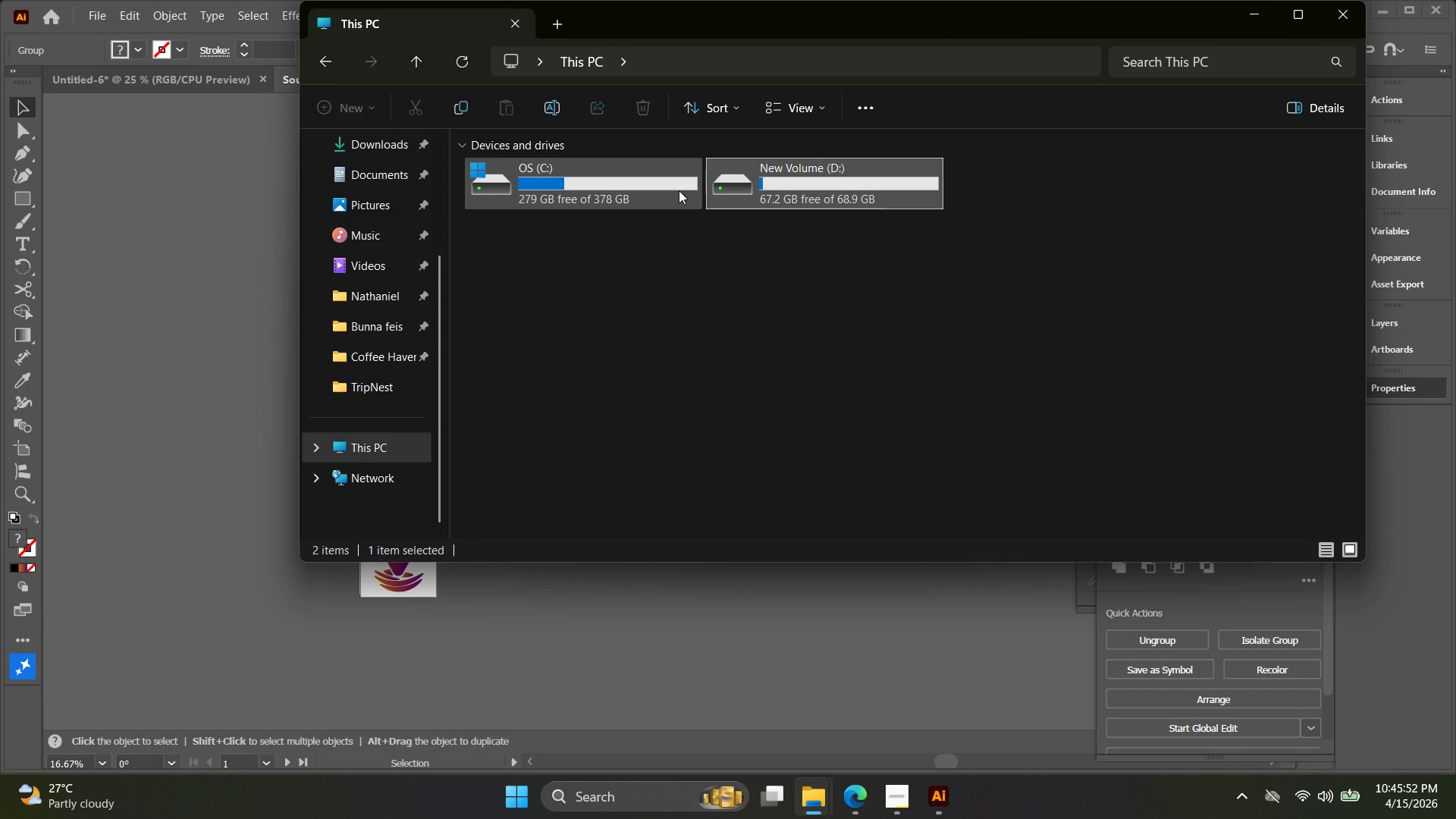 
double_click([779, 204])
 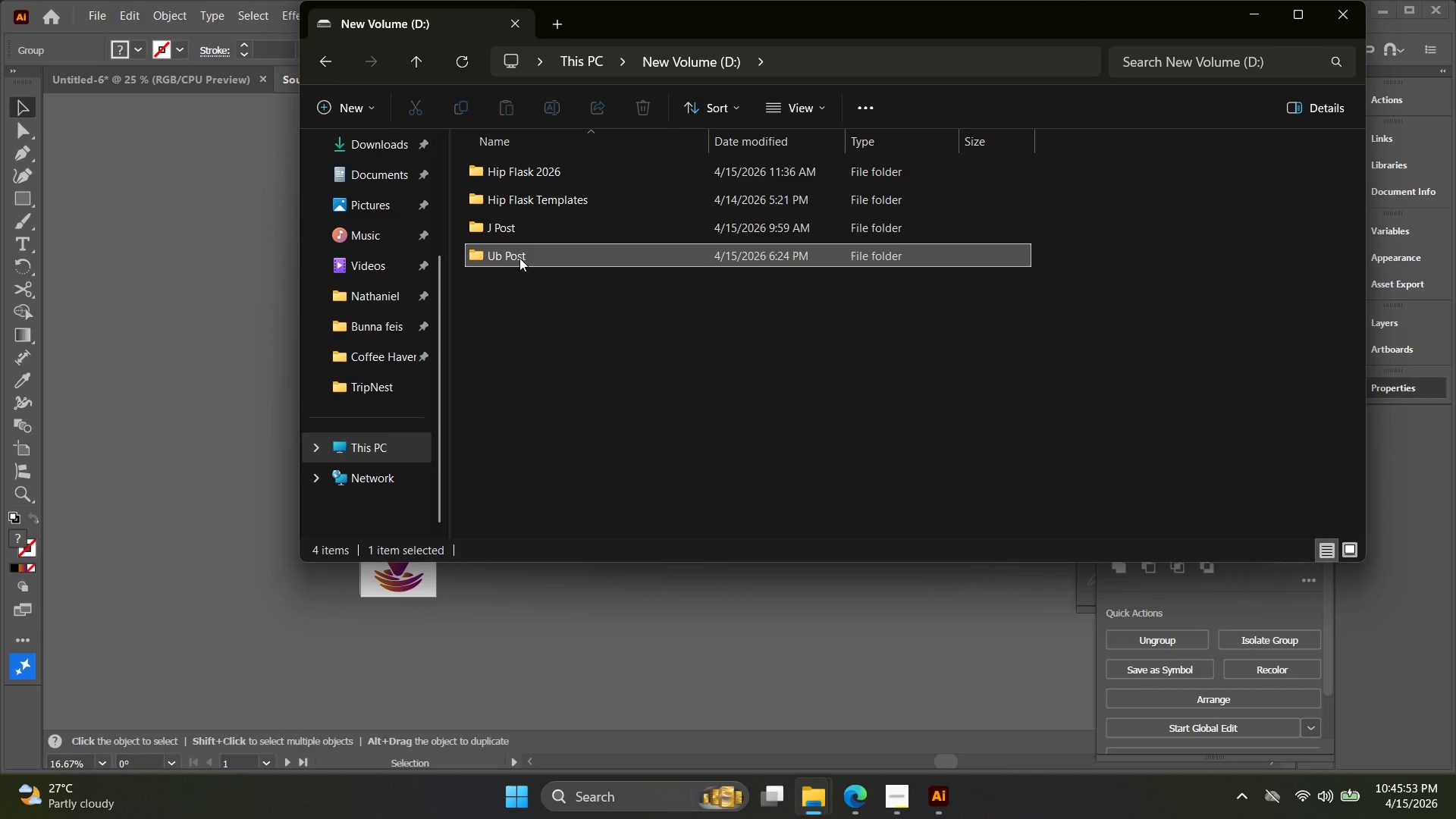 
double_click([519, 257])
 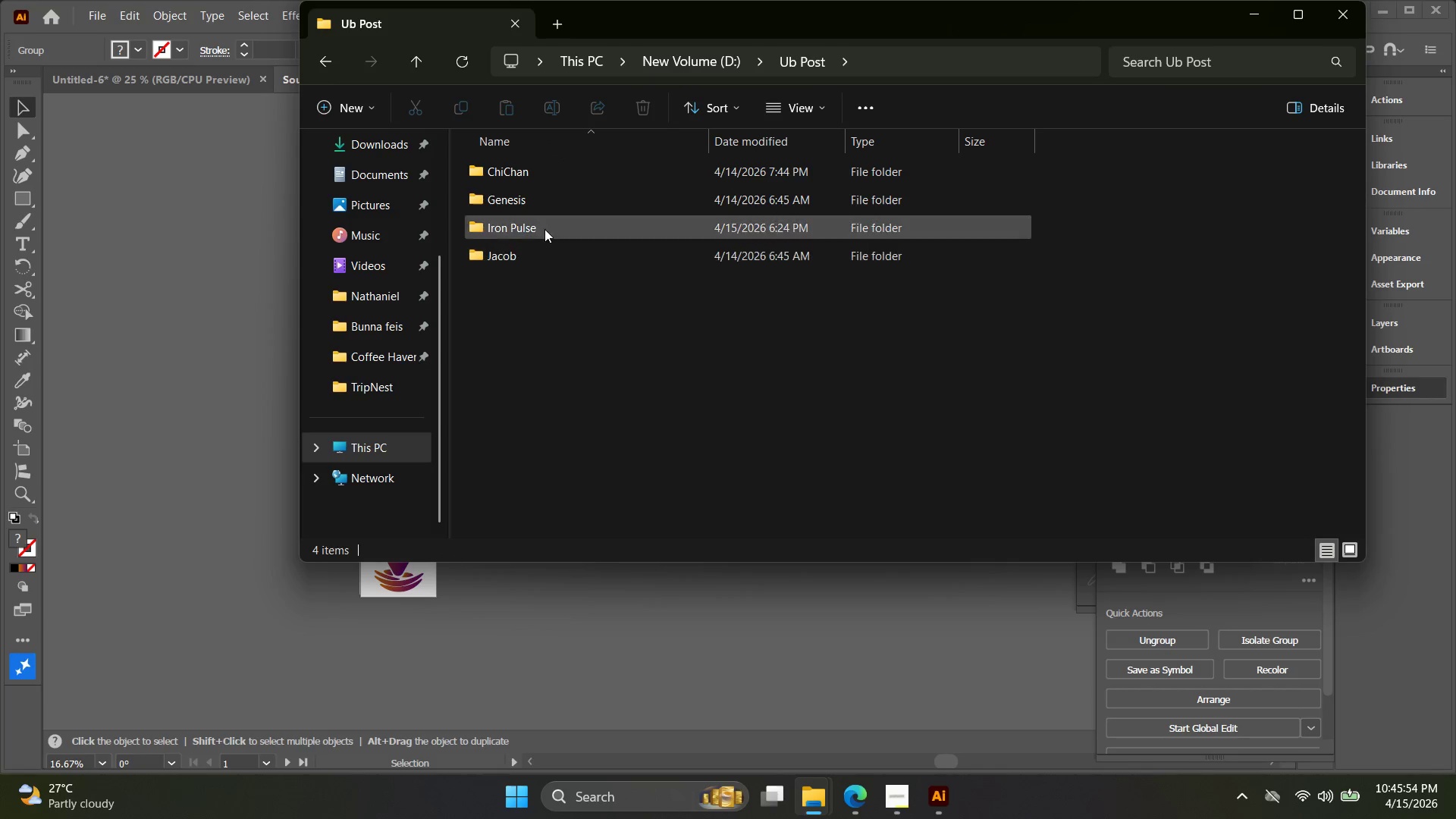 
double_click([544, 229])
 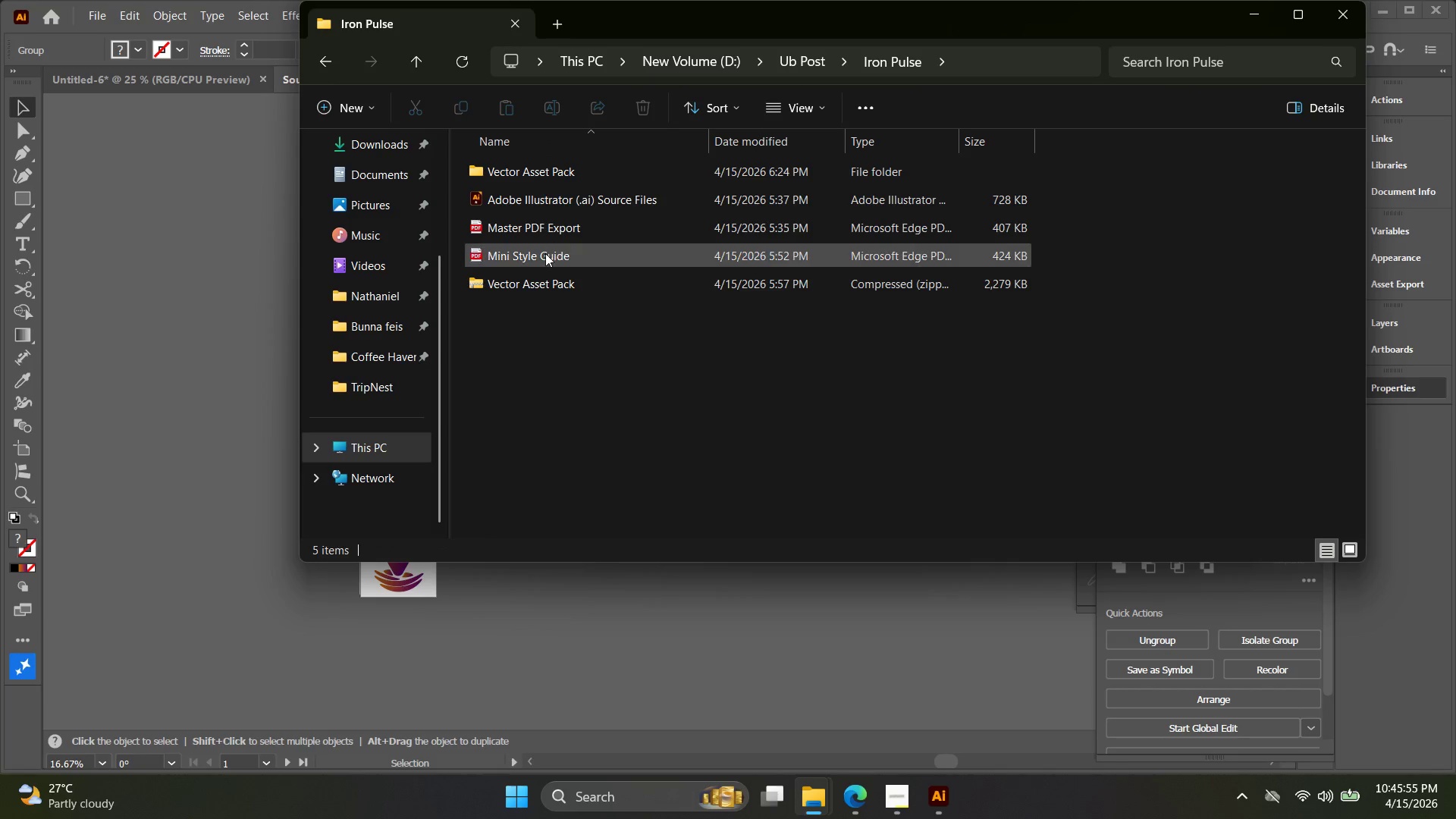 
mouse_move([551, 248])
 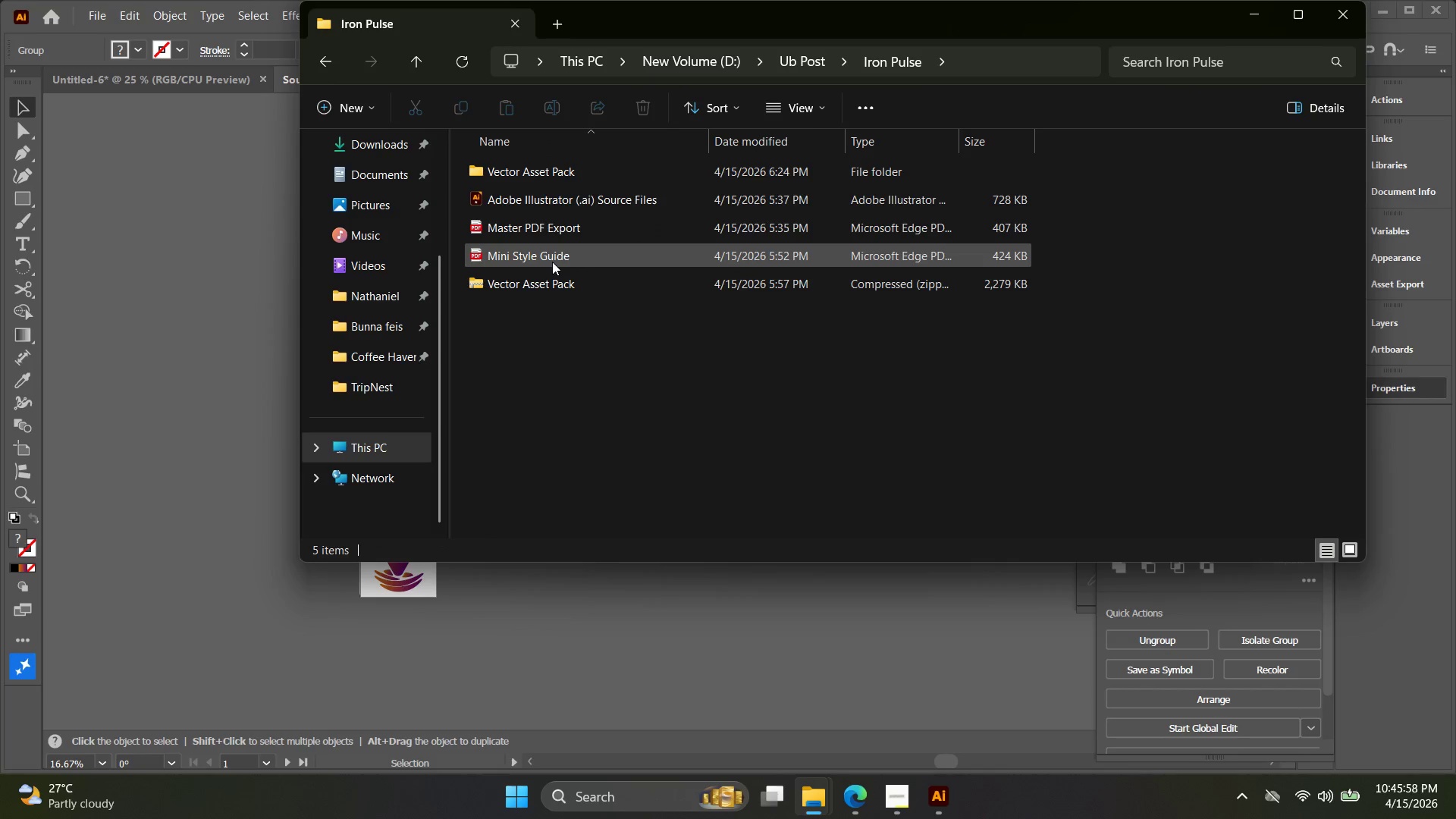 
left_click([552, 262])
 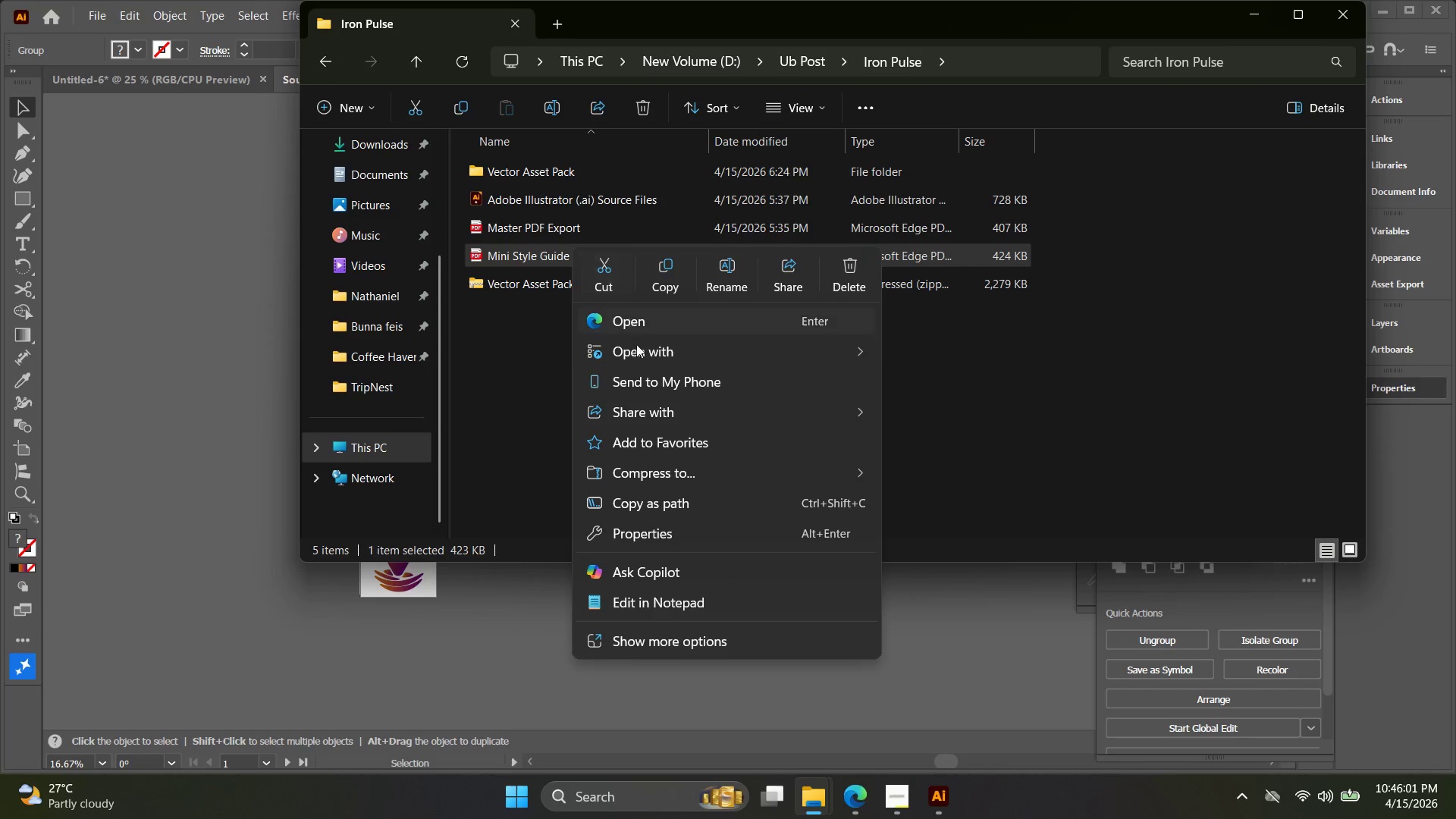 
left_click([925, 359])
 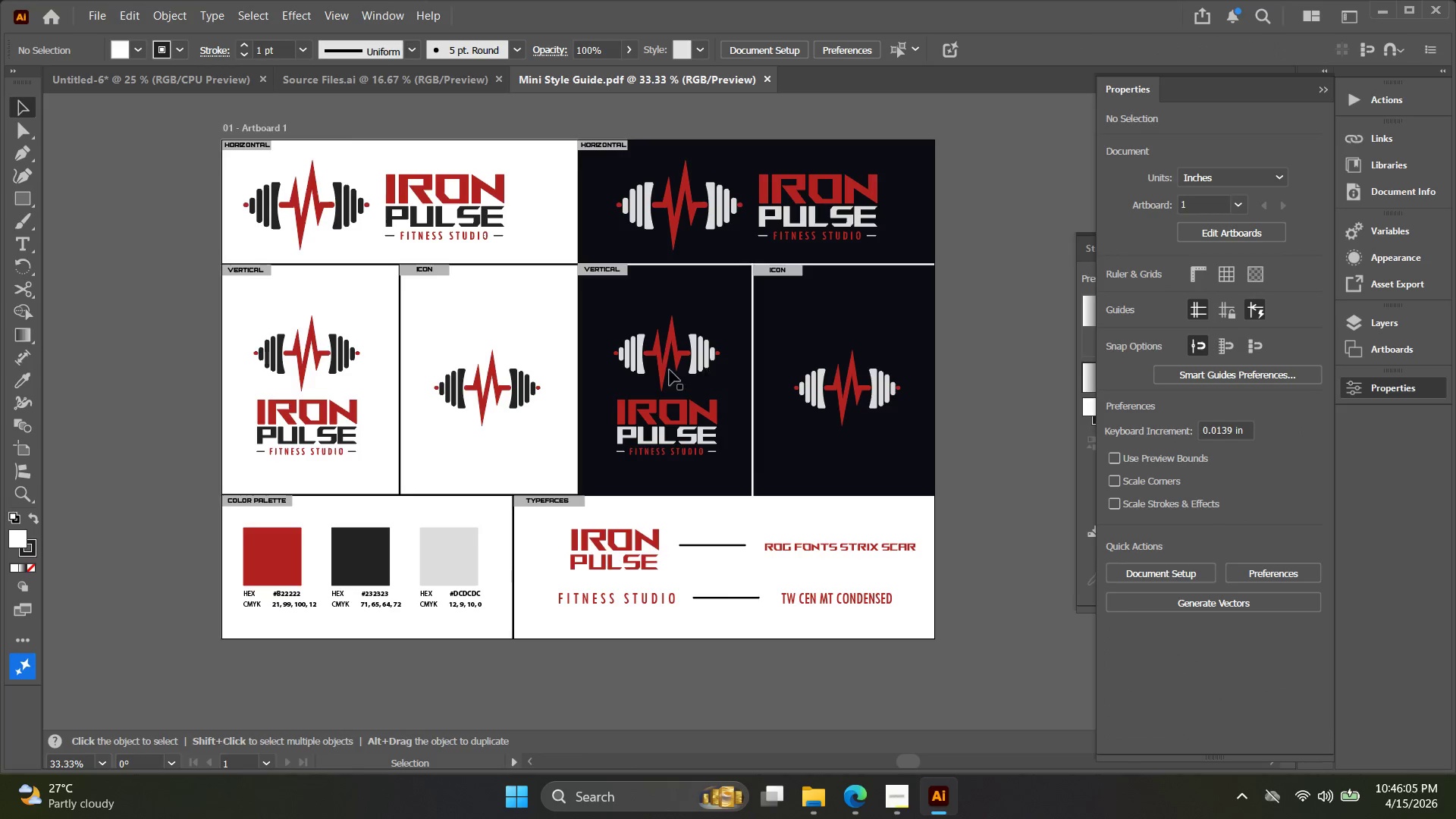 
left_click([903, 817])
 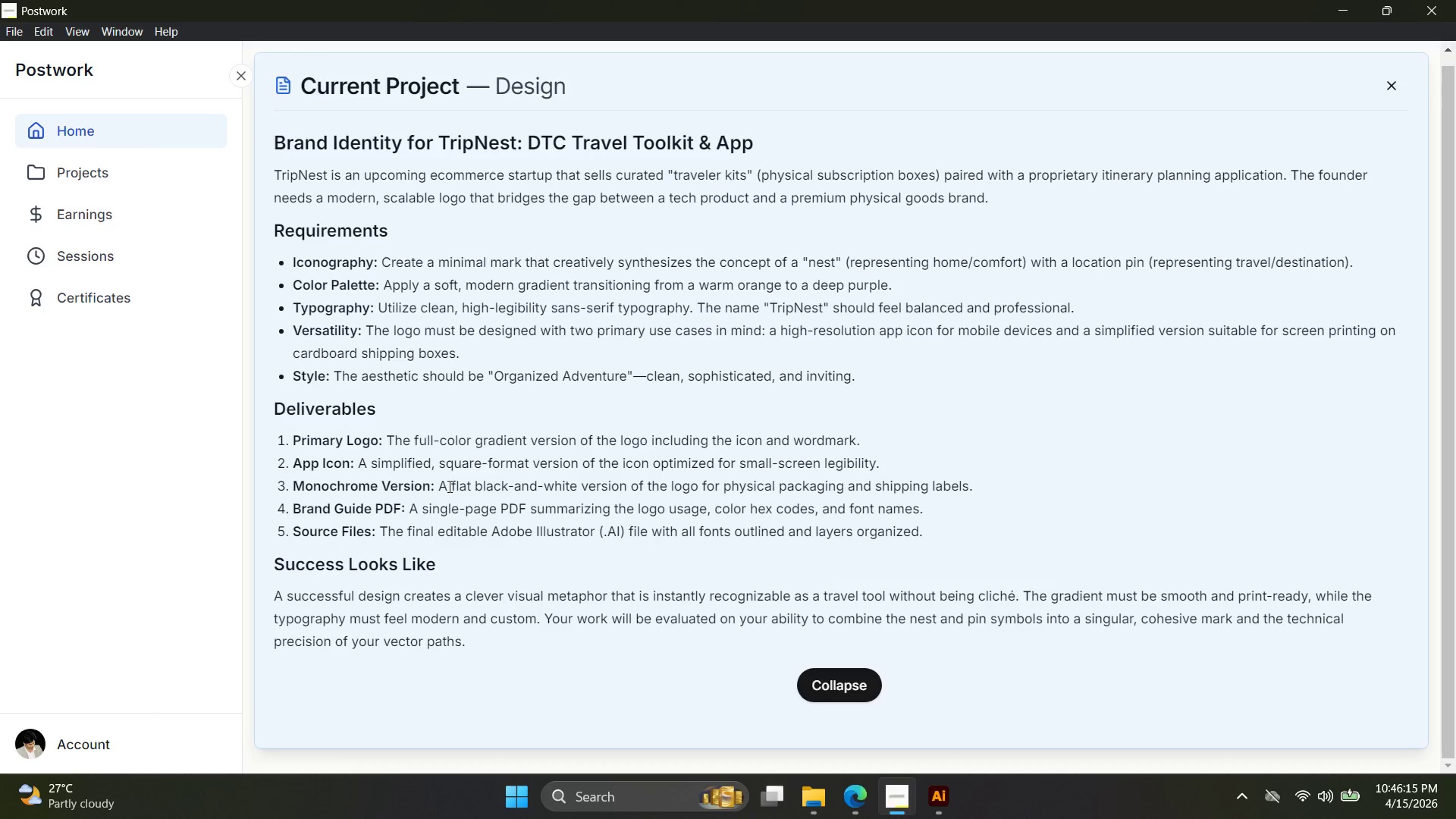 
wait(14.06)
 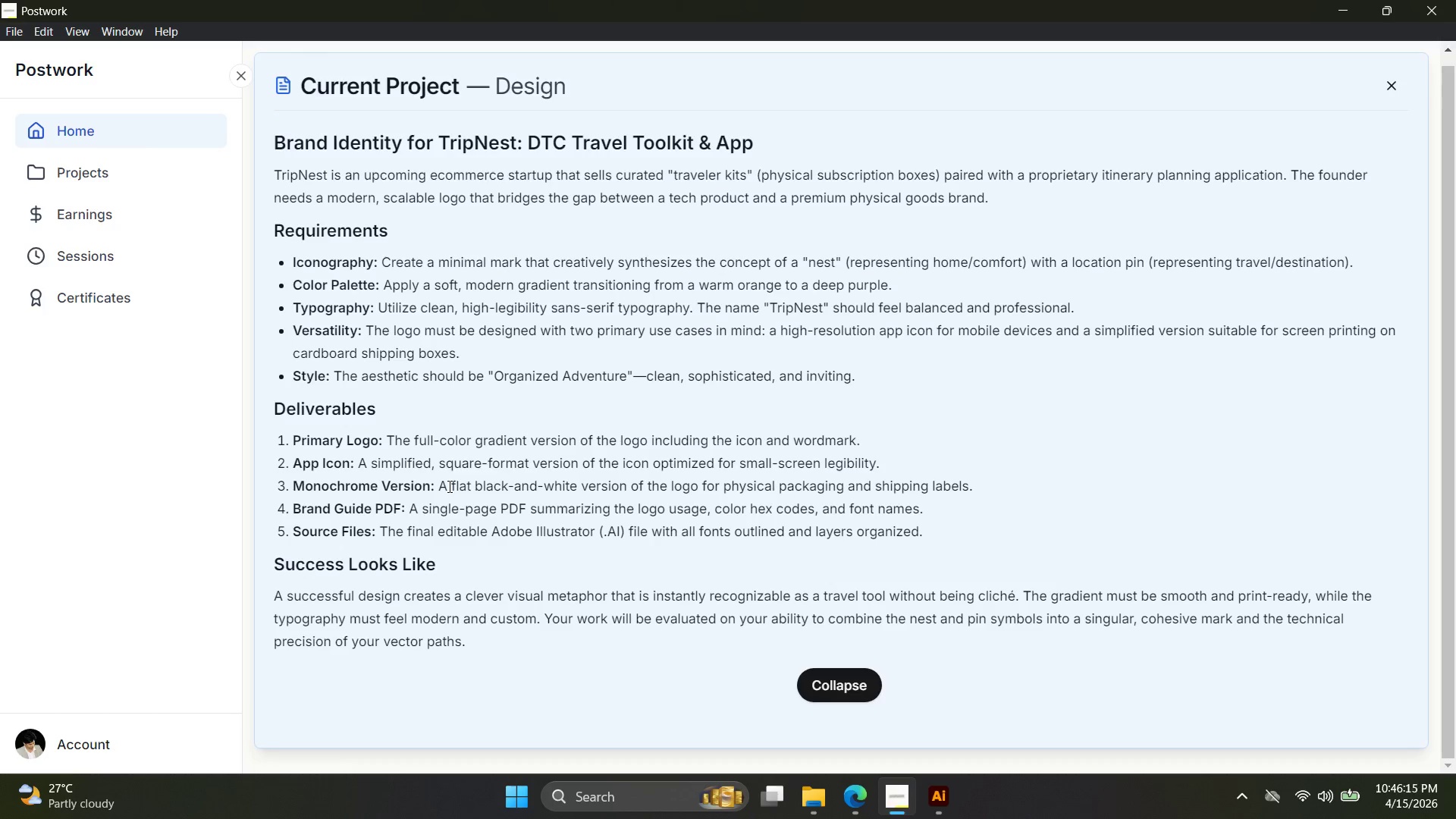 
double_click([949, 808])
 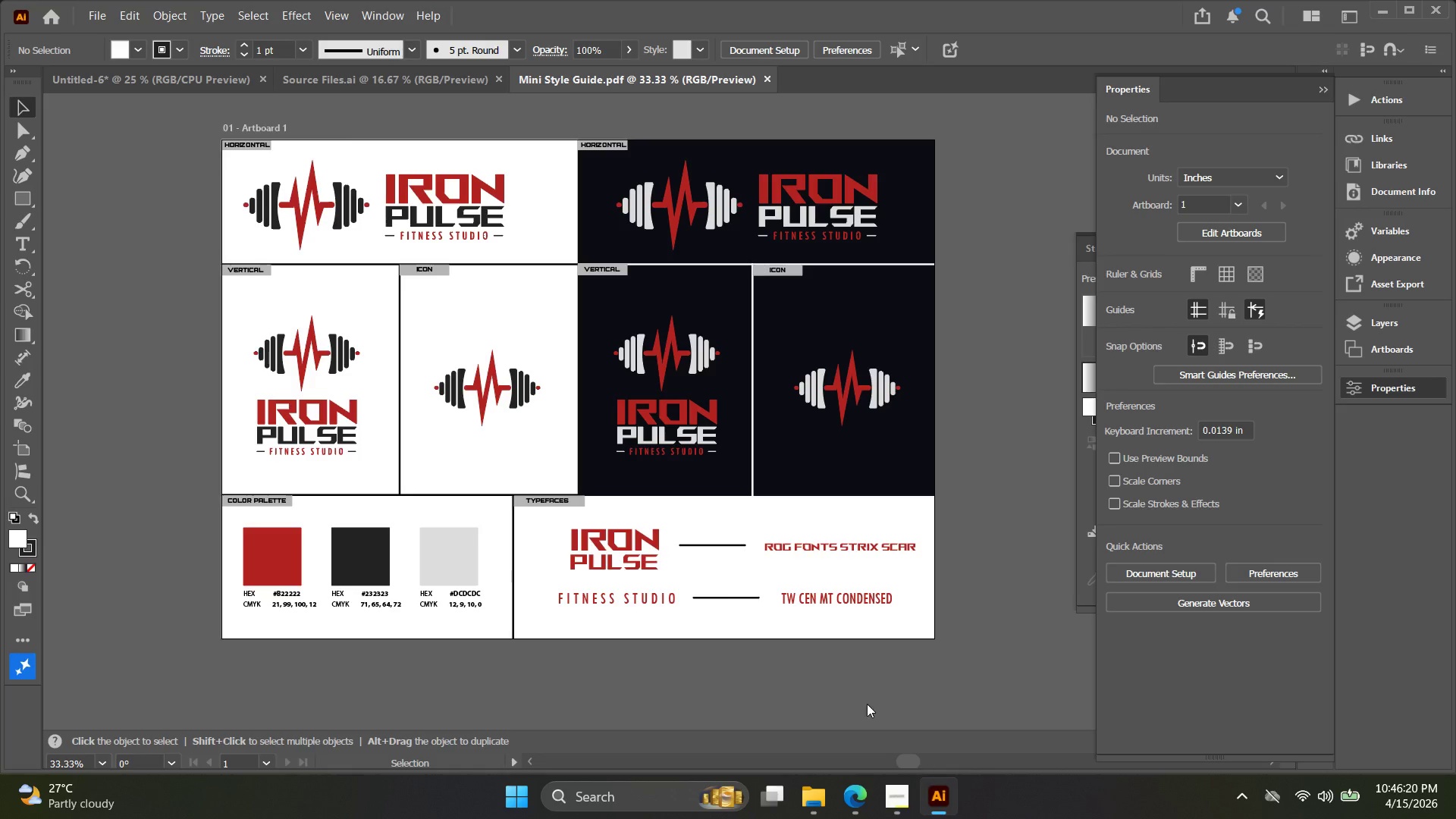 
hold_key(key=Space, duration=0.39)
 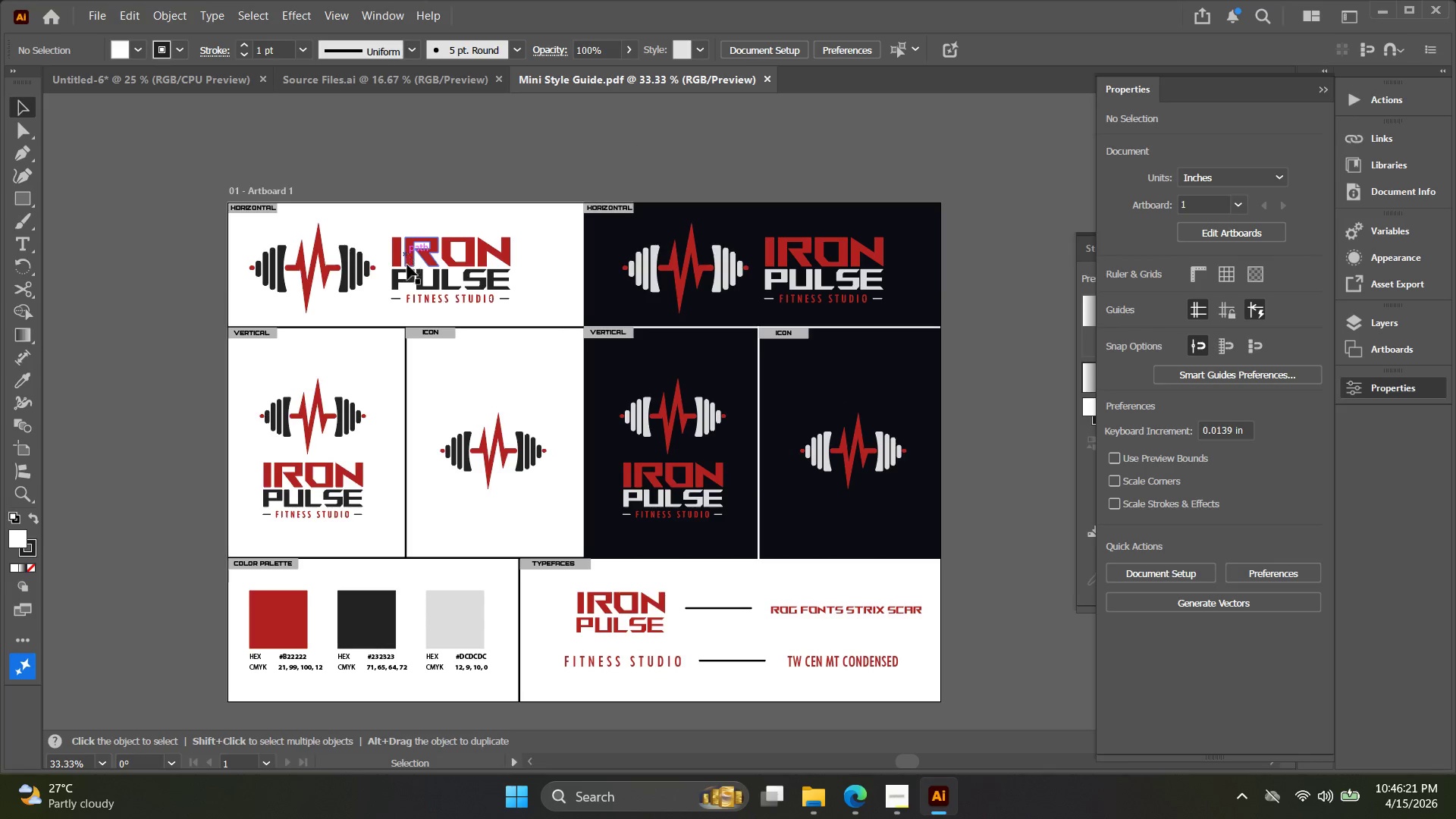 
left_click_drag(start_coordinate=[607, 443], to_coordinate=[613, 506])
 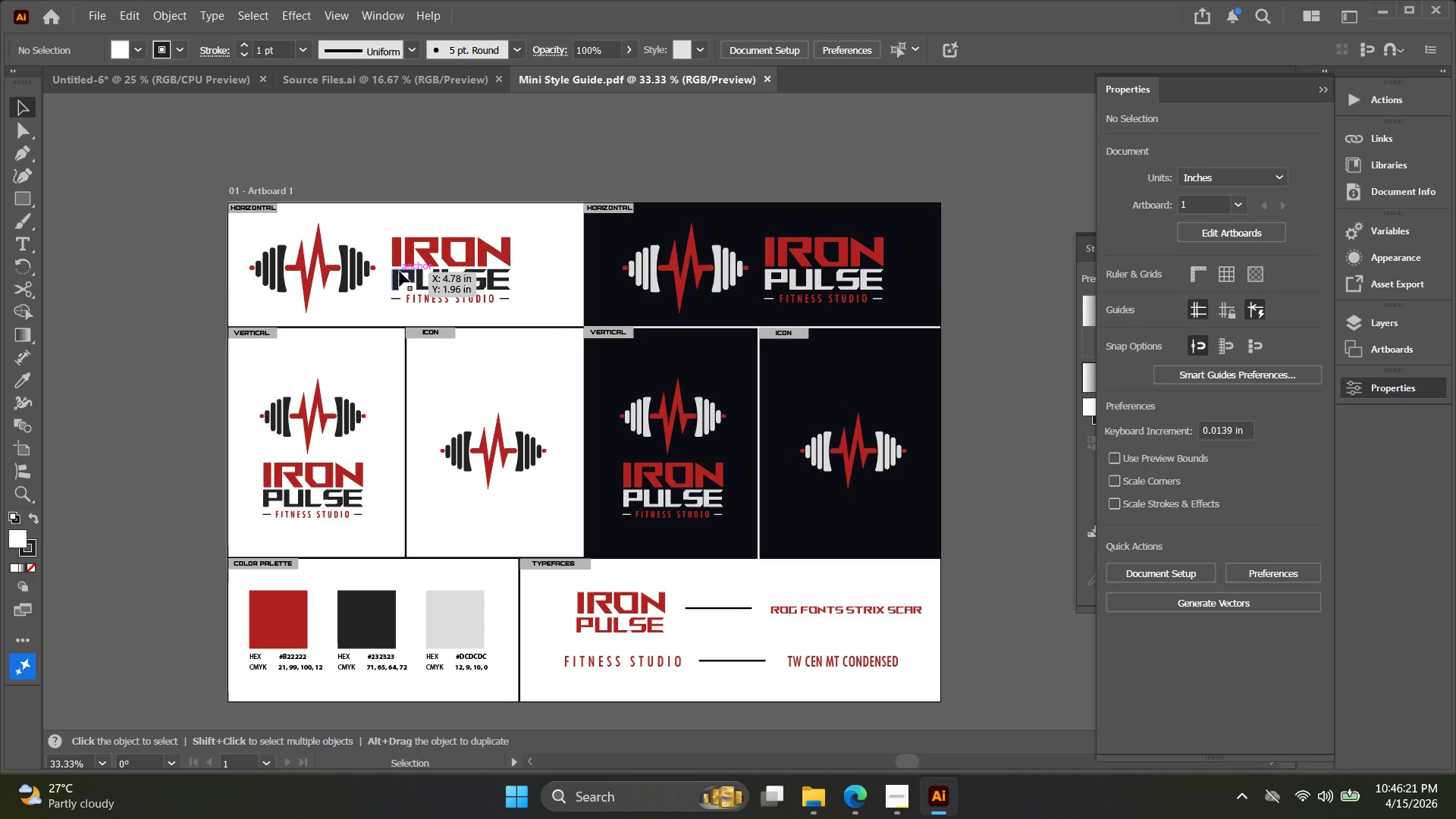 
left_click([407, 265])
 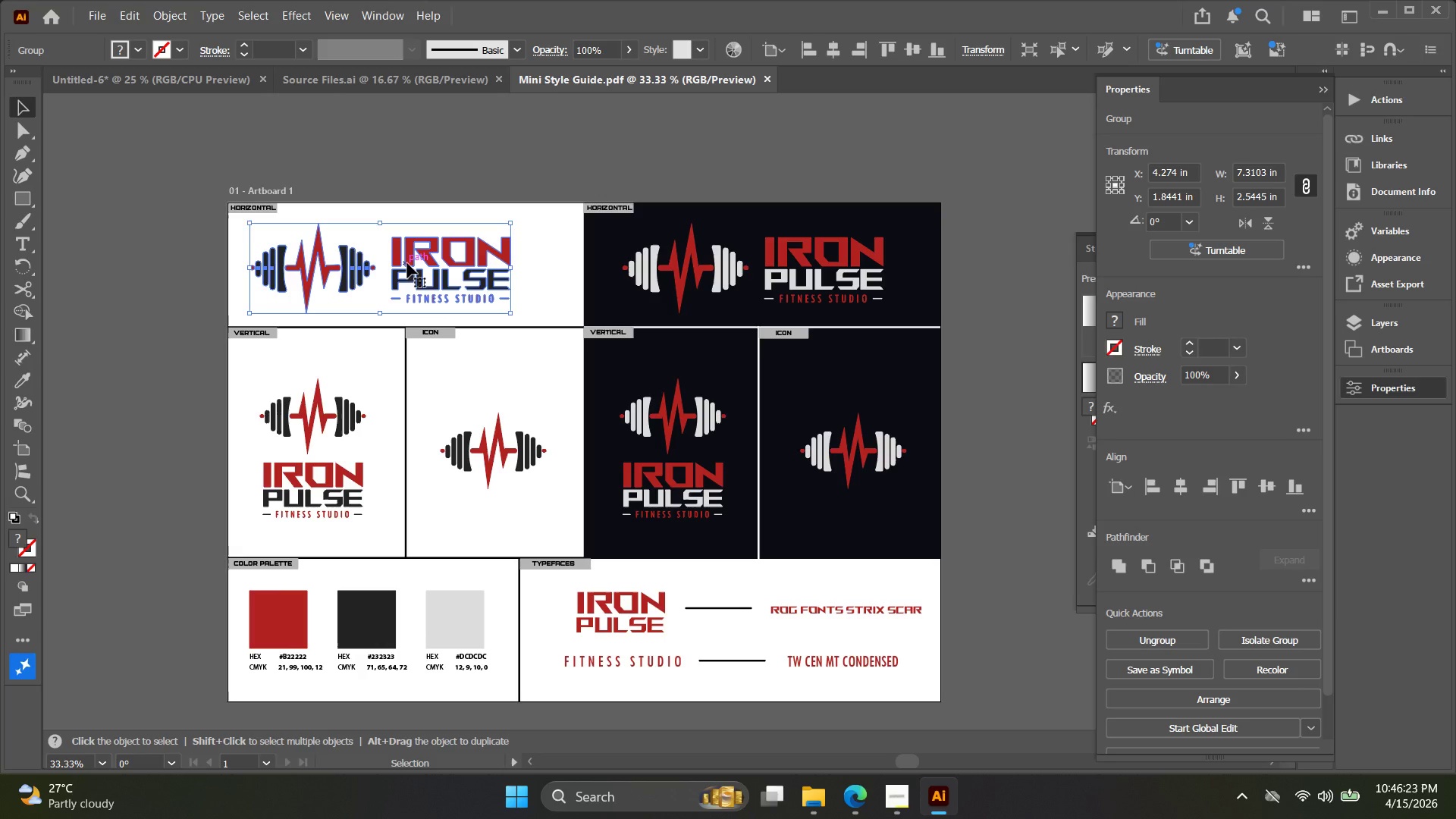 
key(Backspace)
 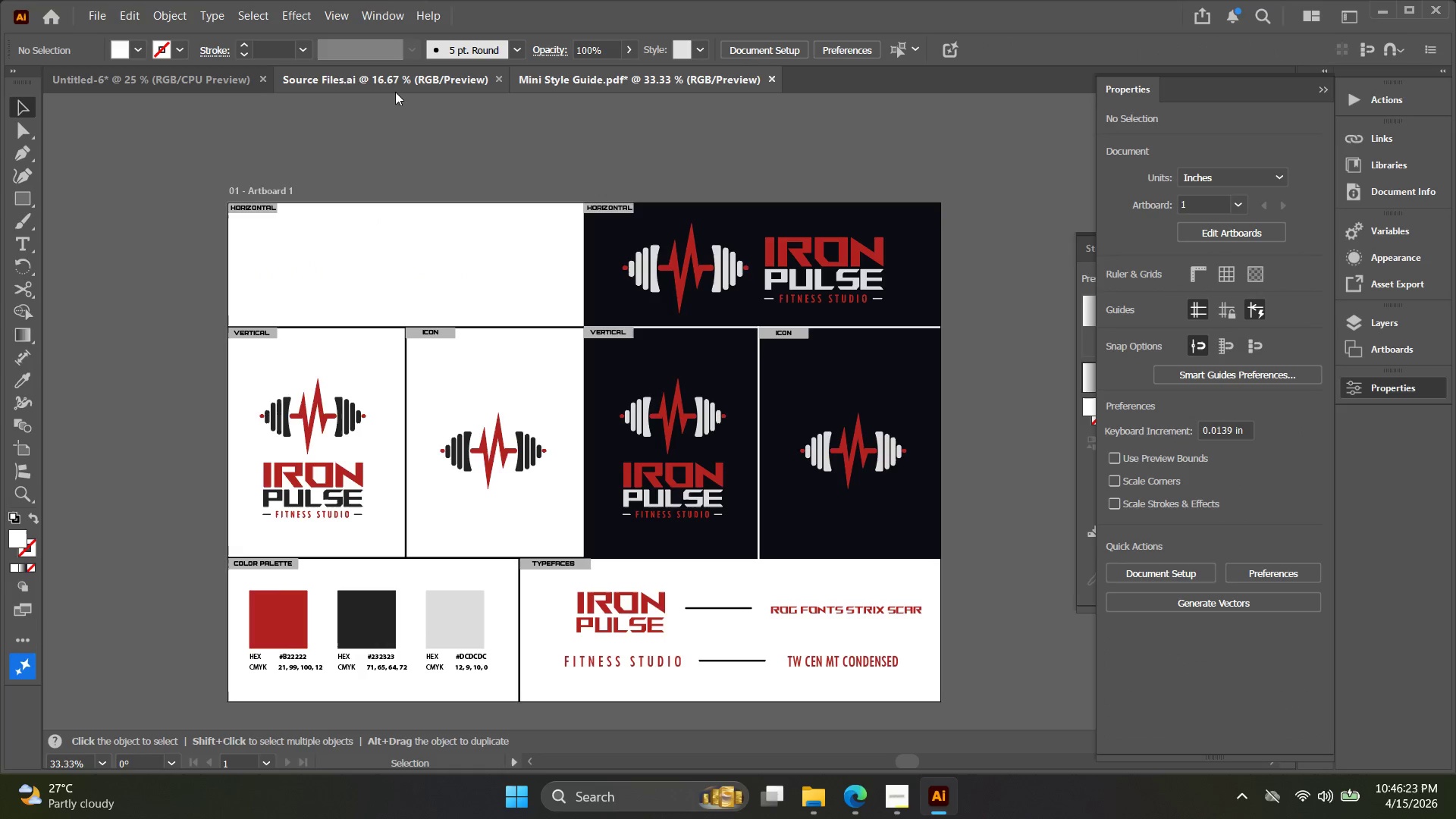 
left_click([397, 88])
 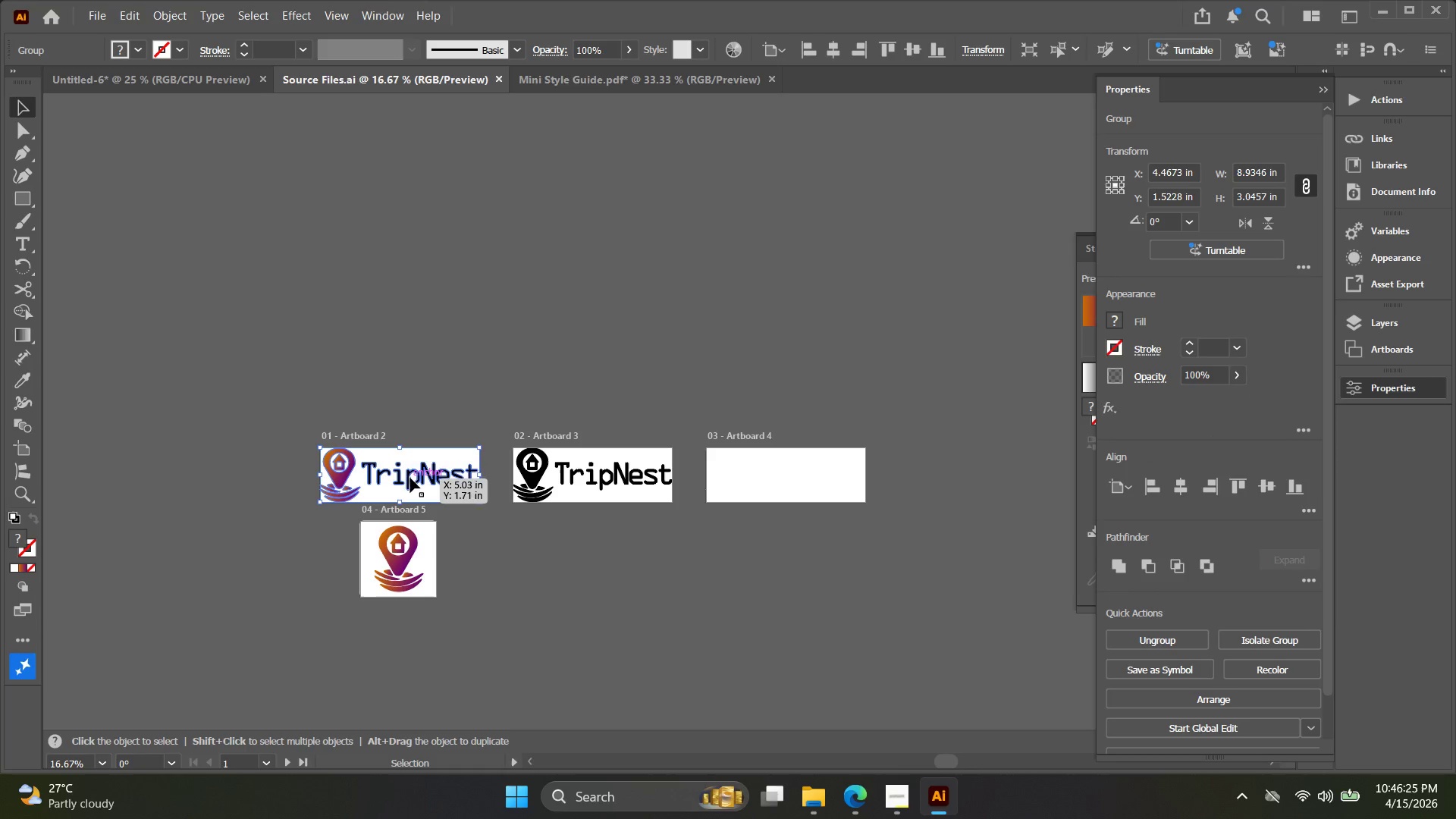 
key(Control+ControlLeft)
 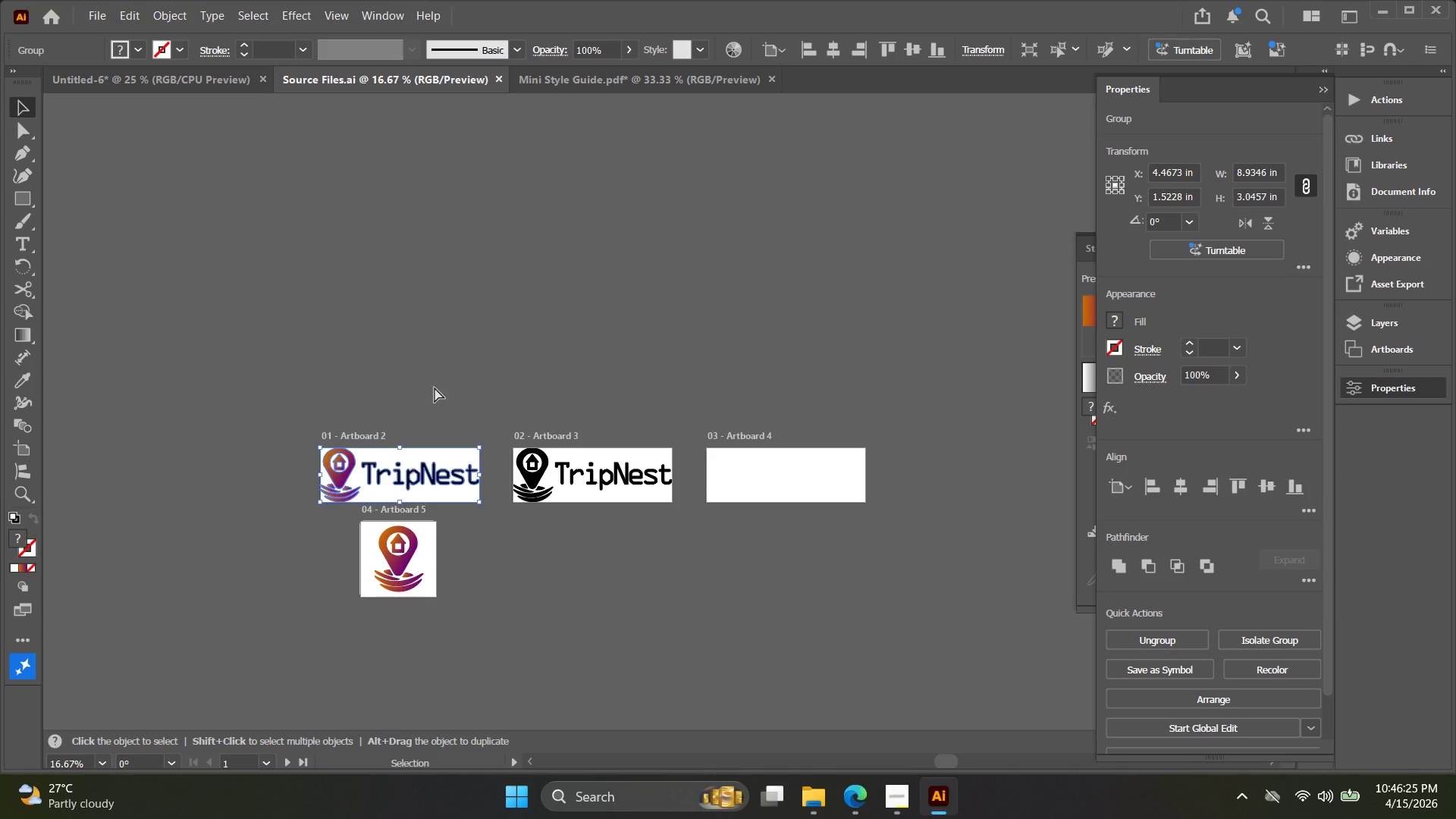 
key(Control+C)
 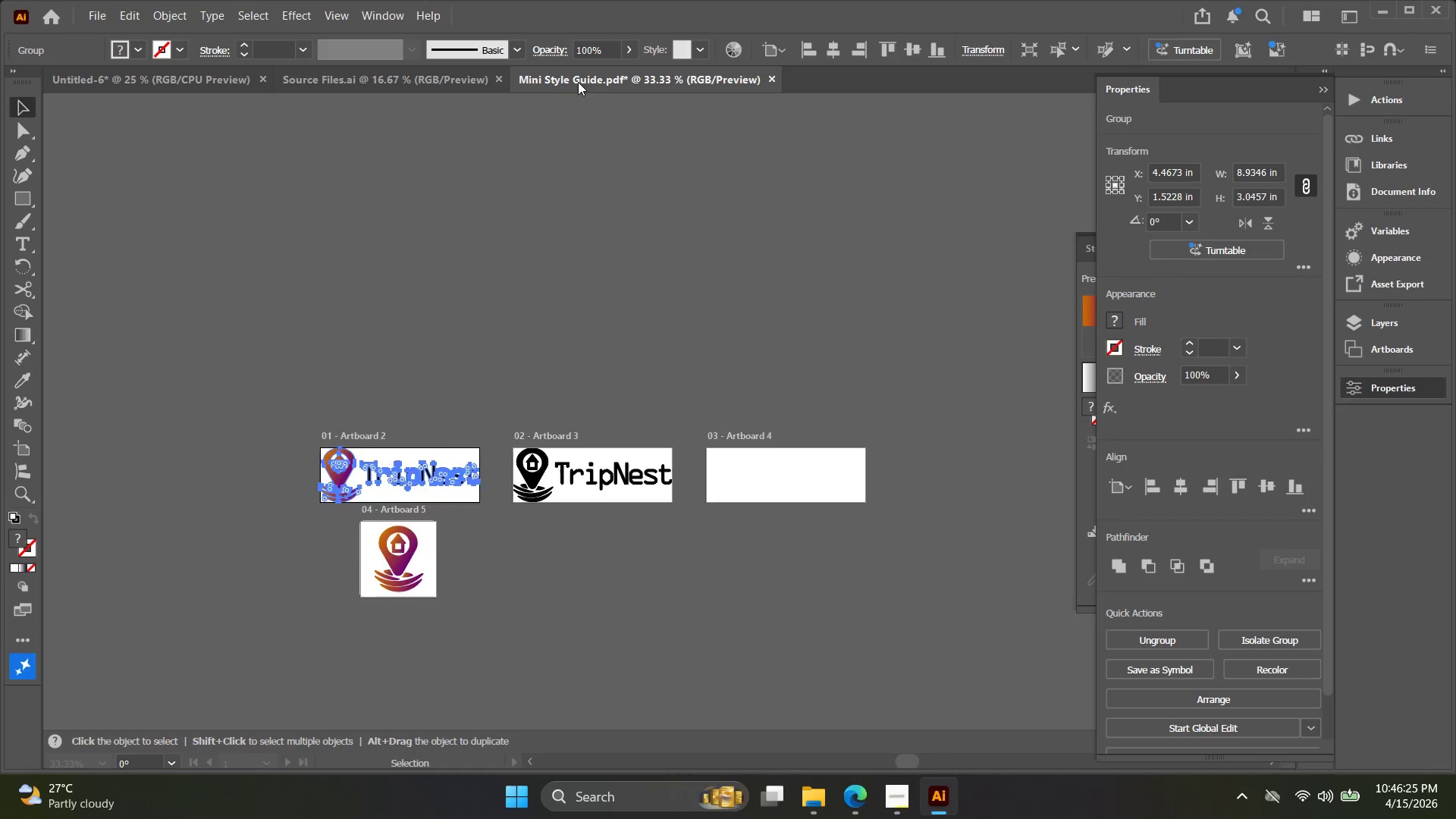 
key(Control+ControlLeft)
 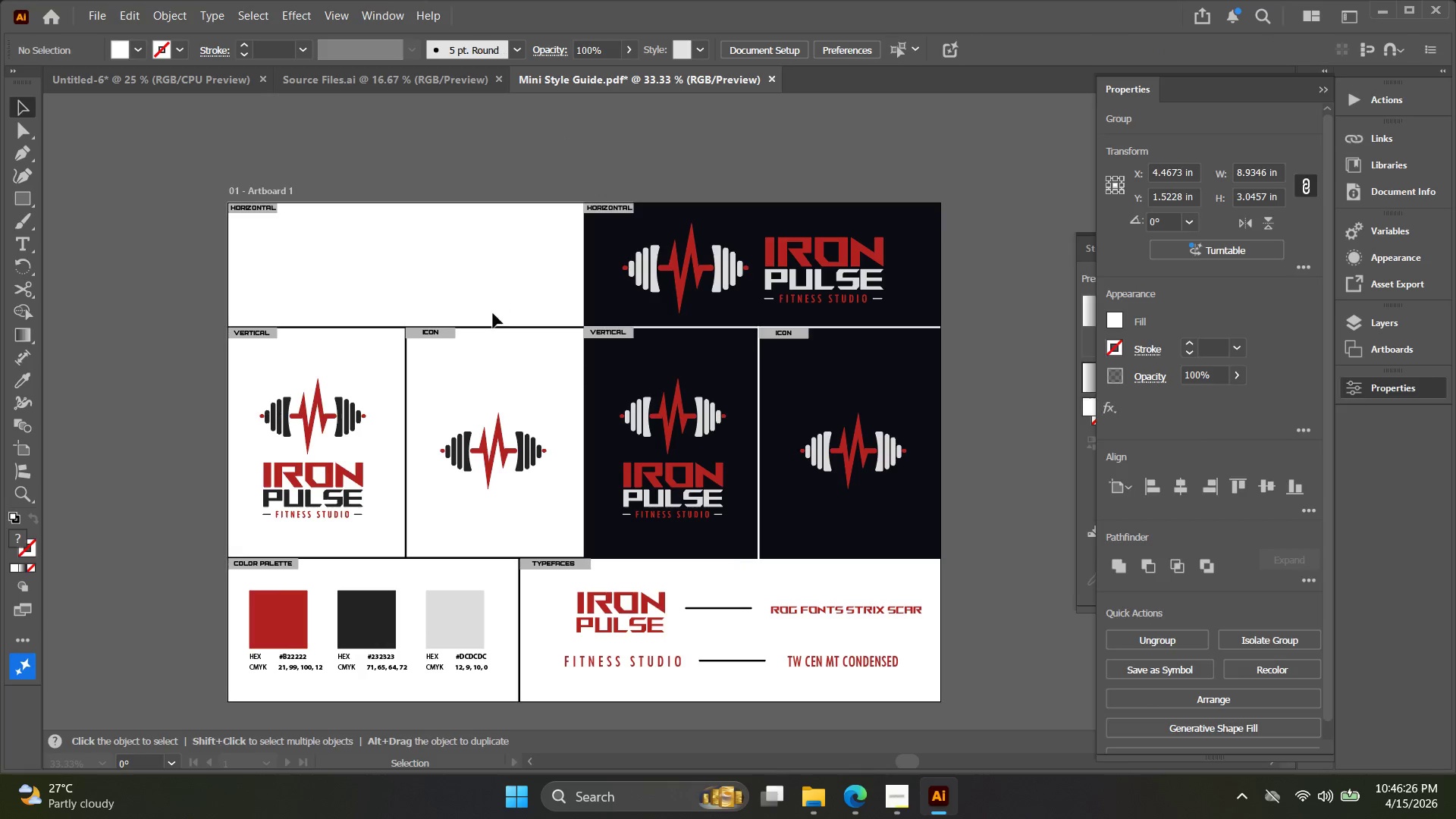 
key(Control+V)
 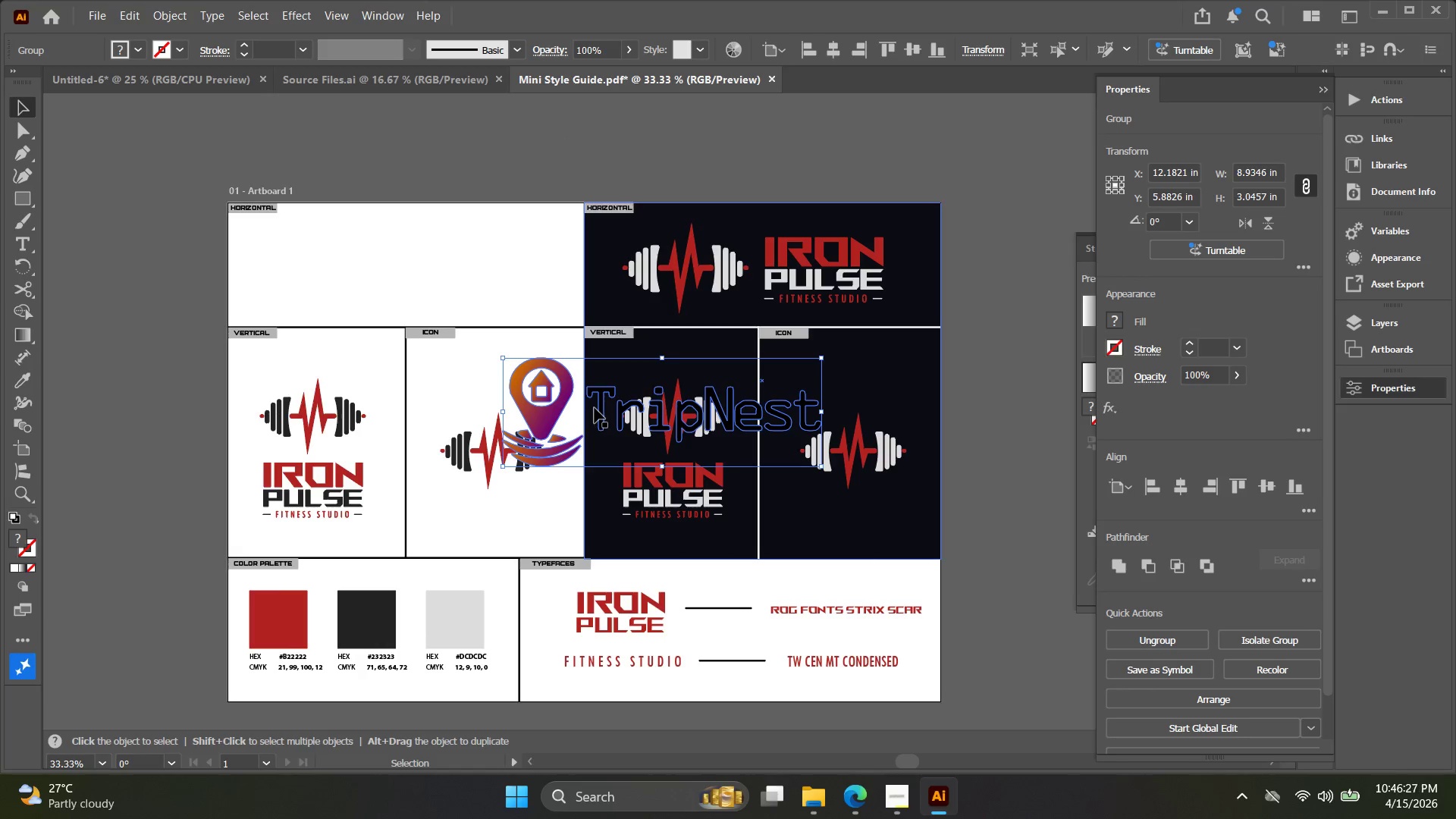 
left_click_drag(start_coordinate=[595, 408], to_coordinate=[544, 360])
 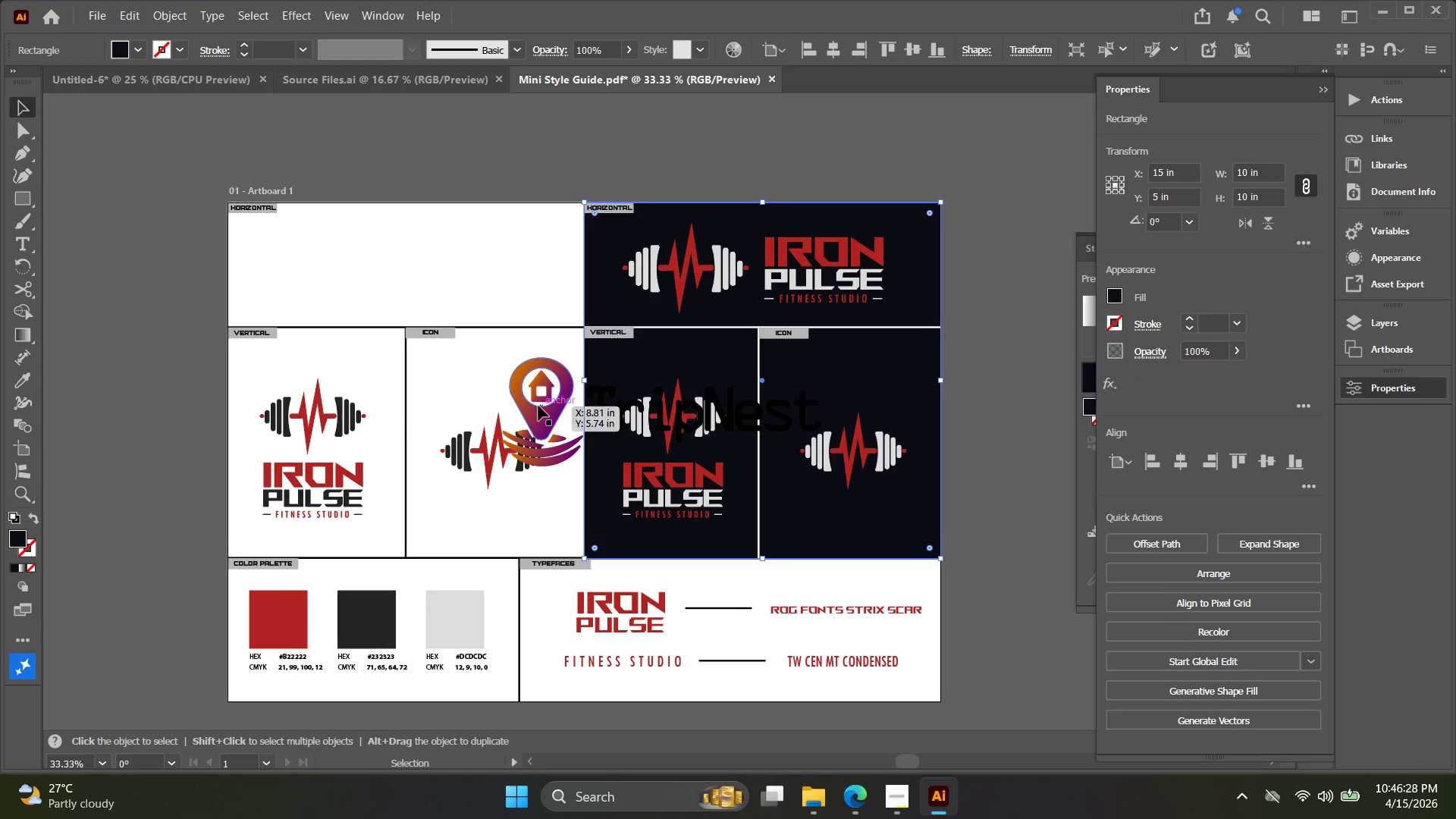 
key(Control+ControlLeft)
 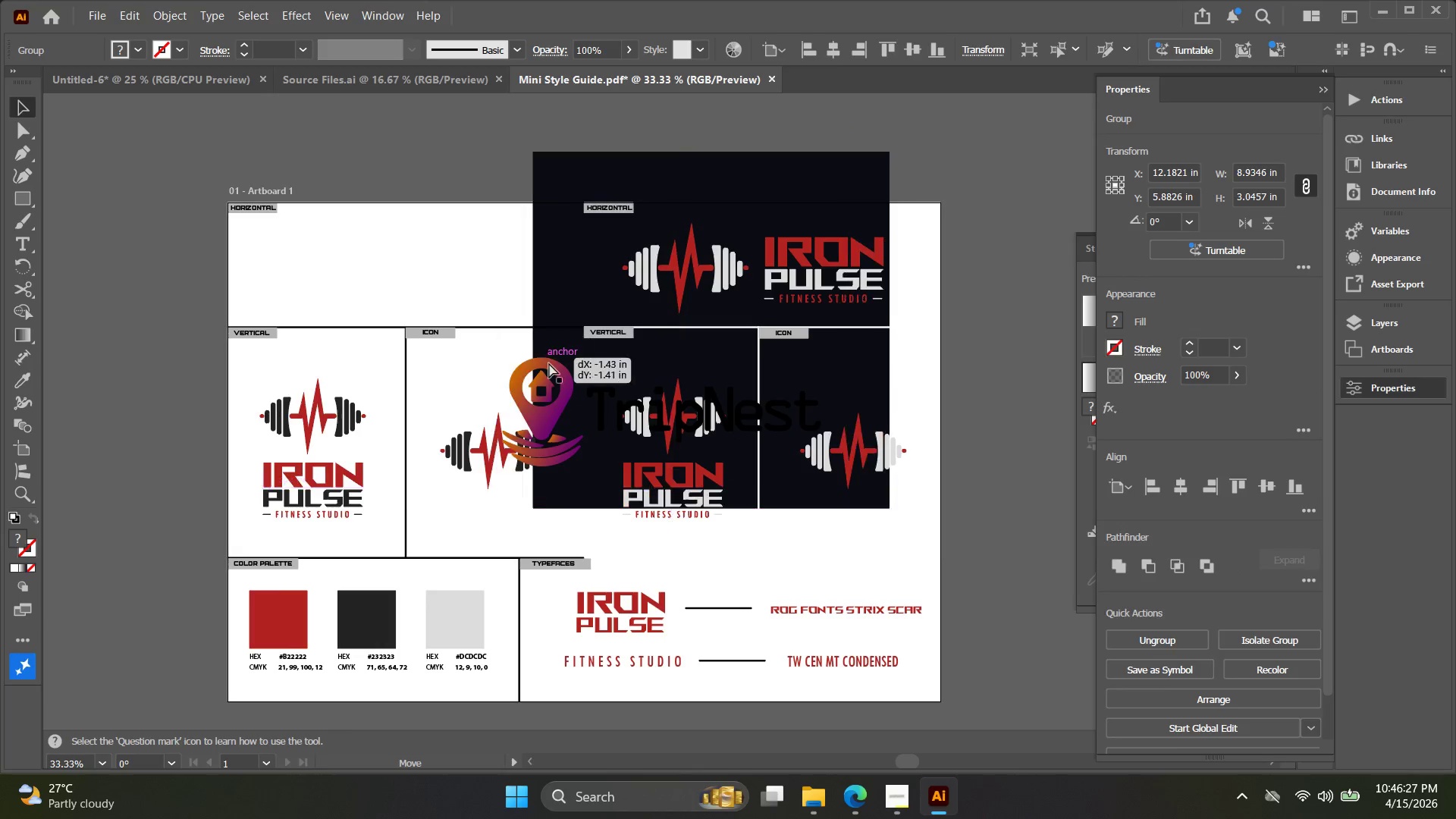 
key(Control+Z)
 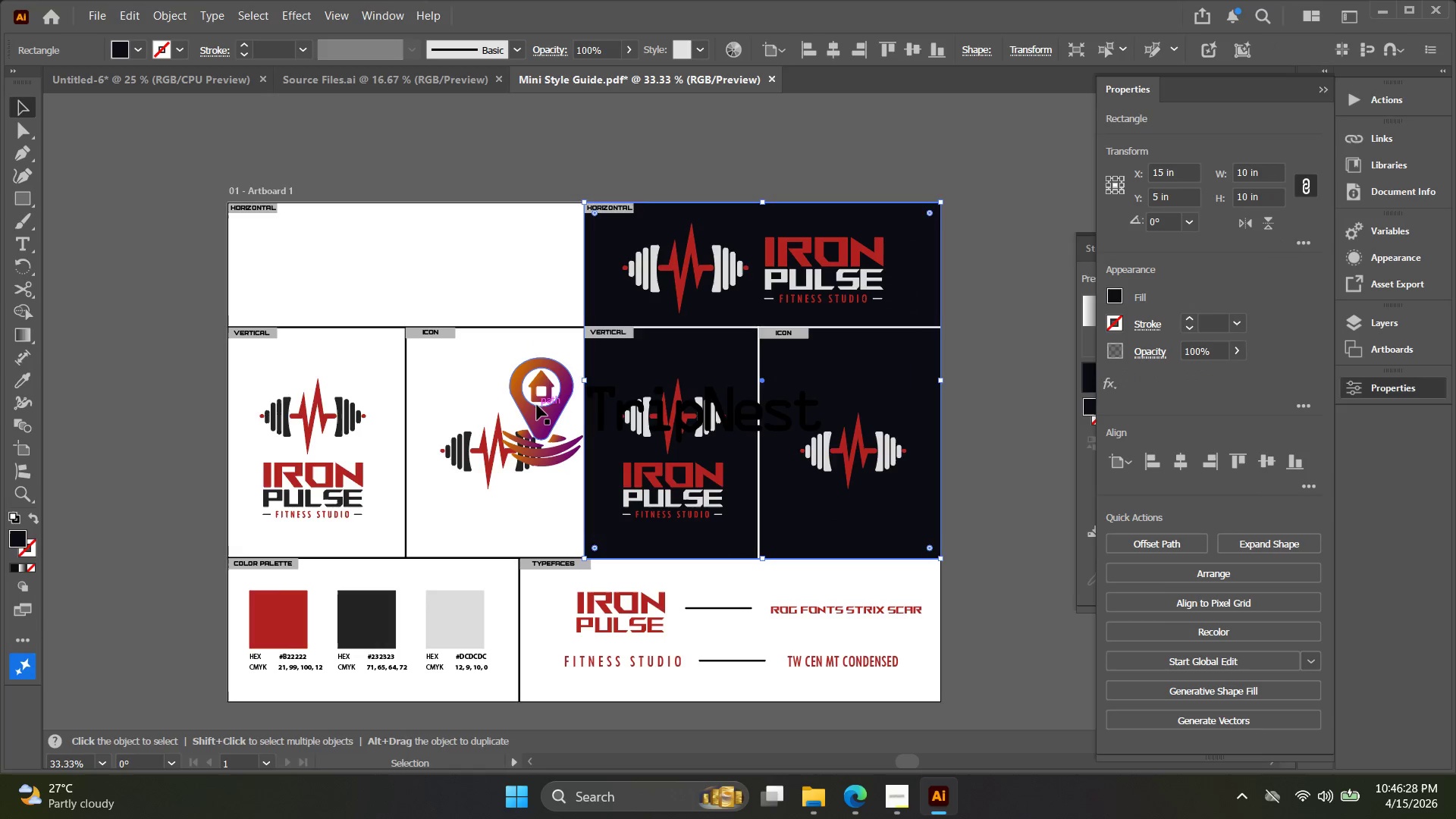 
left_click_drag(start_coordinate=[538, 406], to_coordinate=[290, 257])
 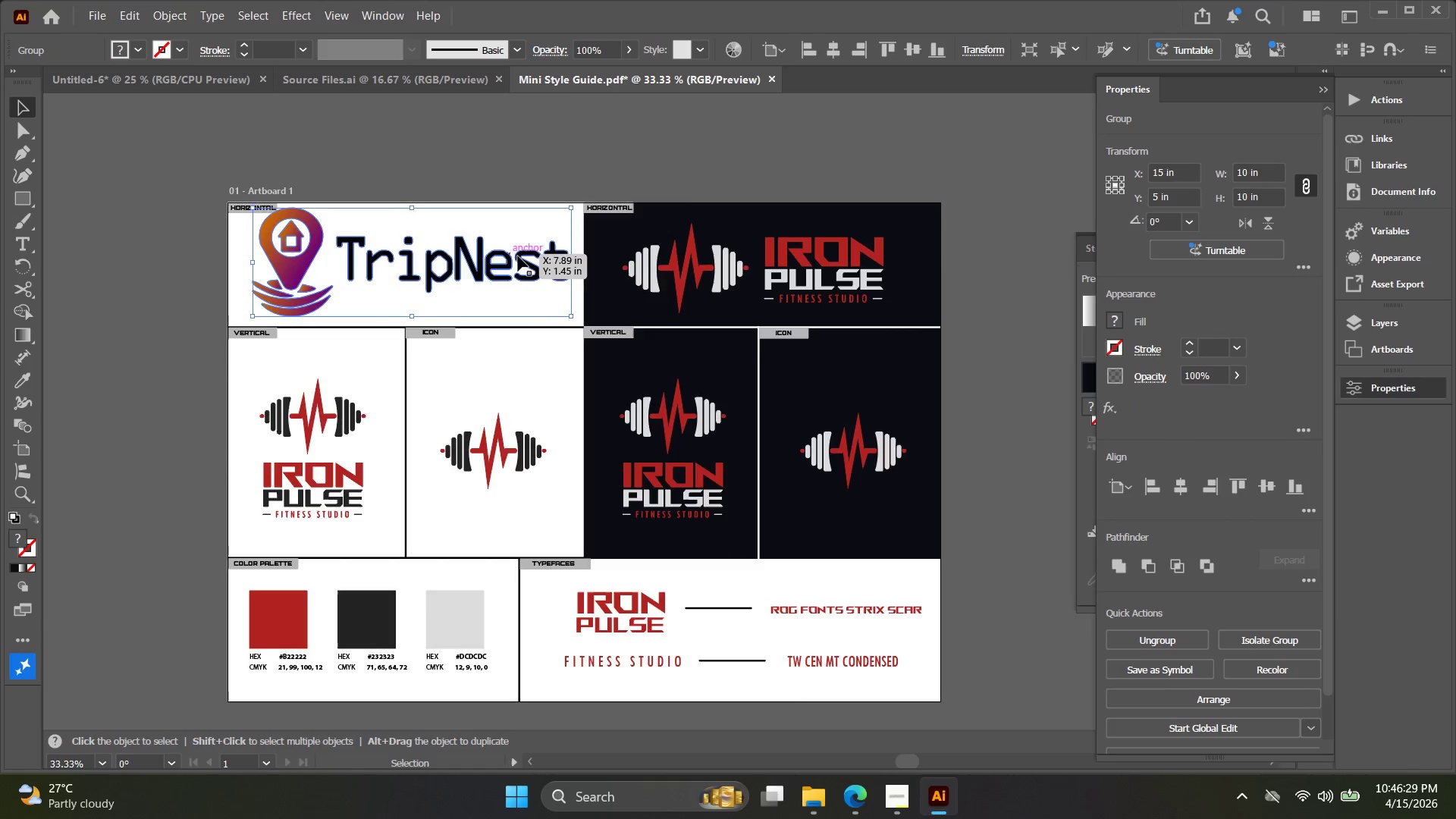 
key(Alt+AltLeft)
 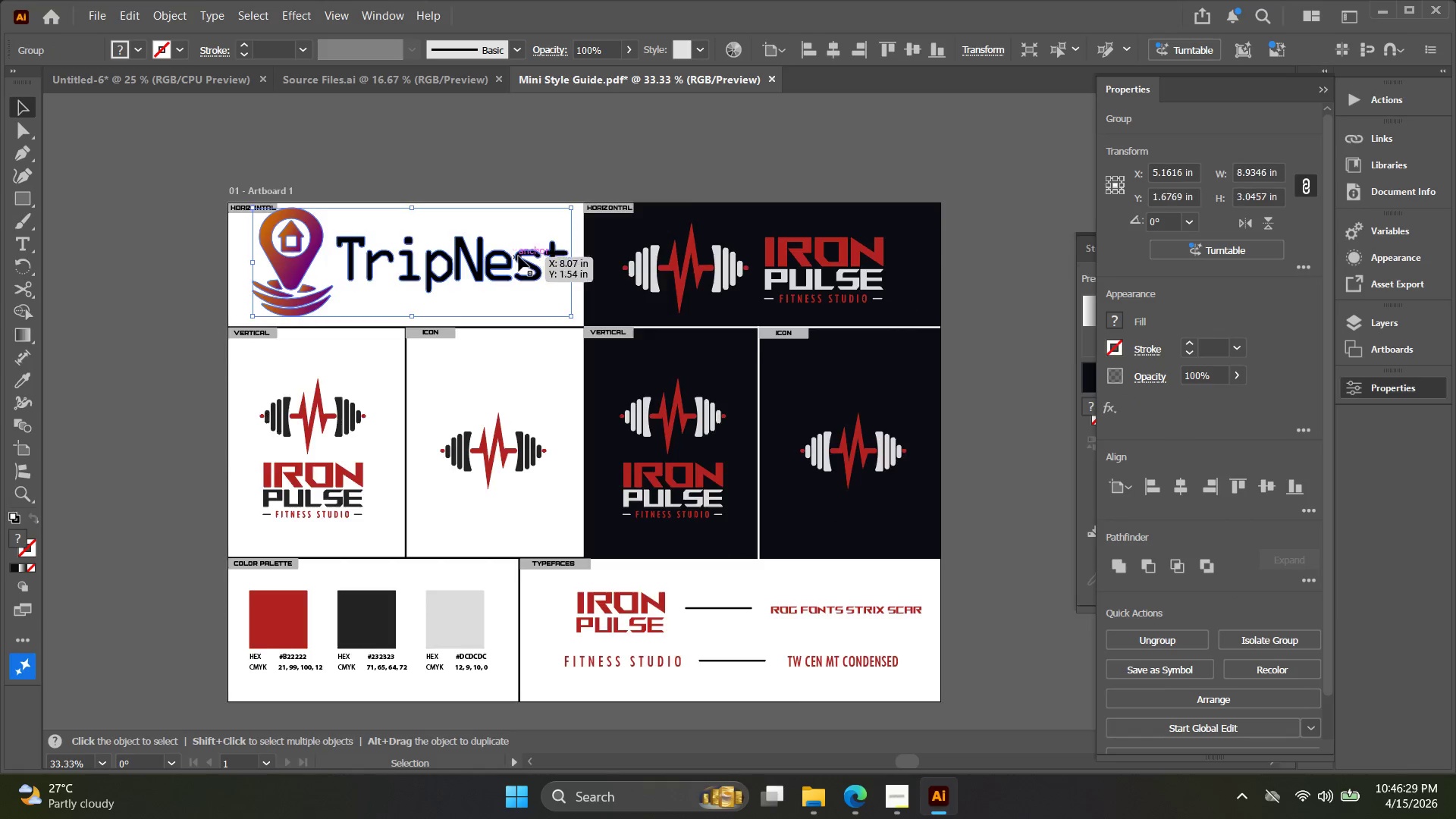 
hold_key(key=ShiftLeft, duration=1.11)
 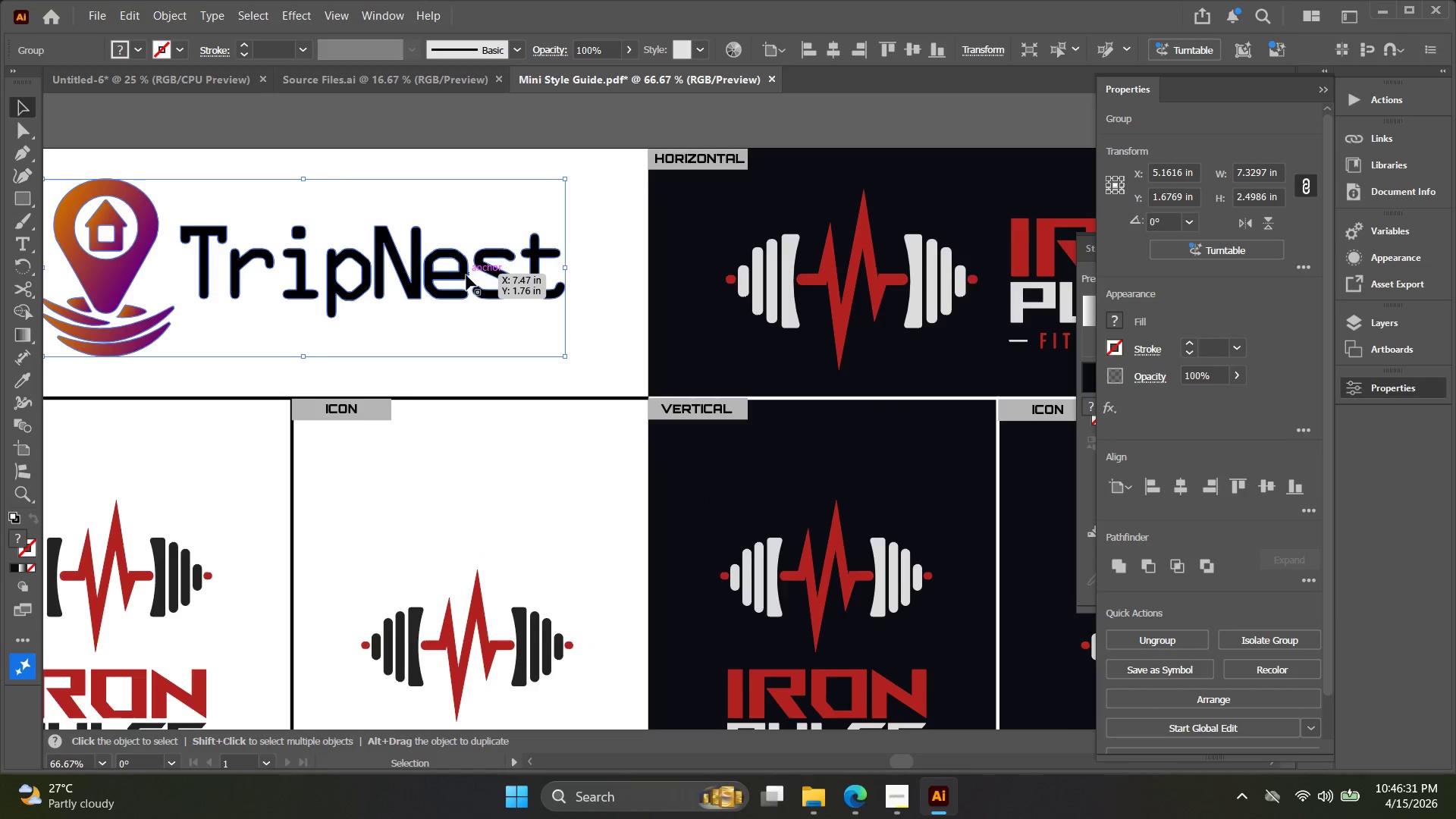 
hold_key(key=AltLeft, duration=1.11)
 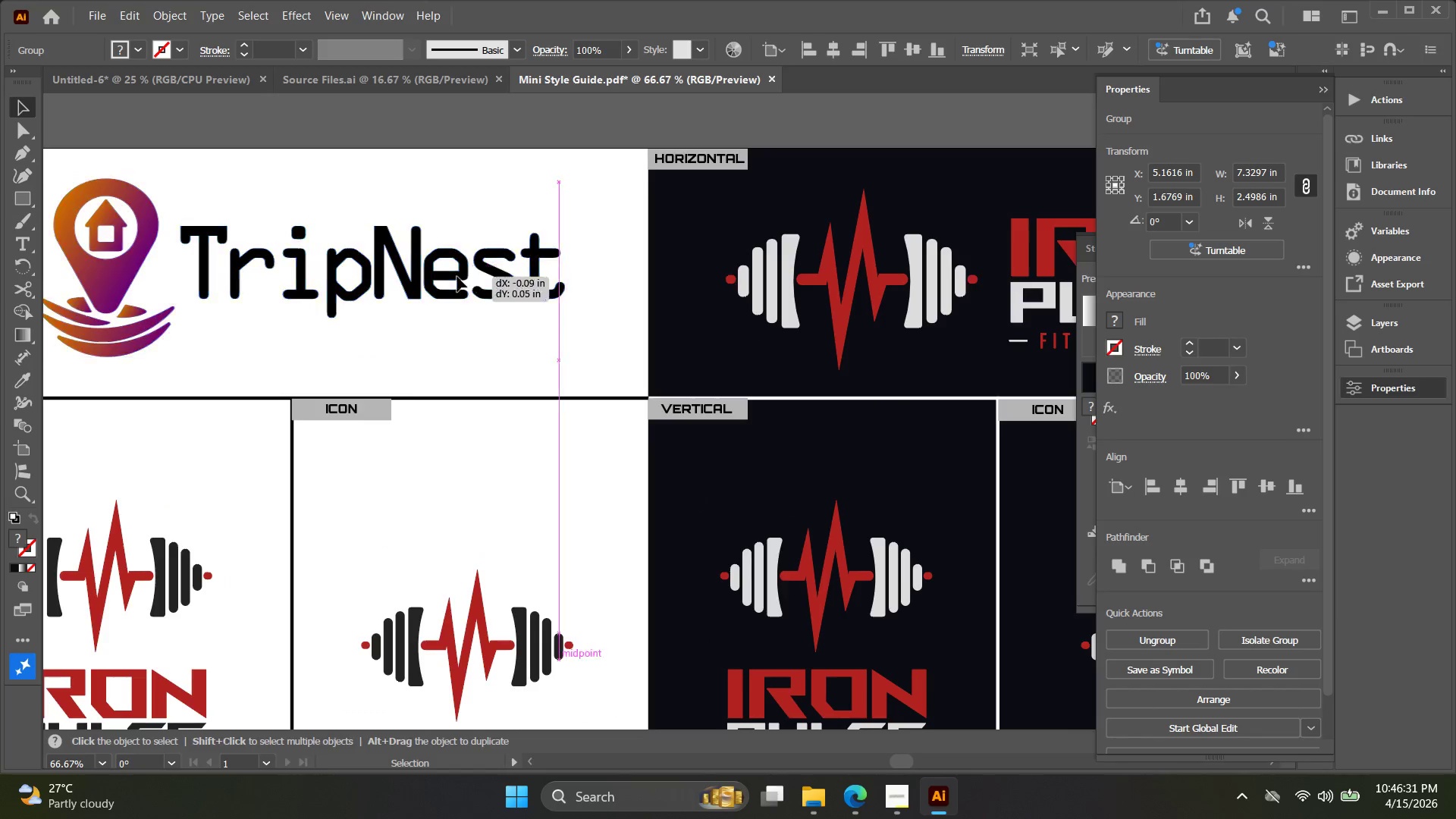 
scroll: coordinate [519, 256], scroll_direction: up, amount: 2.0
 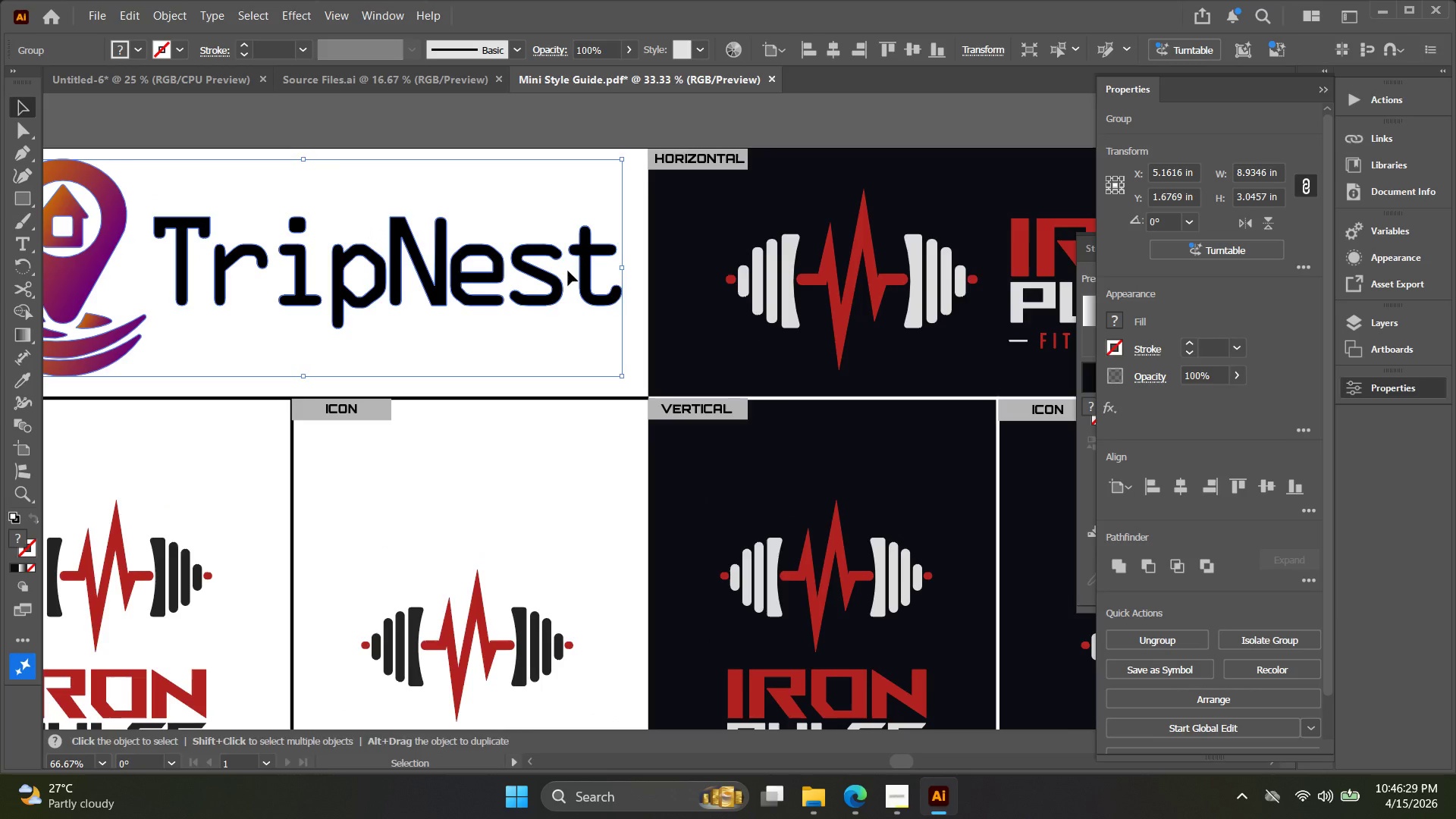 
left_click_drag(start_coordinate=[618, 266], to_coordinate=[563, 264])
 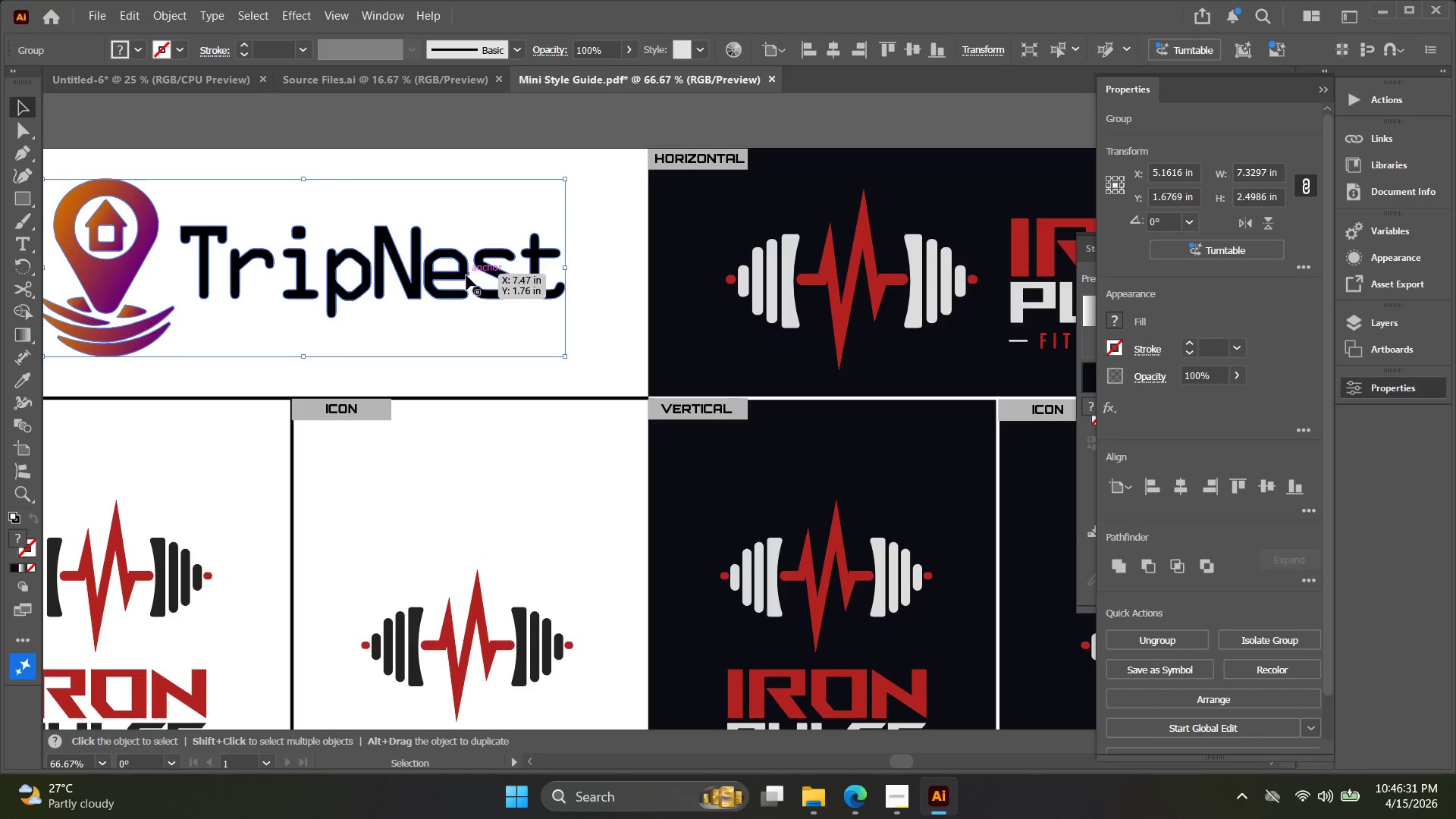 
left_click_drag(start_coordinate=[466, 275], to_coordinate=[441, 278])
 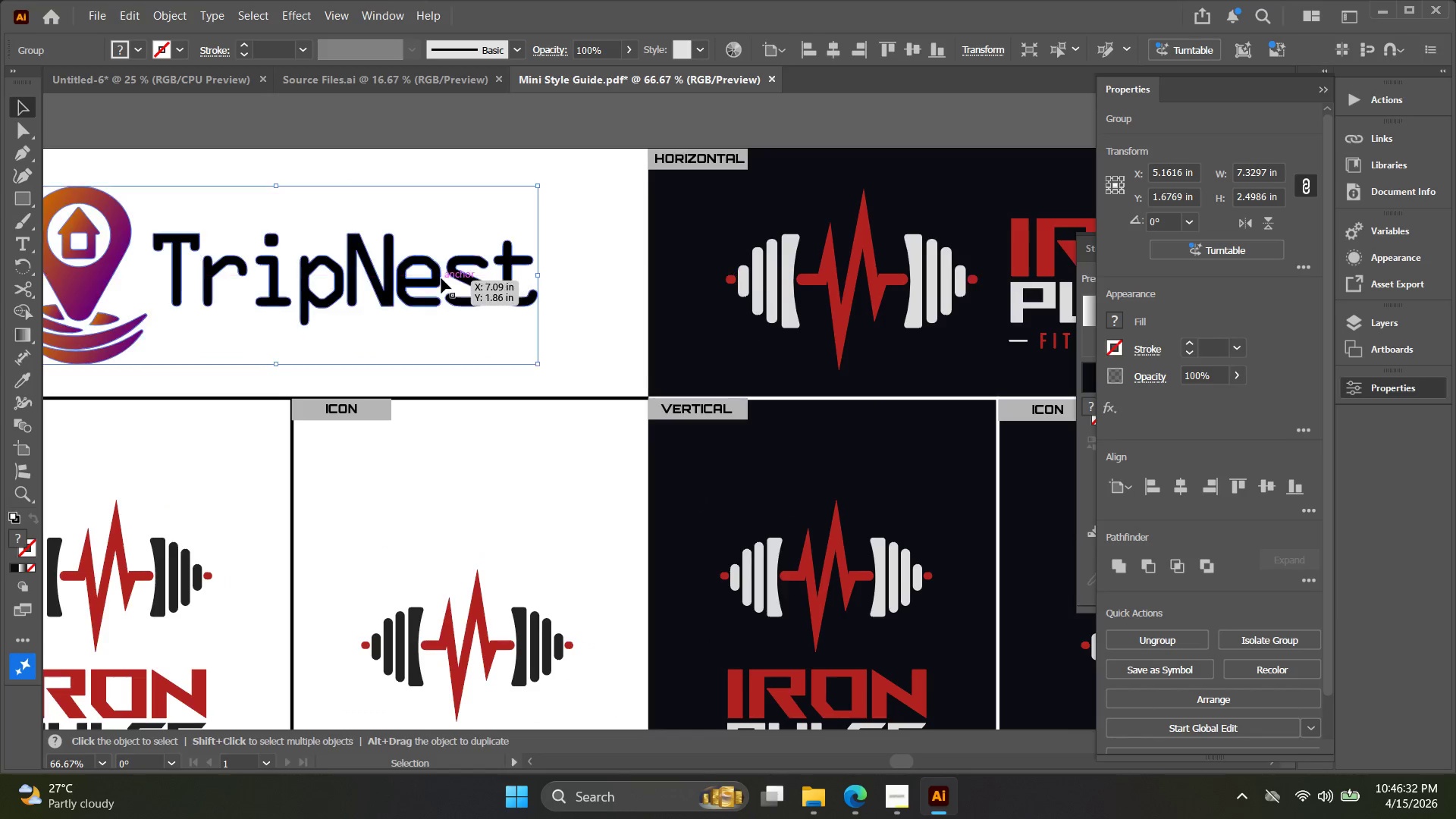 
key(Alt+AltLeft)
 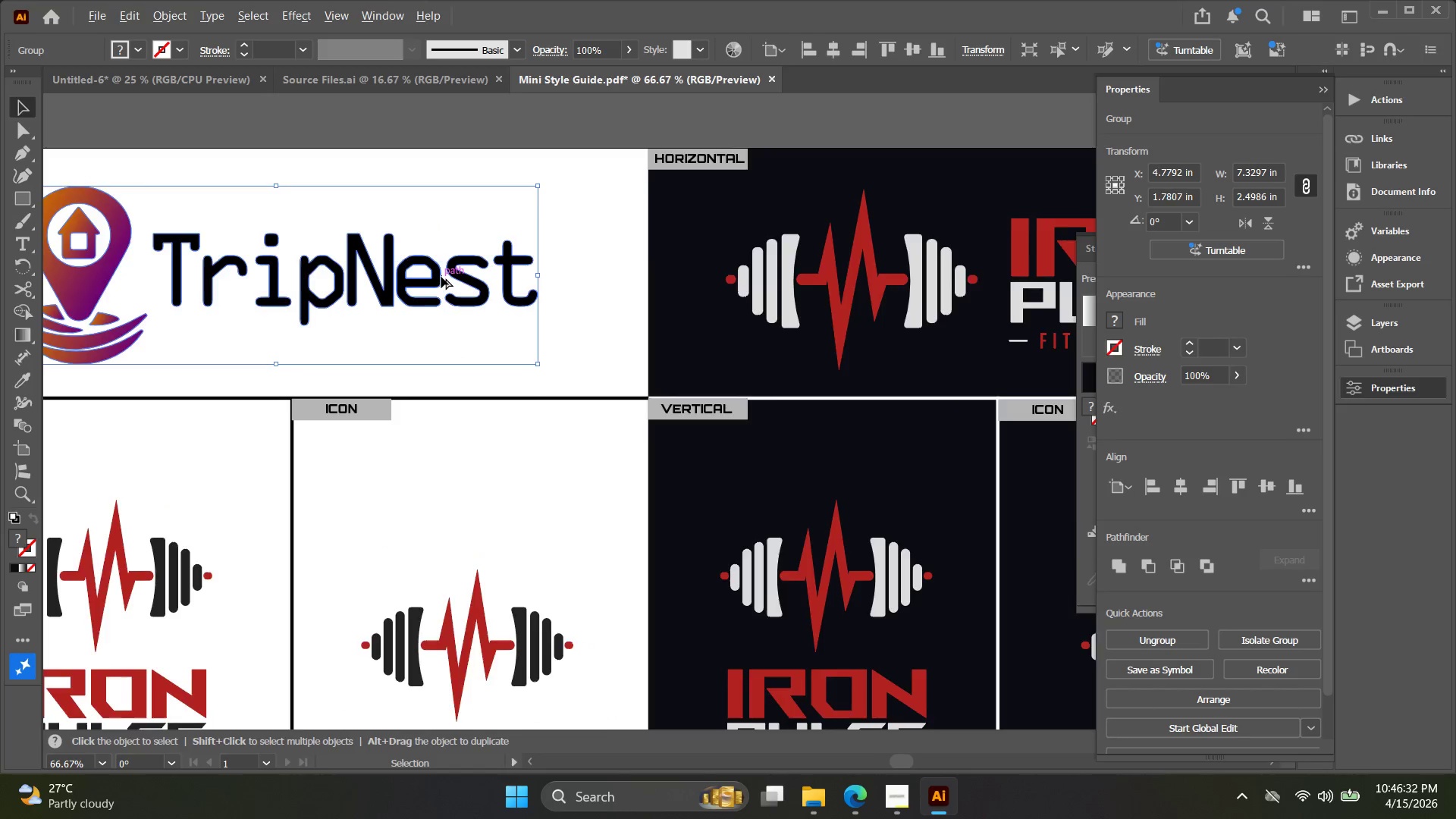 
scroll: coordinate [441, 277], scroll_direction: down, amount: 1.0
 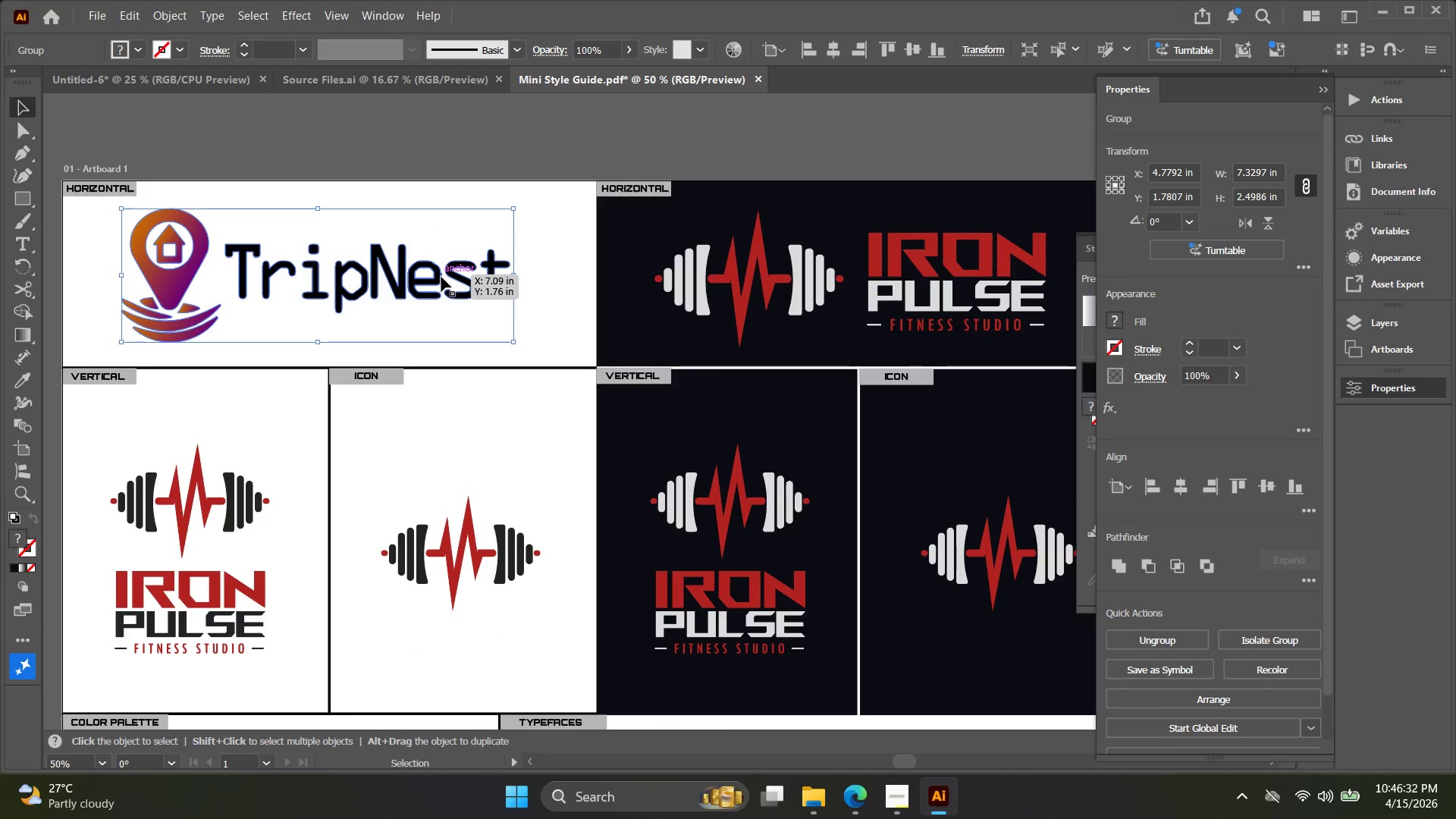 
hold_key(key=Space, duration=0.55)
 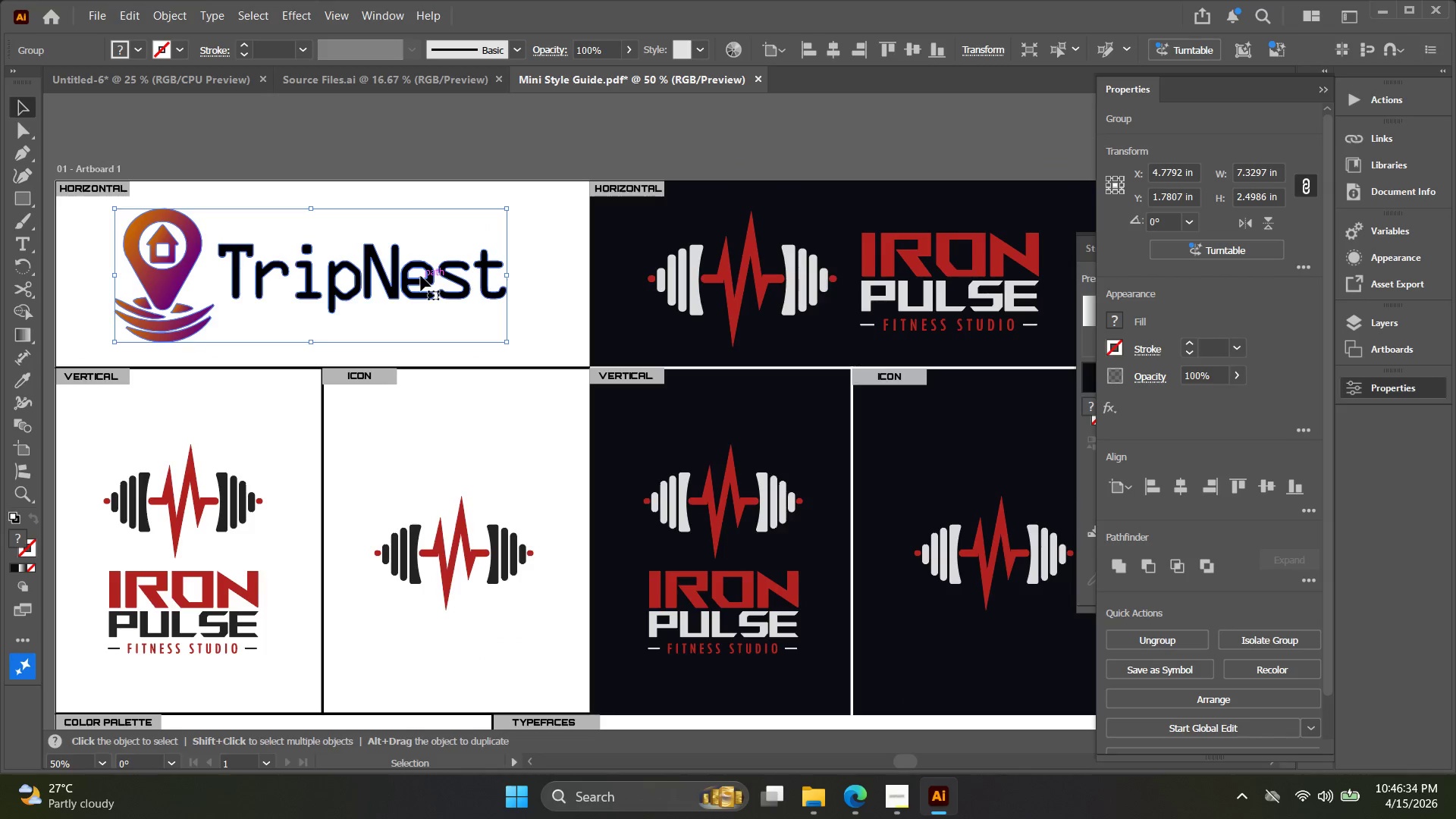 
left_click_drag(start_coordinate=[428, 277], to_coordinate=[421, 277])
 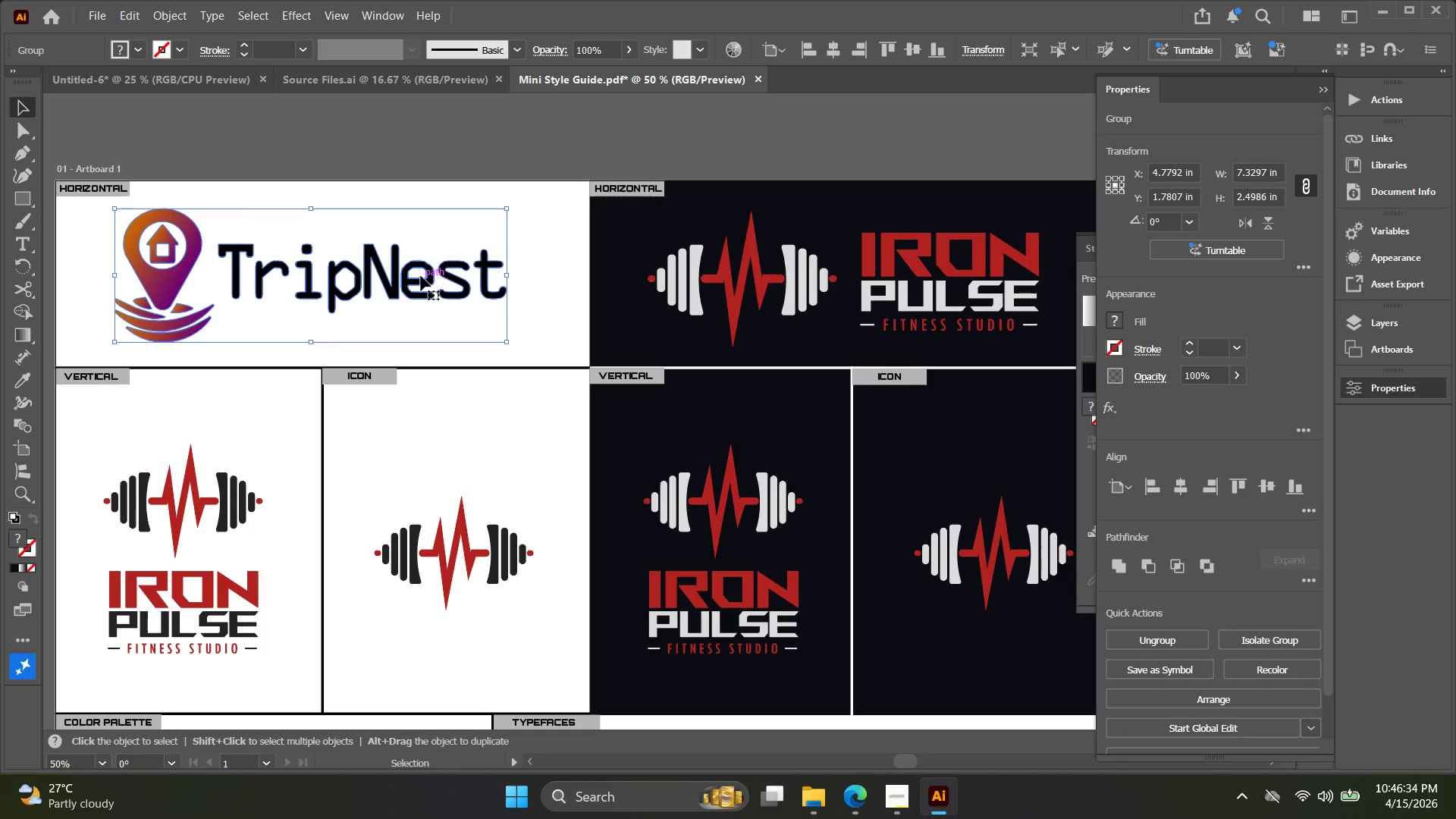 
hold_key(key=Space, duration=0.38)
 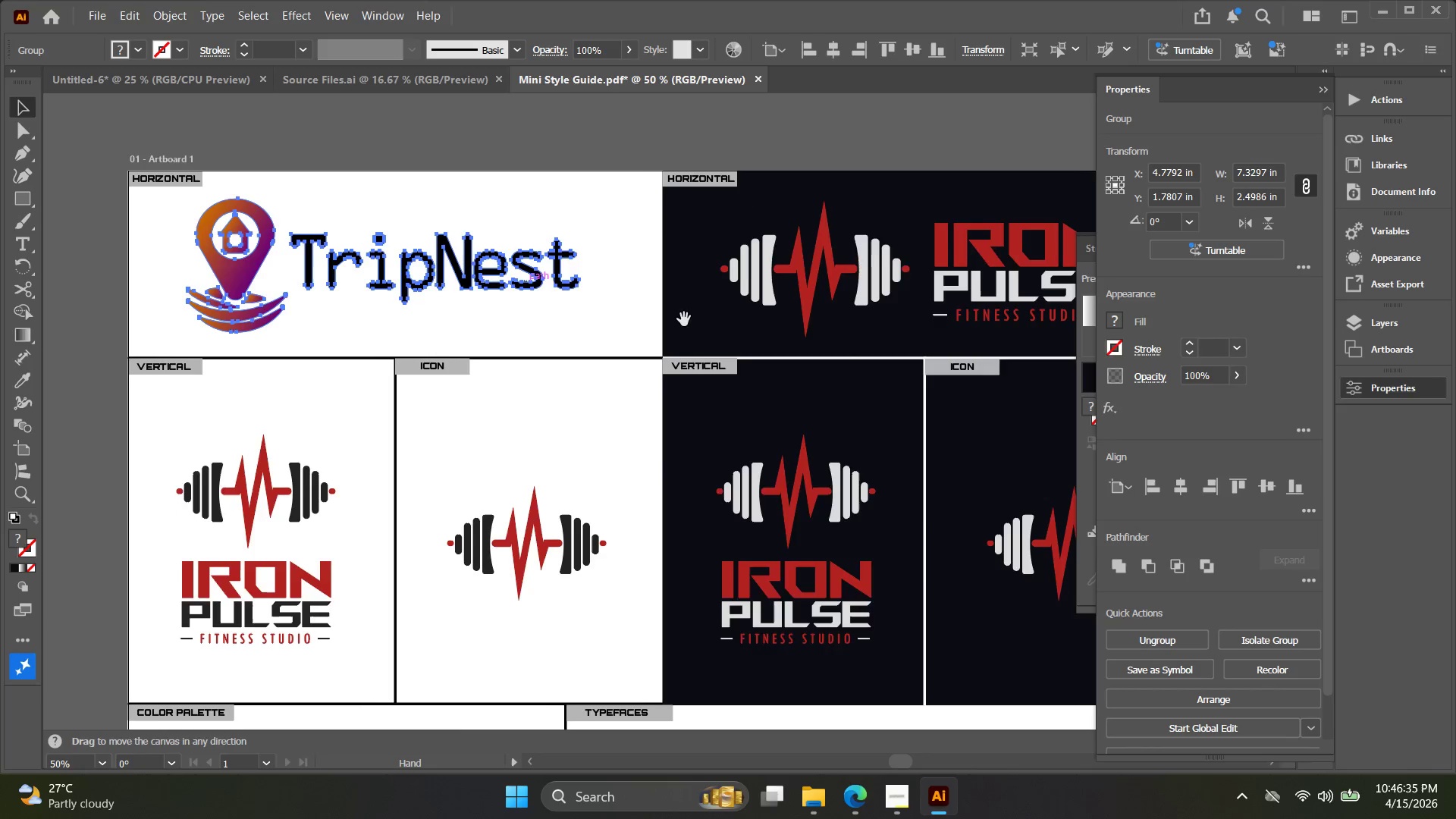 
left_click_drag(start_coordinate=[443, 290], to_coordinate=[515, 279])
 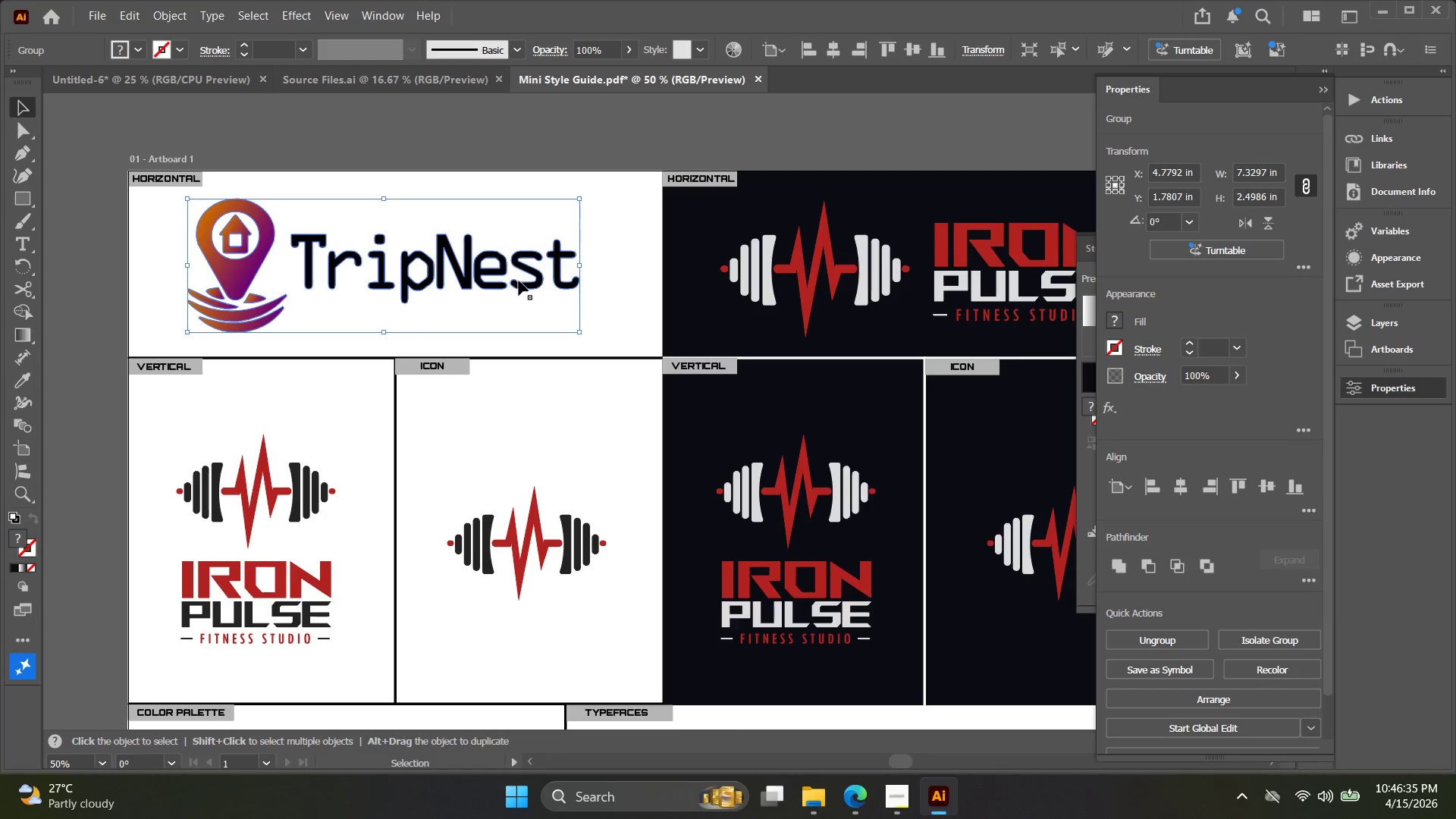 
hold_key(key=Space, duration=0.41)
 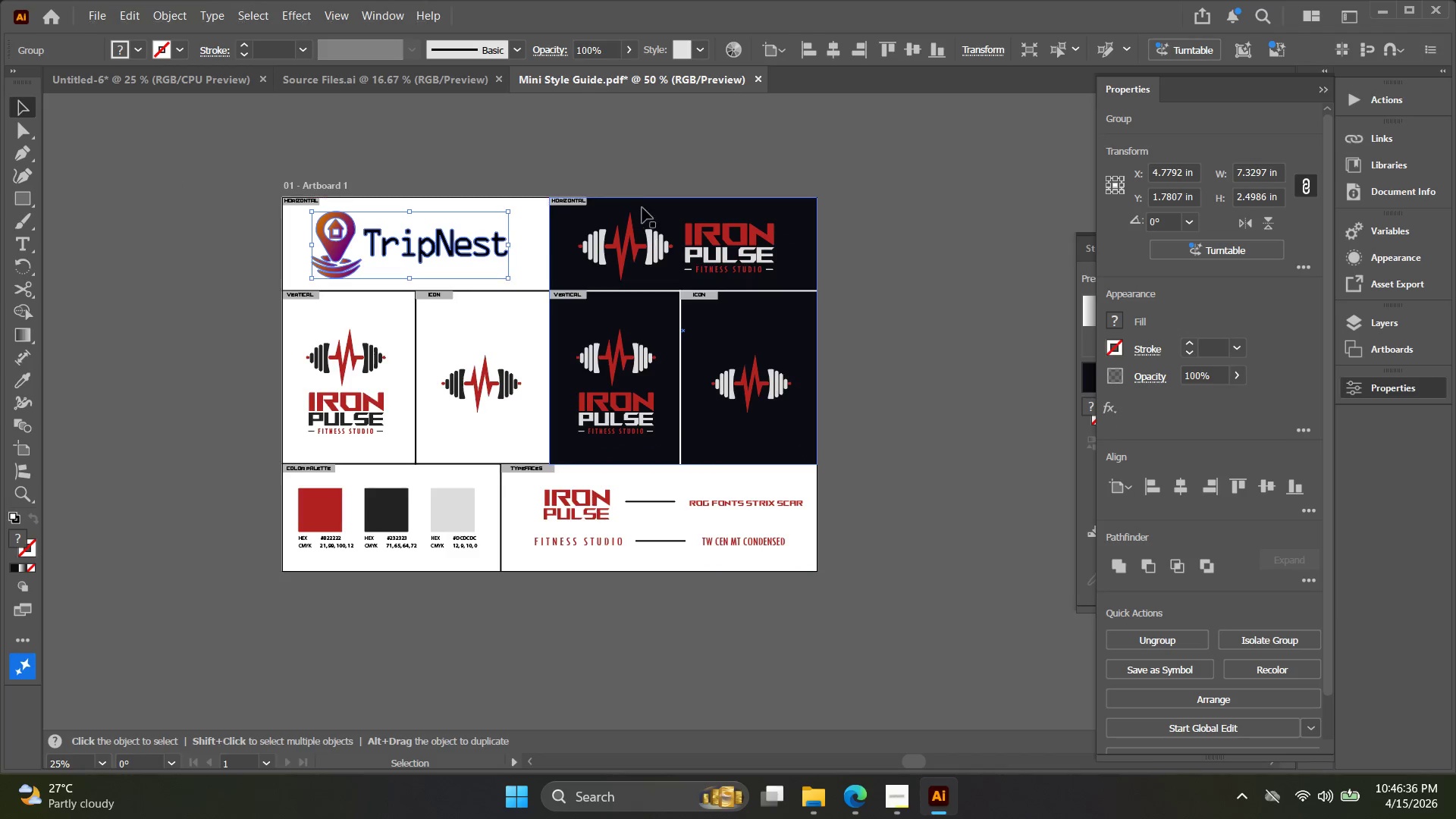 
left_click_drag(start_coordinate=[675, 320], to_coordinate=[468, 318])
 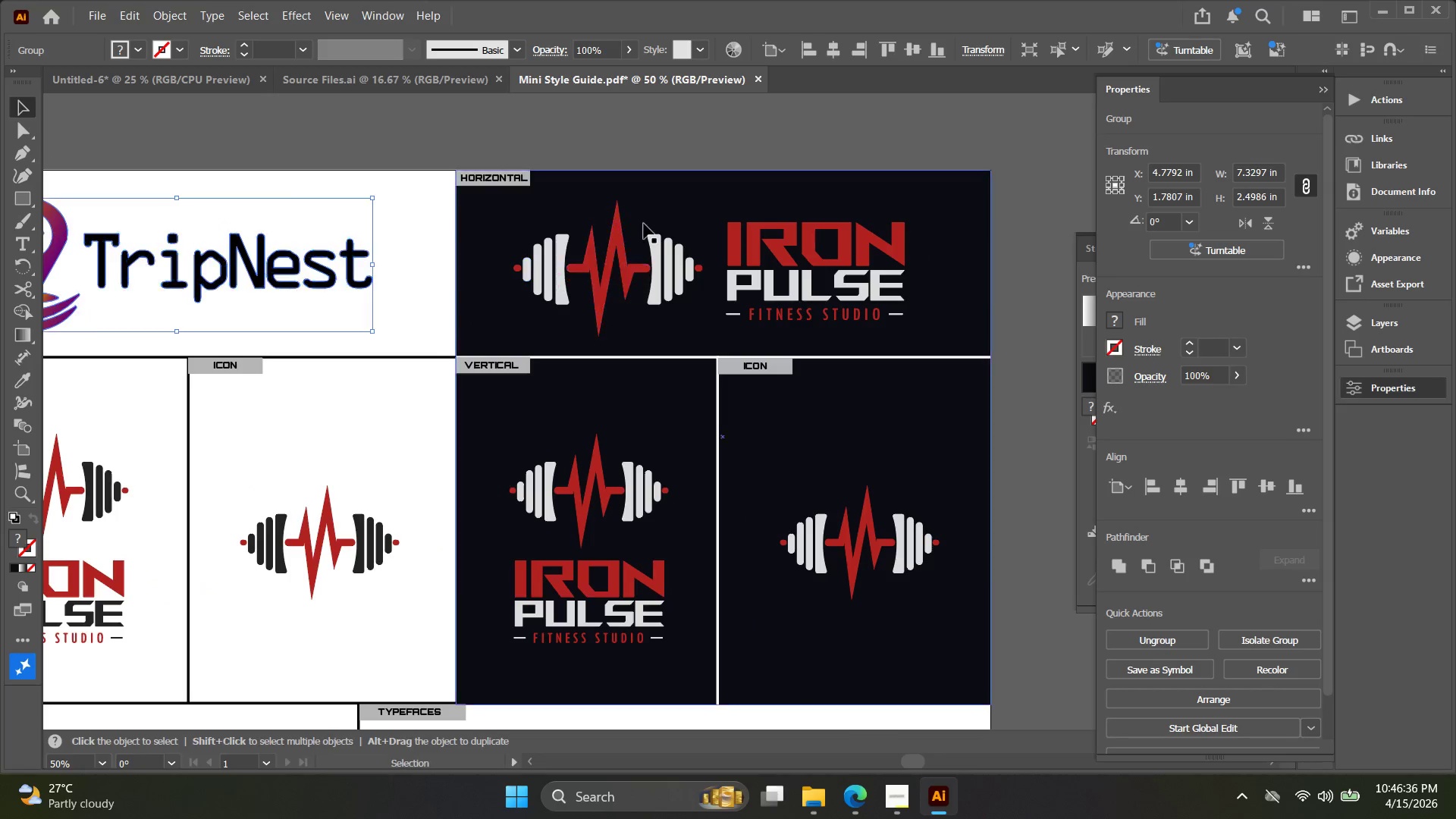 
key(Alt+AltLeft)
 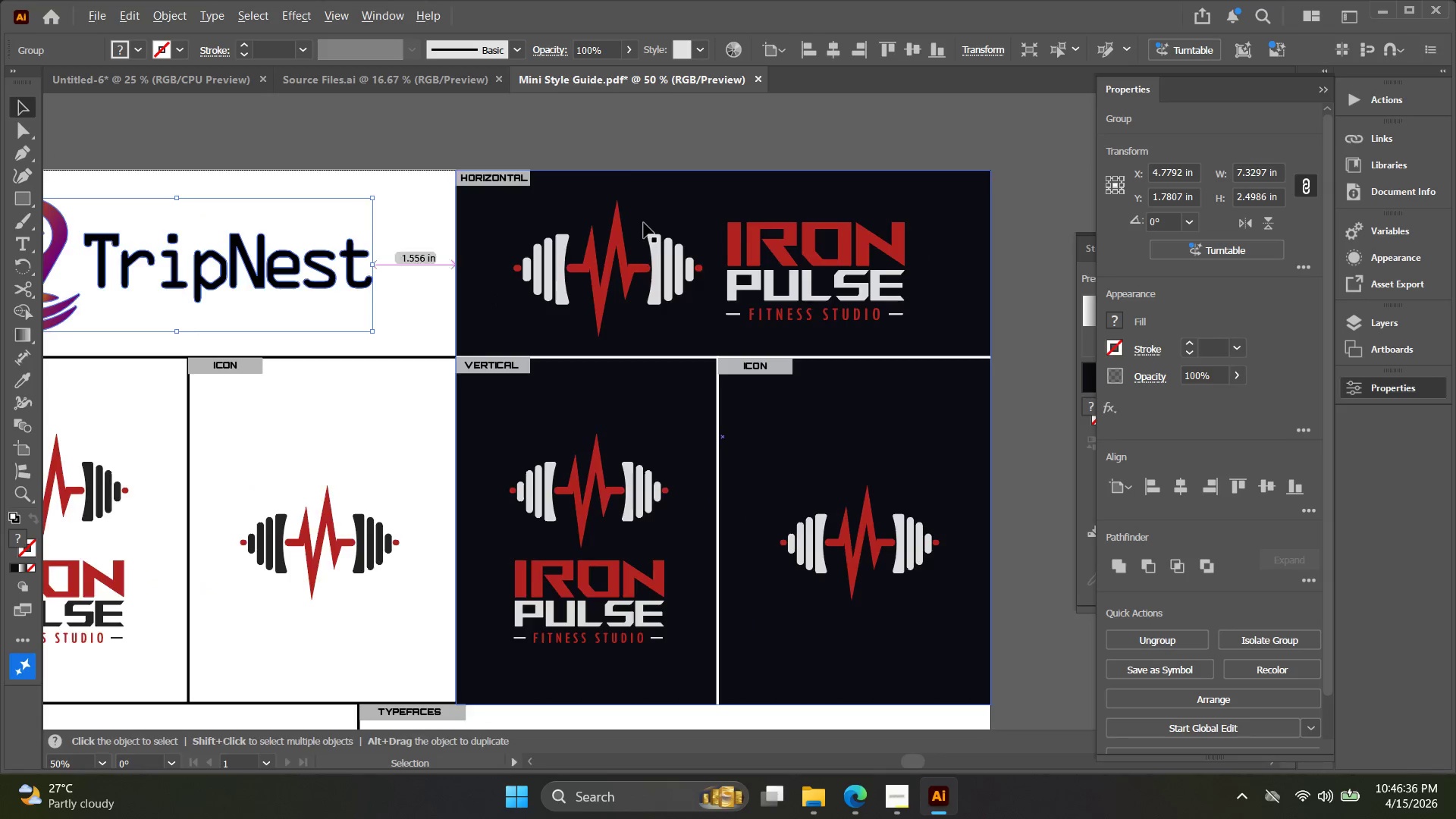 
scroll: coordinate [643, 224], scroll_direction: down, amount: 2.0
 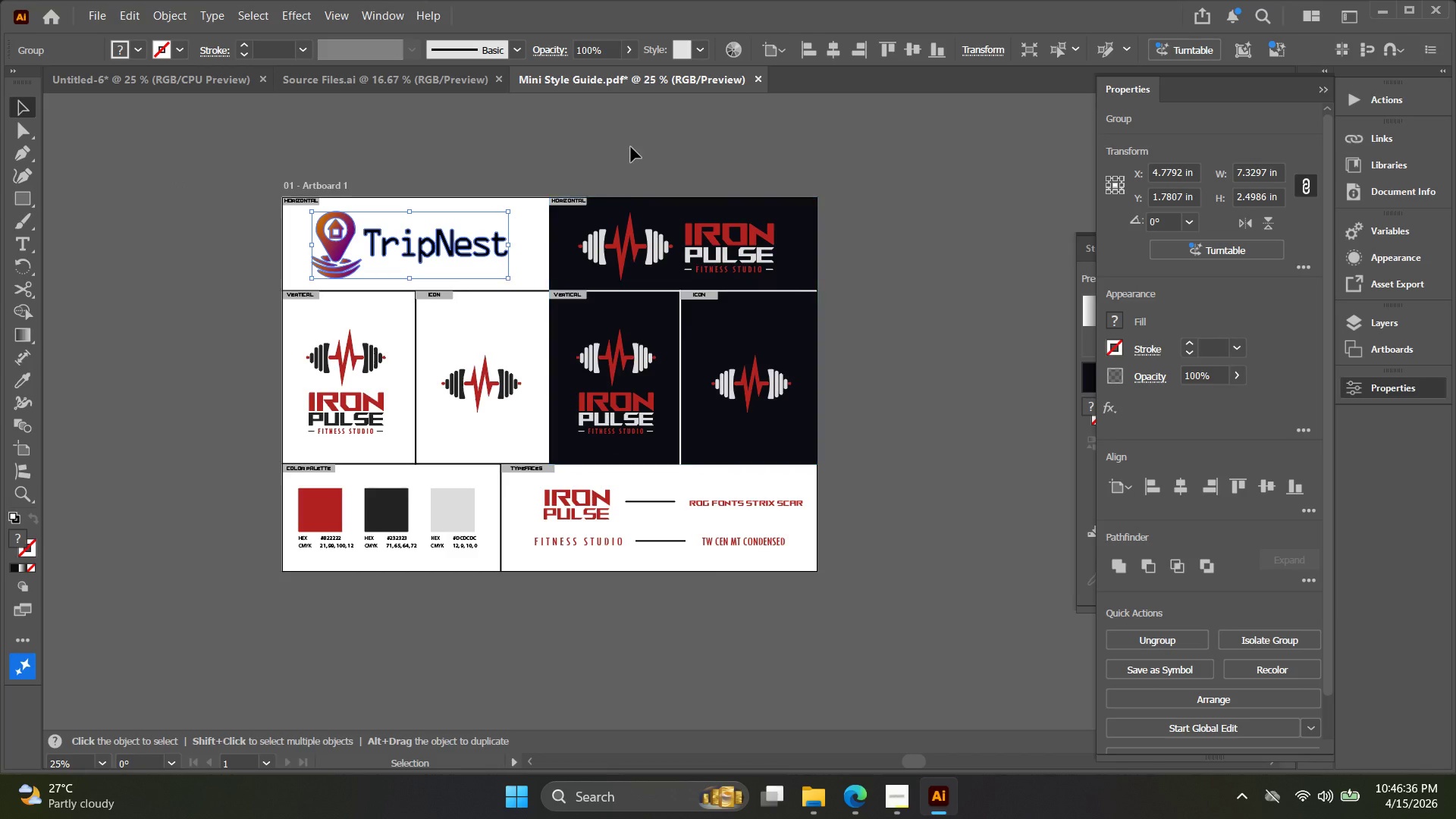 
left_click_drag(start_coordinate=[632, 150], to_coordinate=[817, 397])
 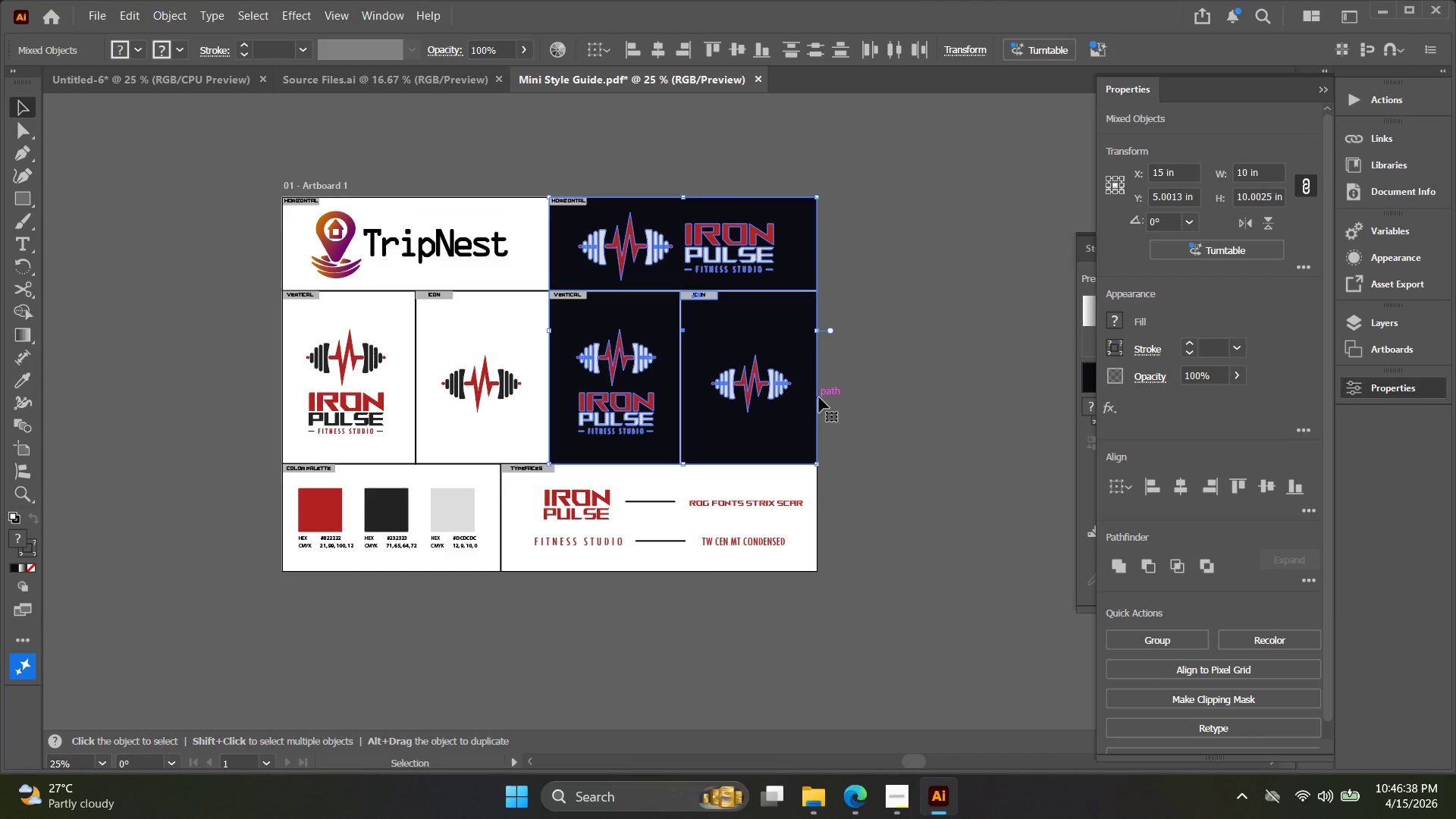 
key(Backspace)
 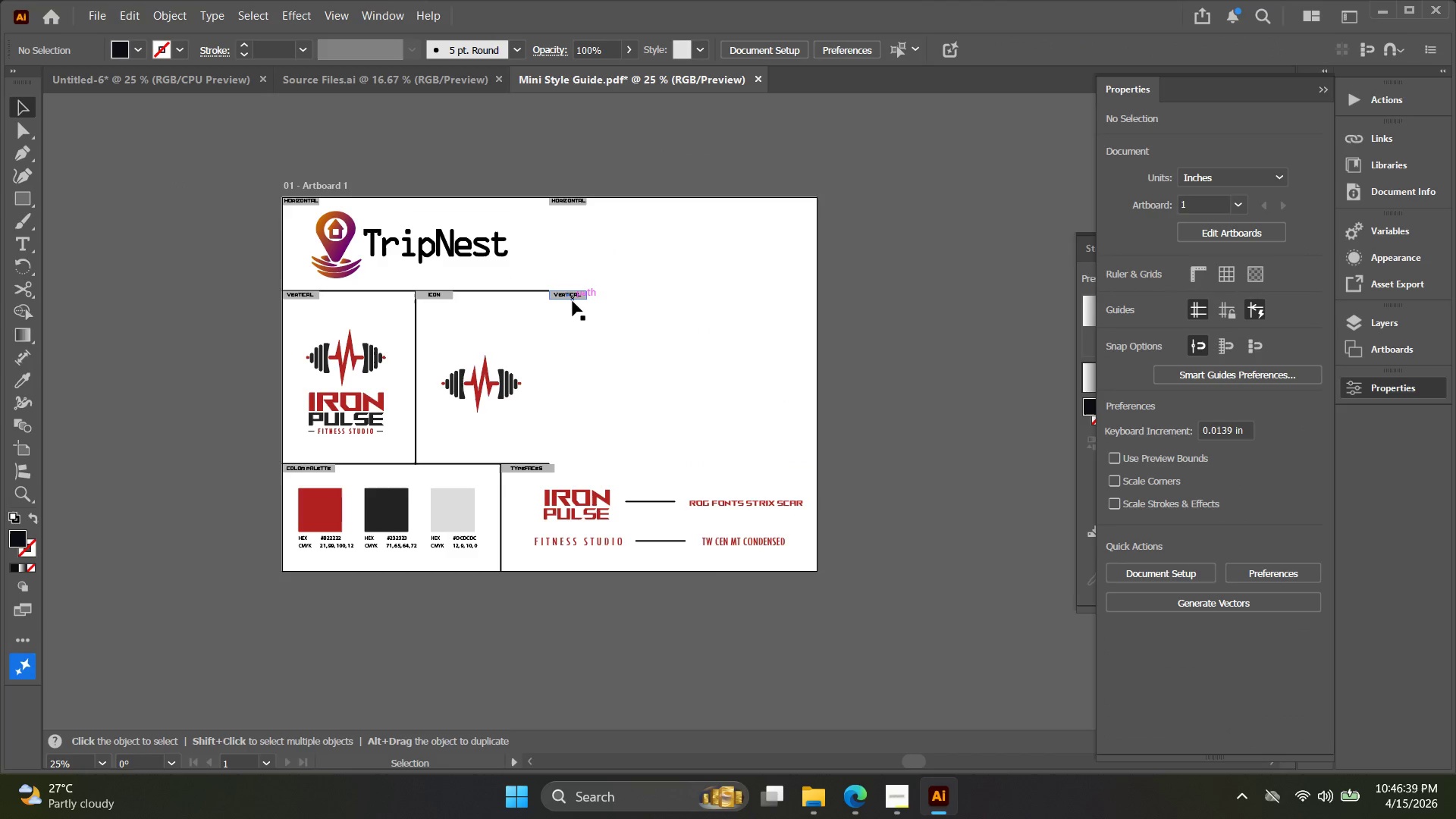 
left_click([573, 301])
 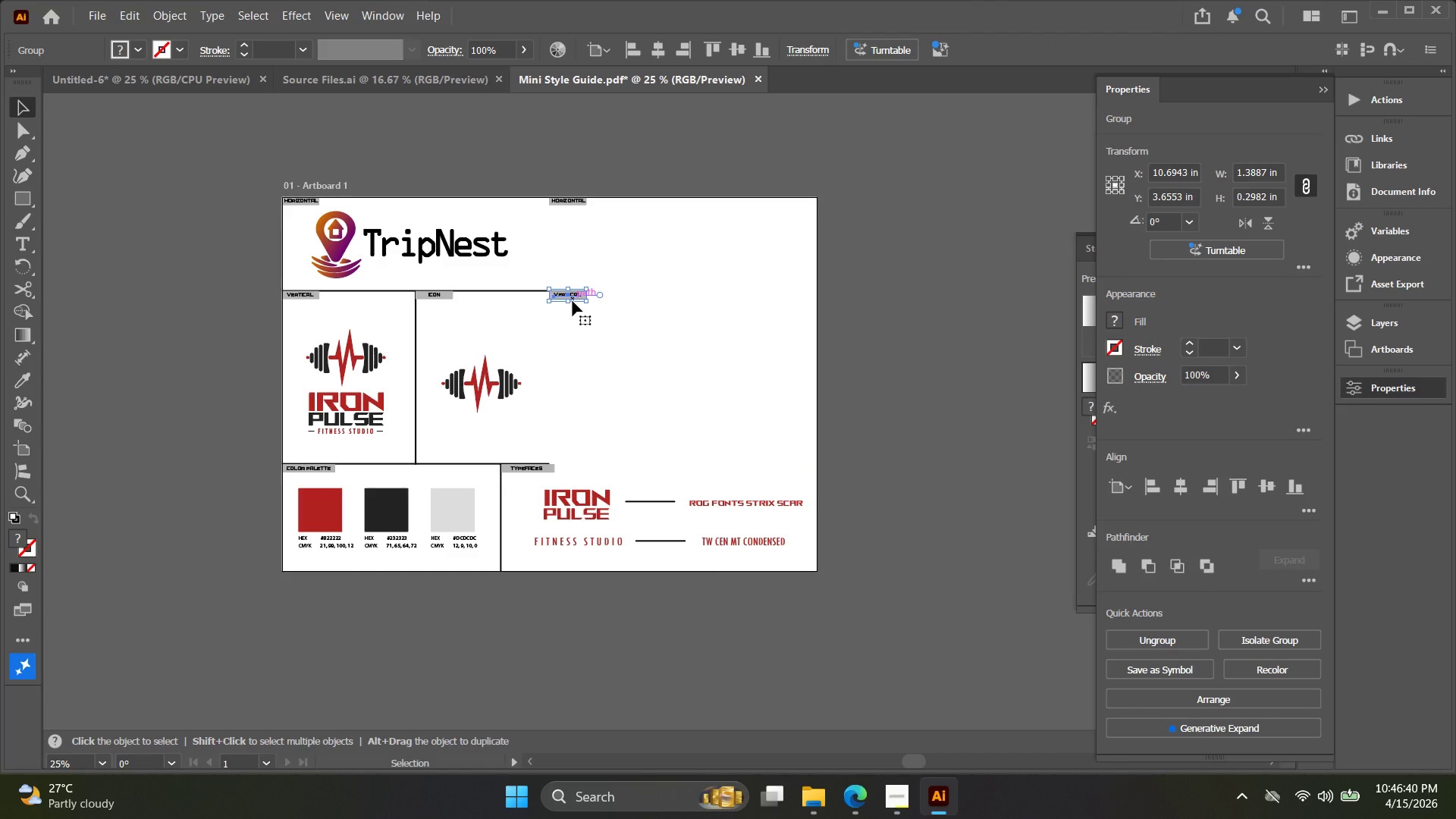 
key(Backspace)
 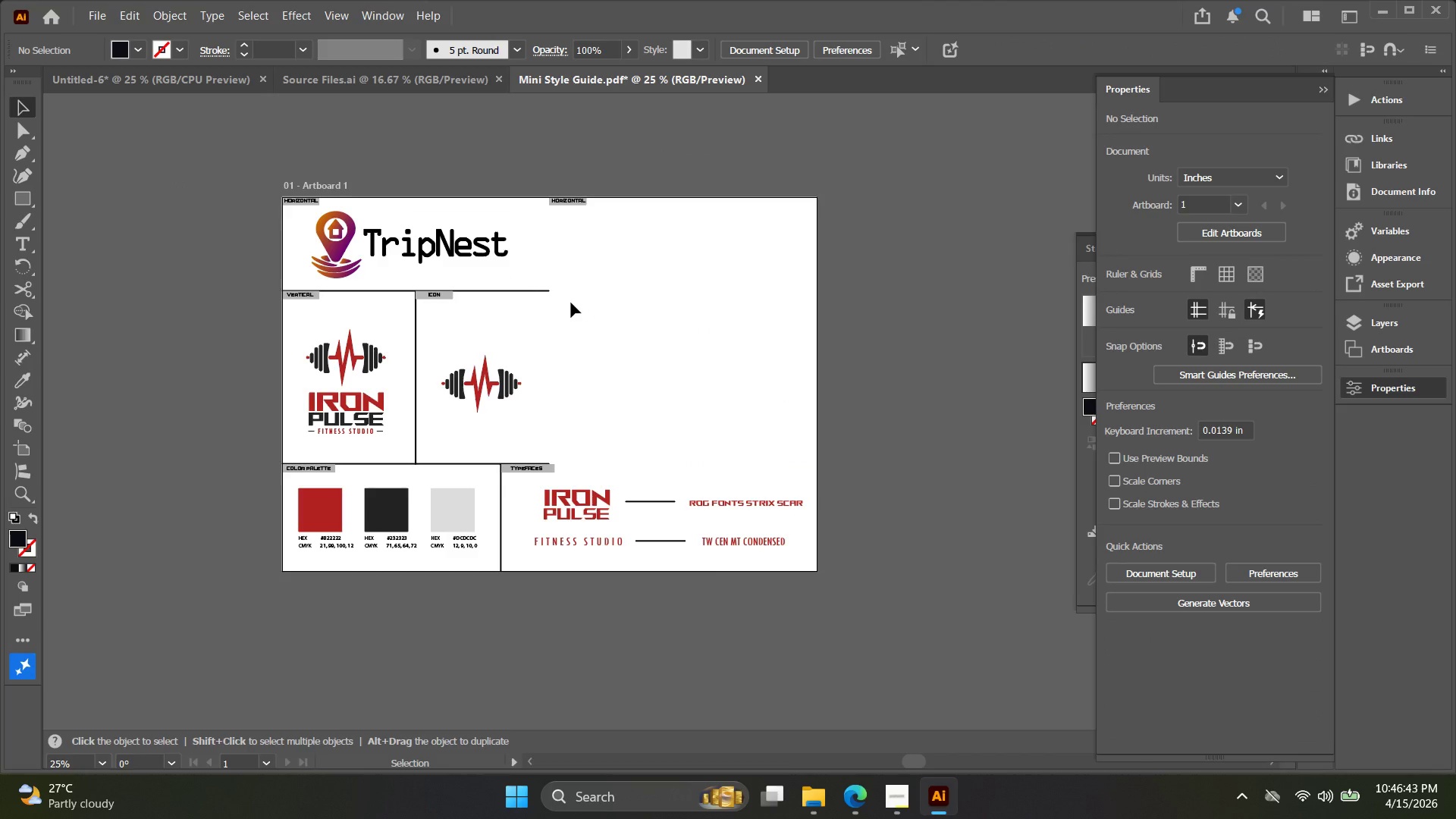 
scroll: coordinate [575, 297], scroll_direction: up, amount: 1.0
 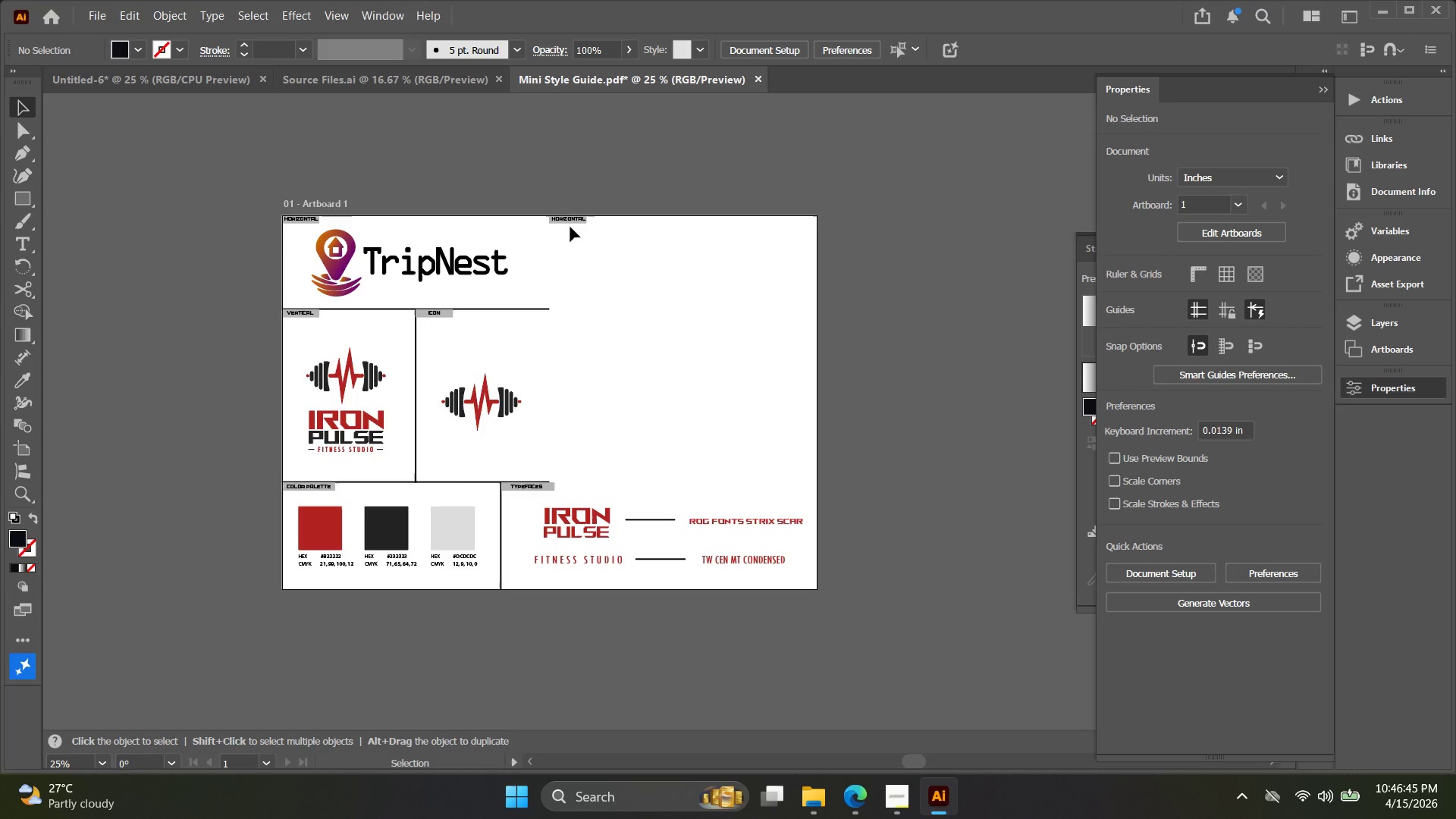 
left_click([569, 223])
 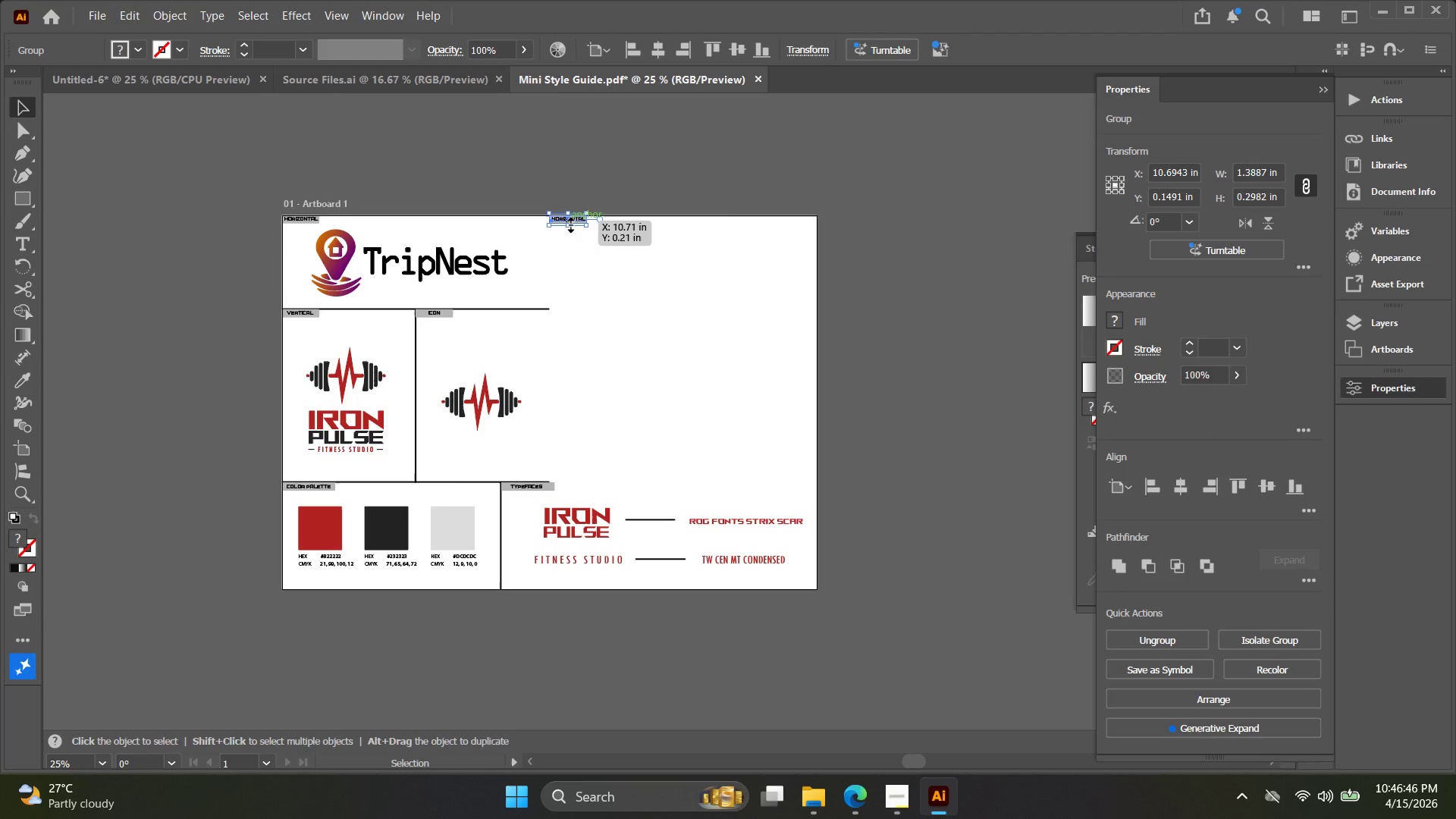 
key(Backspace)
 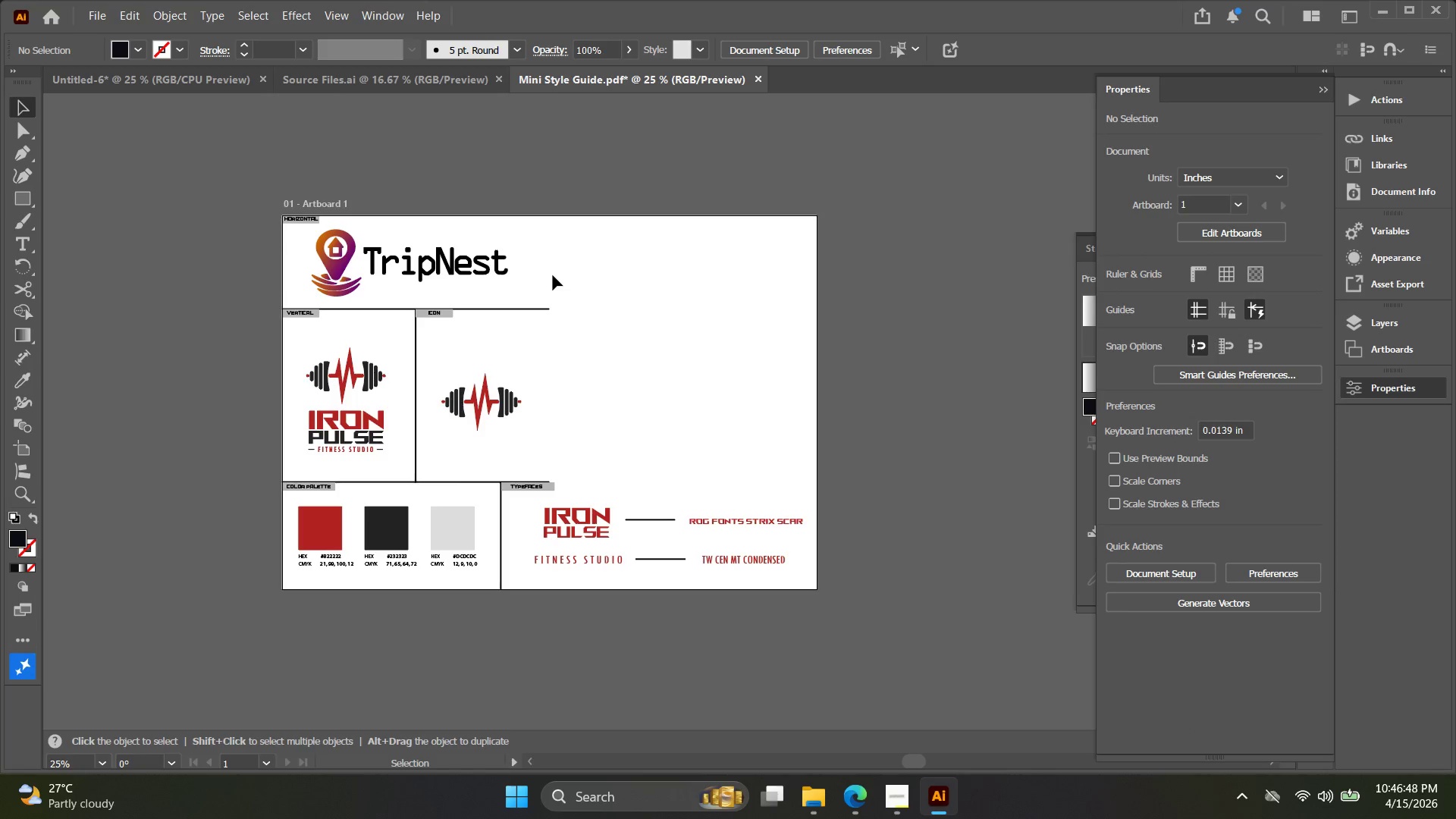 
key(Shift+ShiftLeft)
 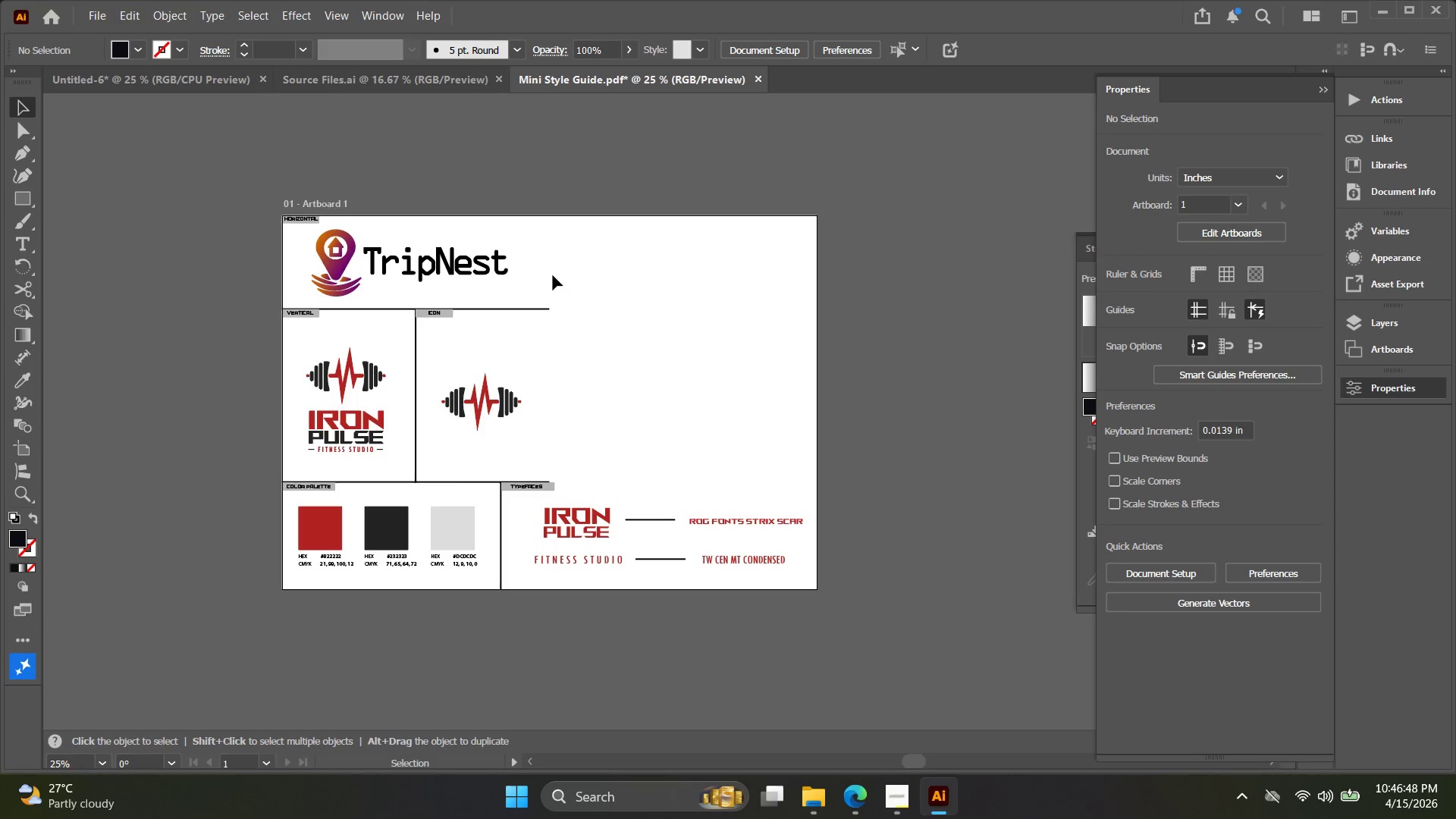 
key(Control+Z)
 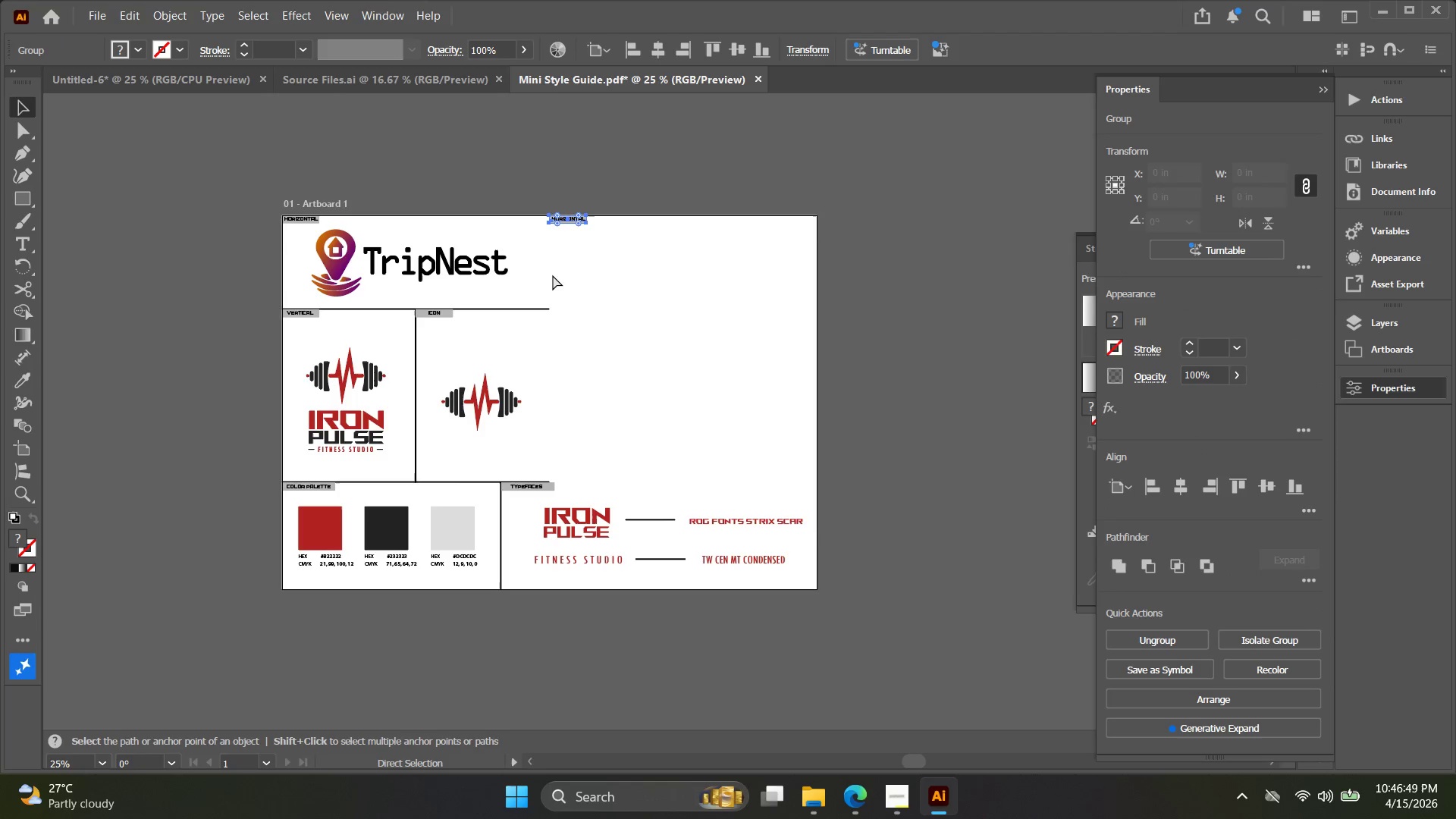 
key(Control+Z)
 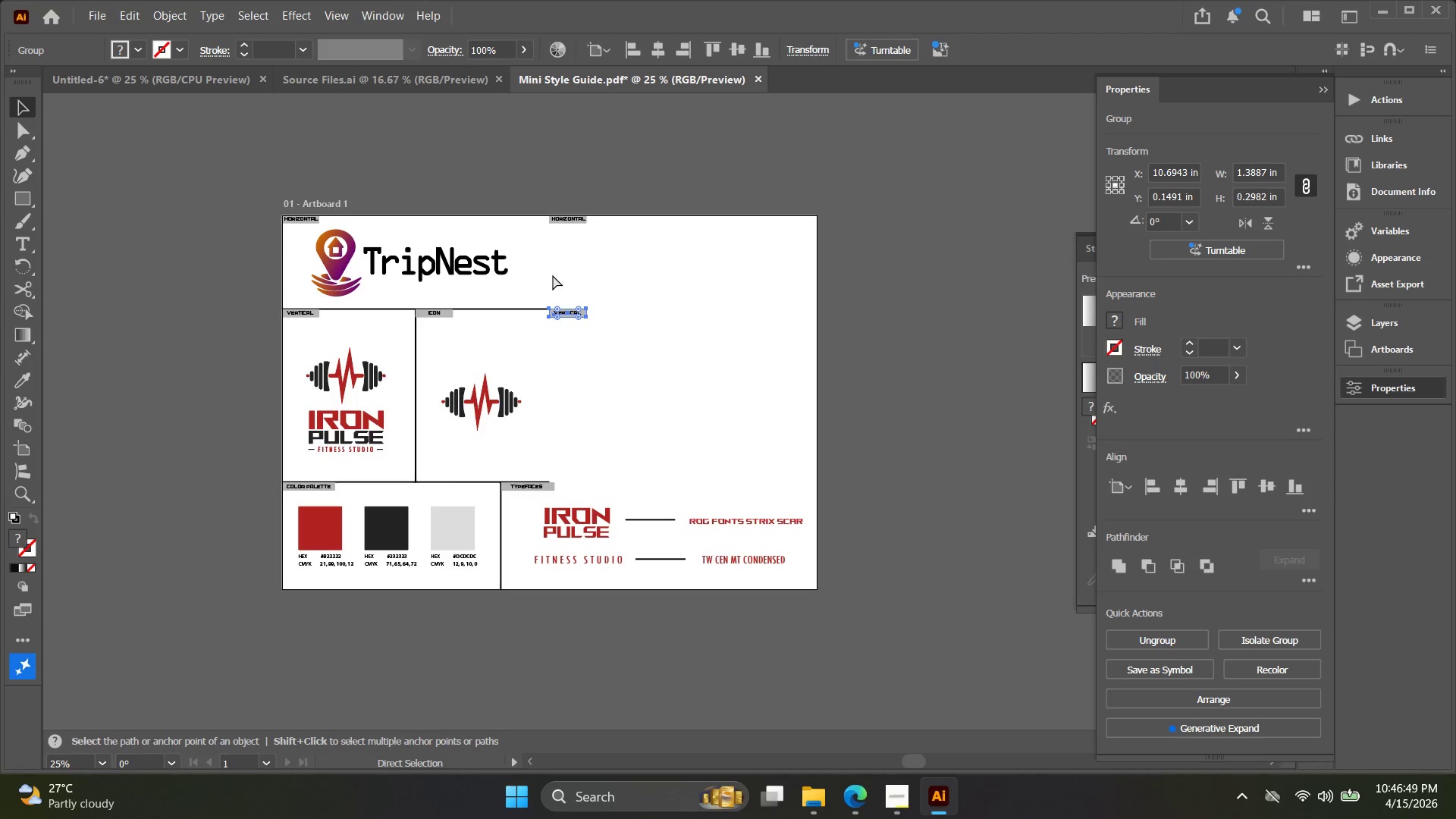 
key(Control+Z)
 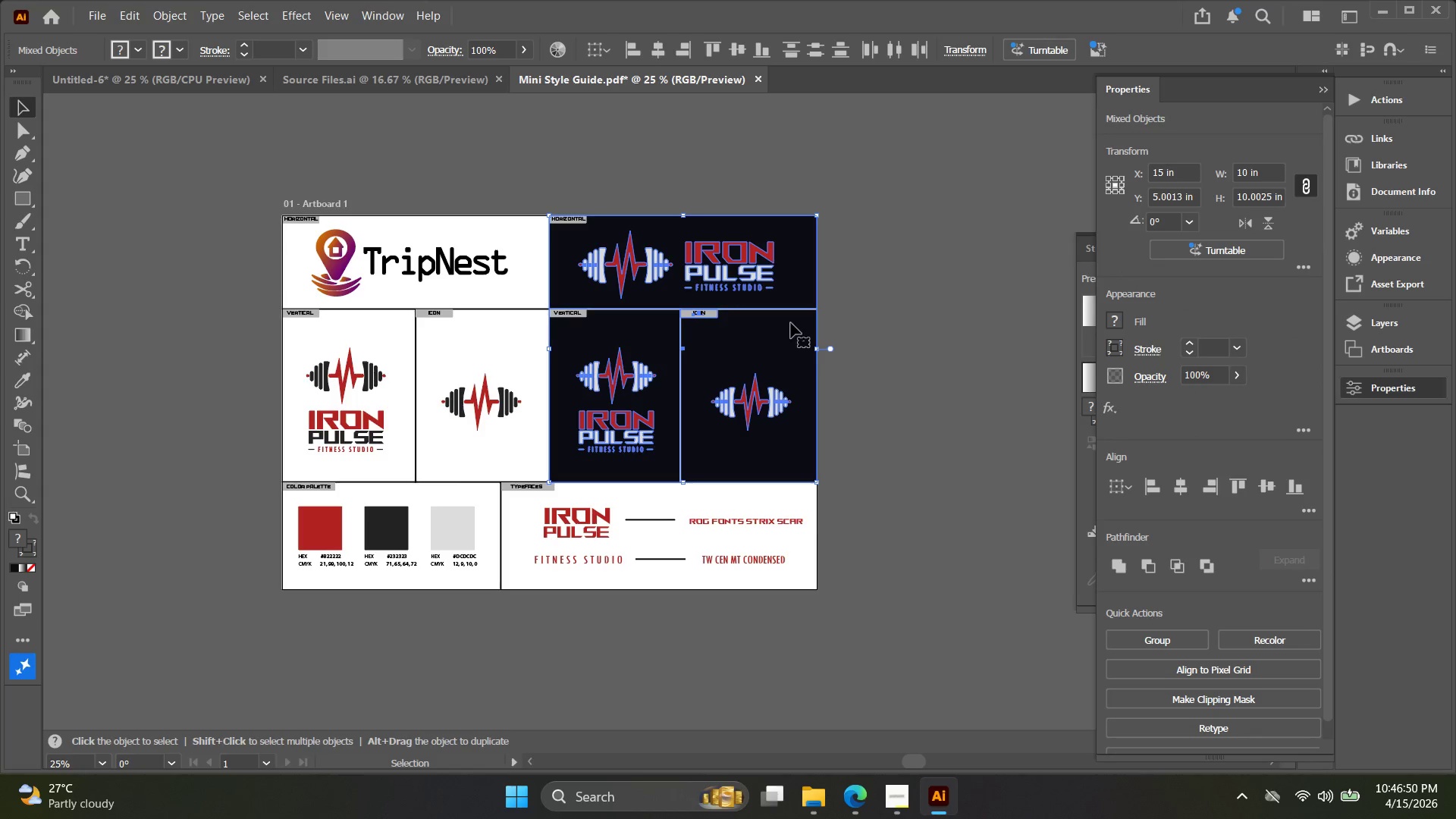 
left_click([864, 334])
 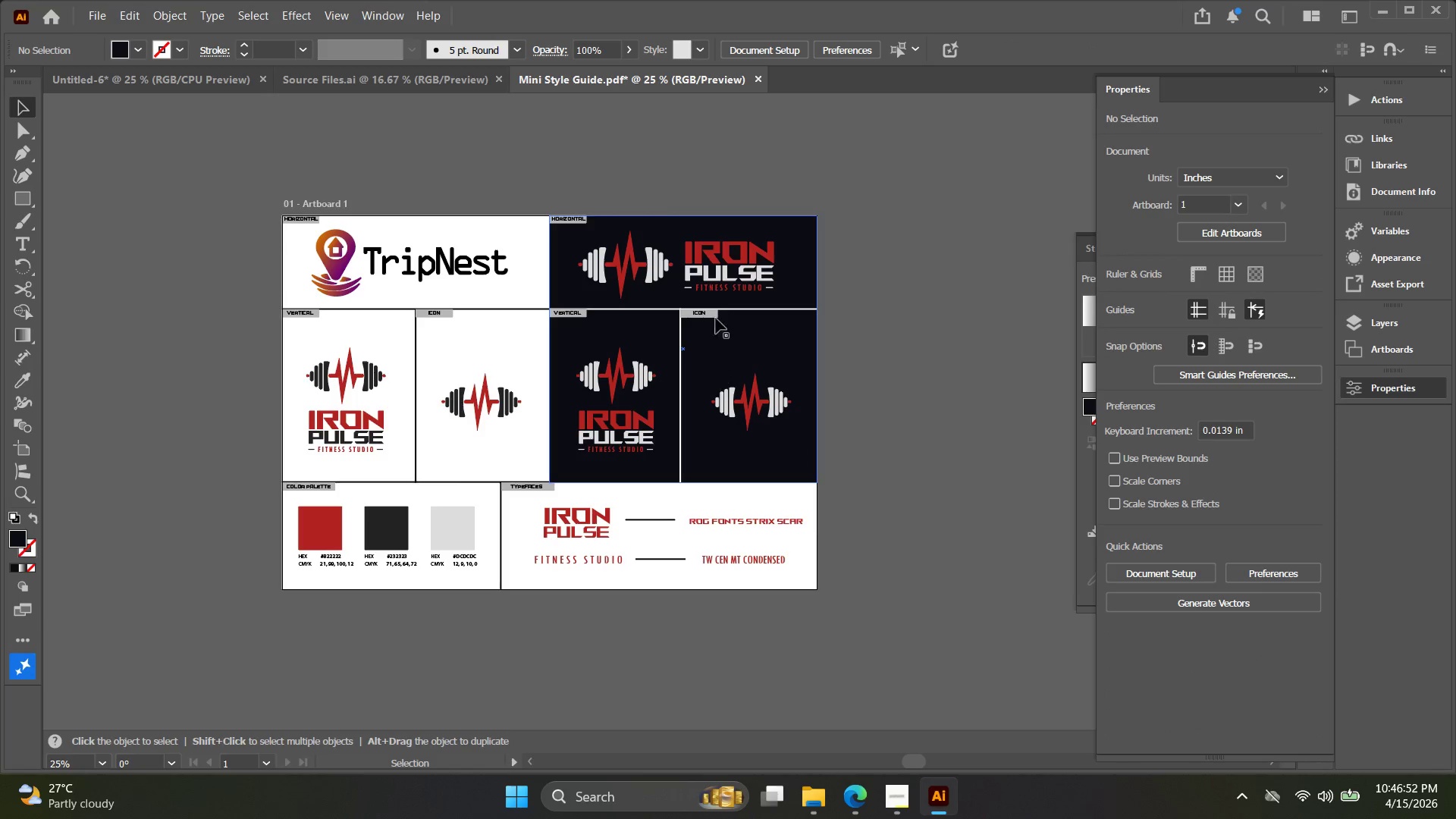 
left_click([759, 296])
 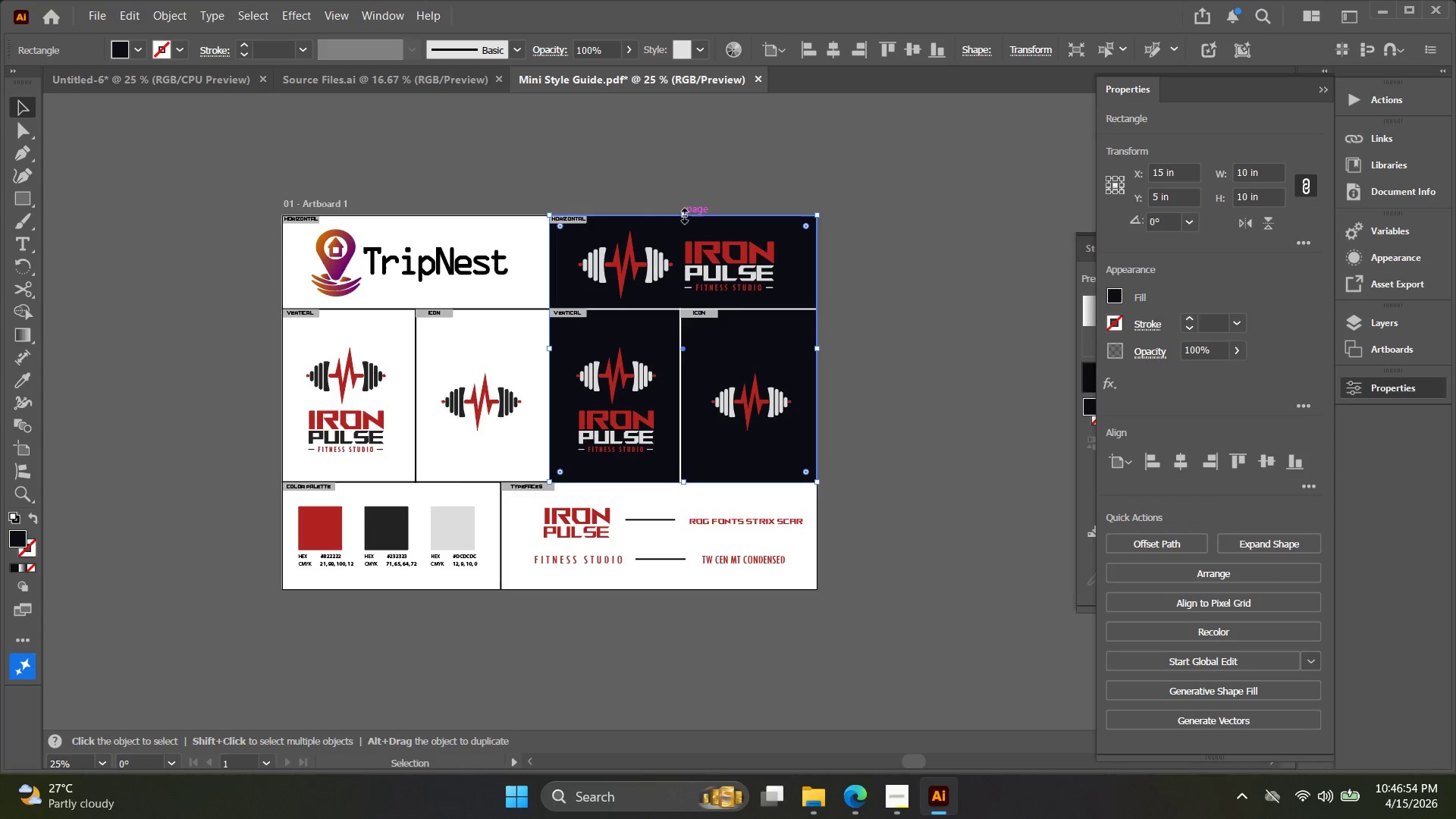 
left_click_drag(start_coordinate=[682, 212], to_coordinate=[672, 306])
 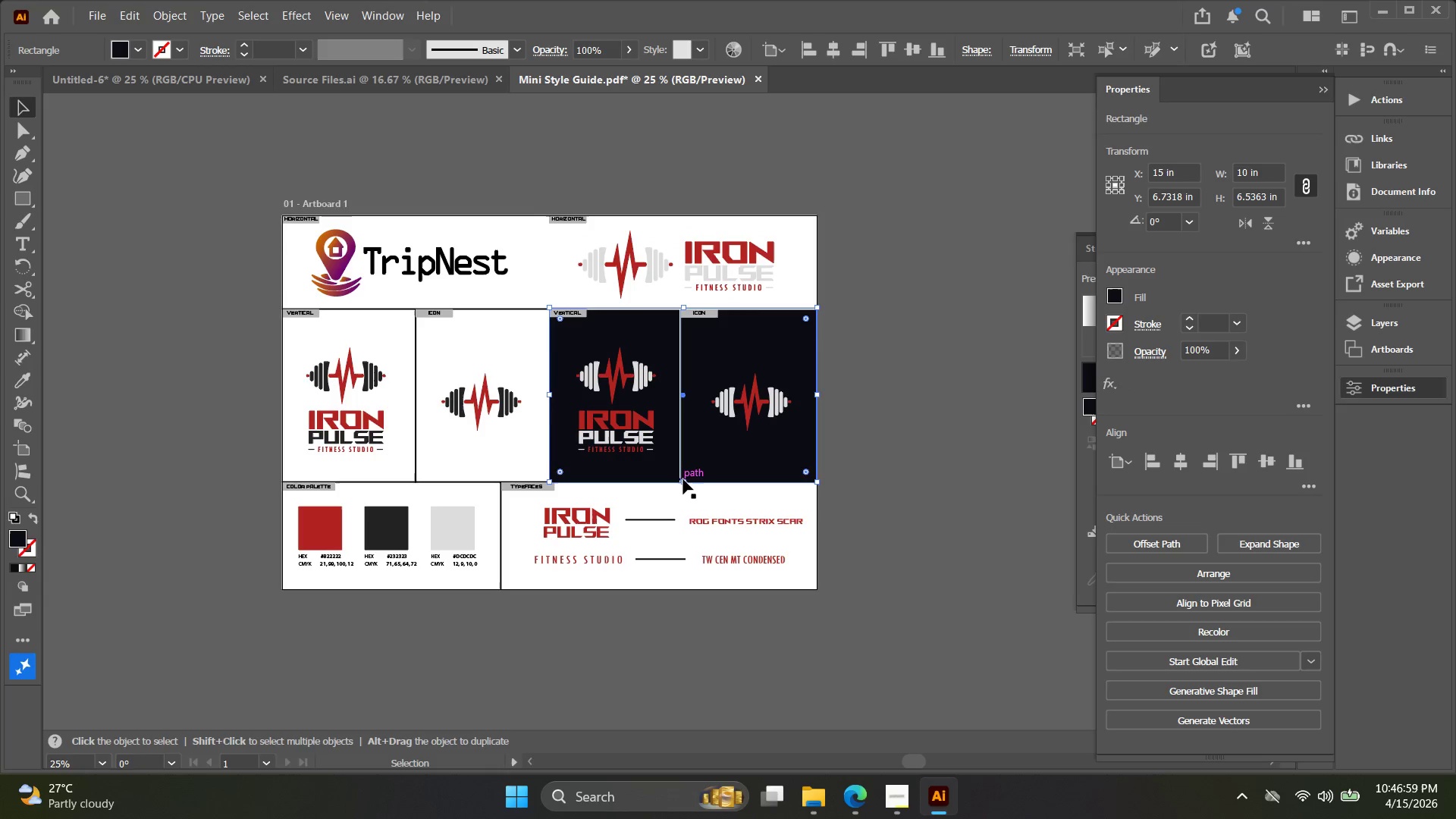 
left_click_drag(start_coordinate=[683, 485], to_coordinate=[690, 396])
 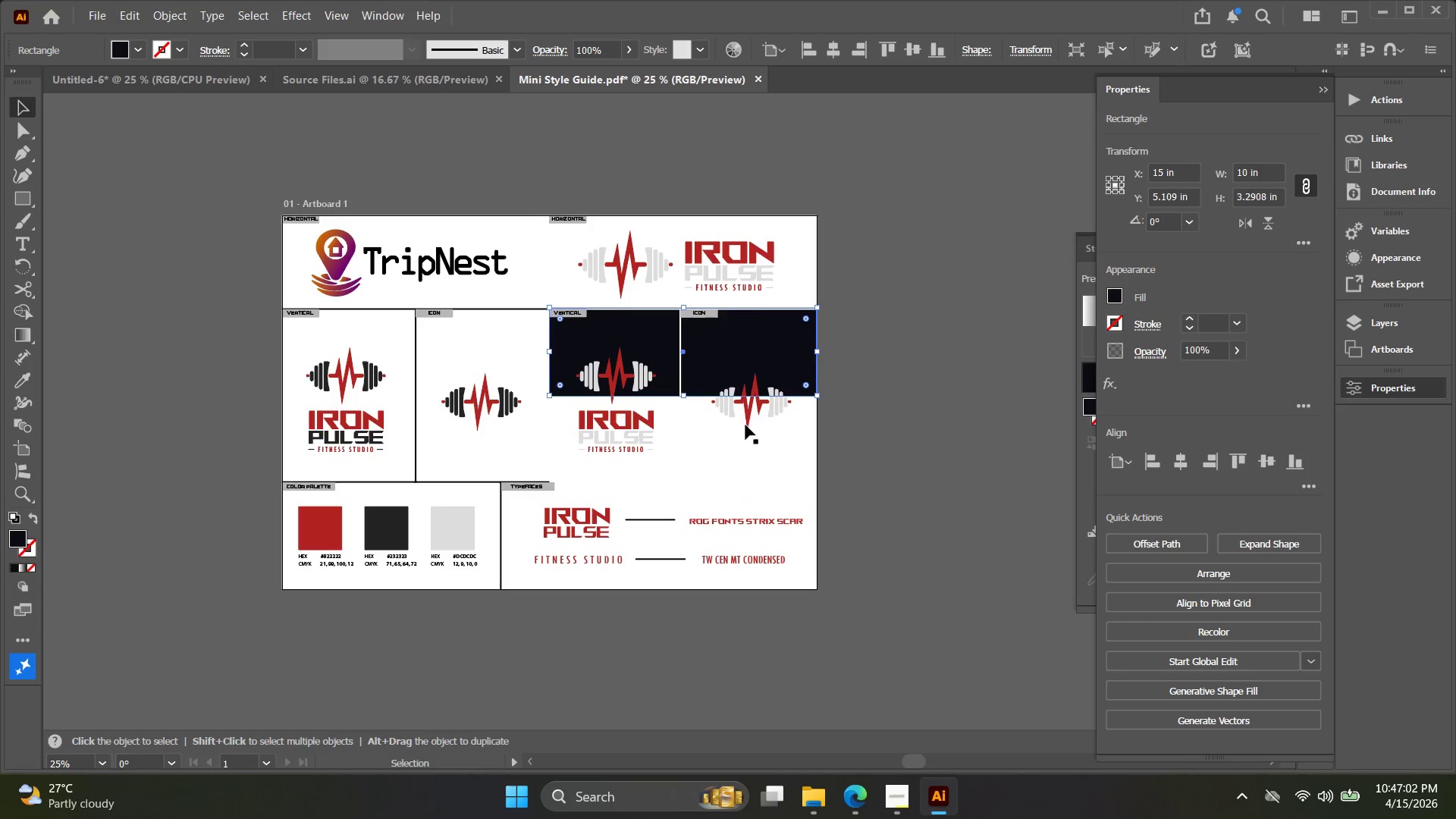 
left_click([748, 422])
 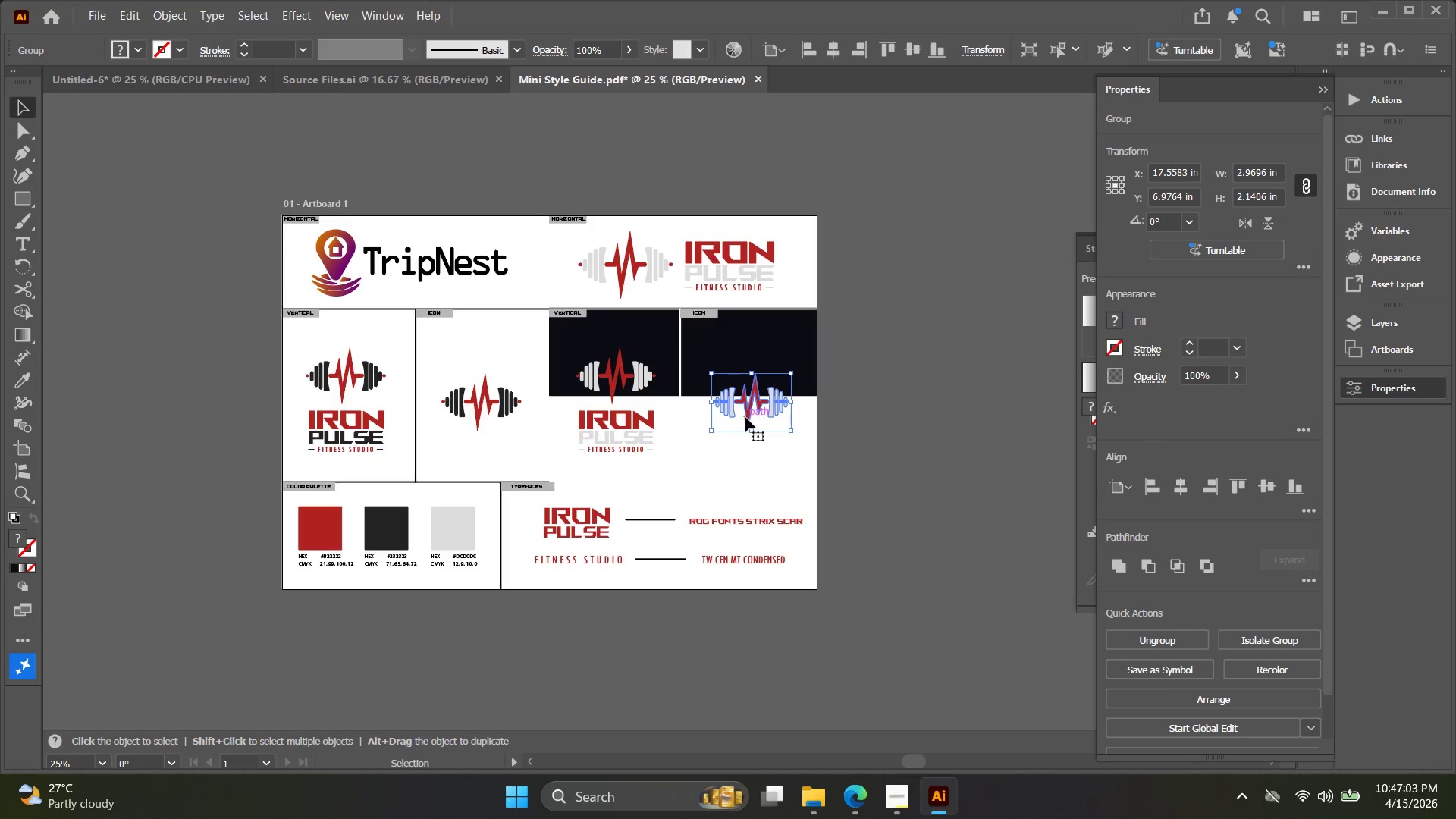 
key(Backspace)
 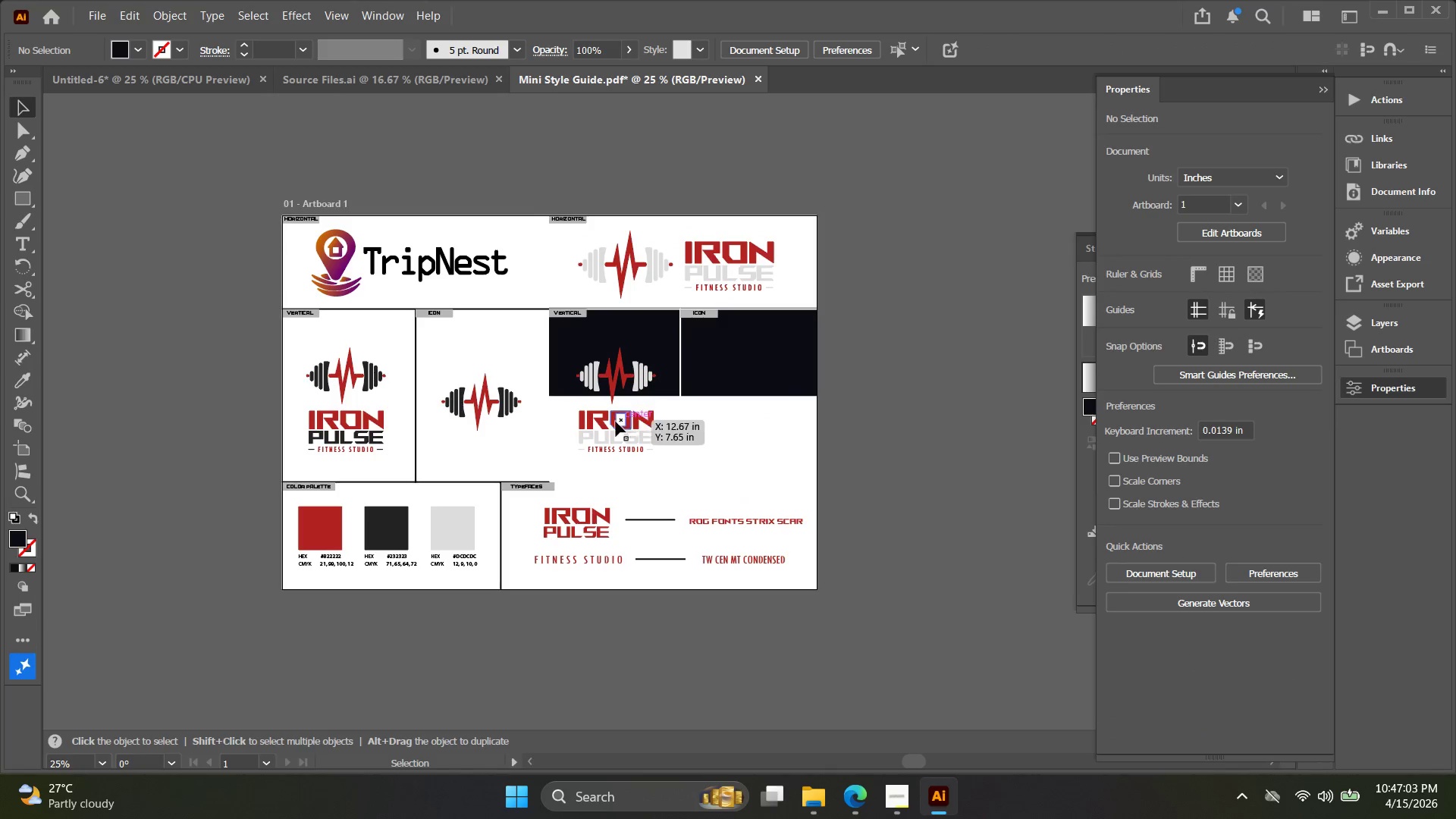 
left_click([616, 425])
 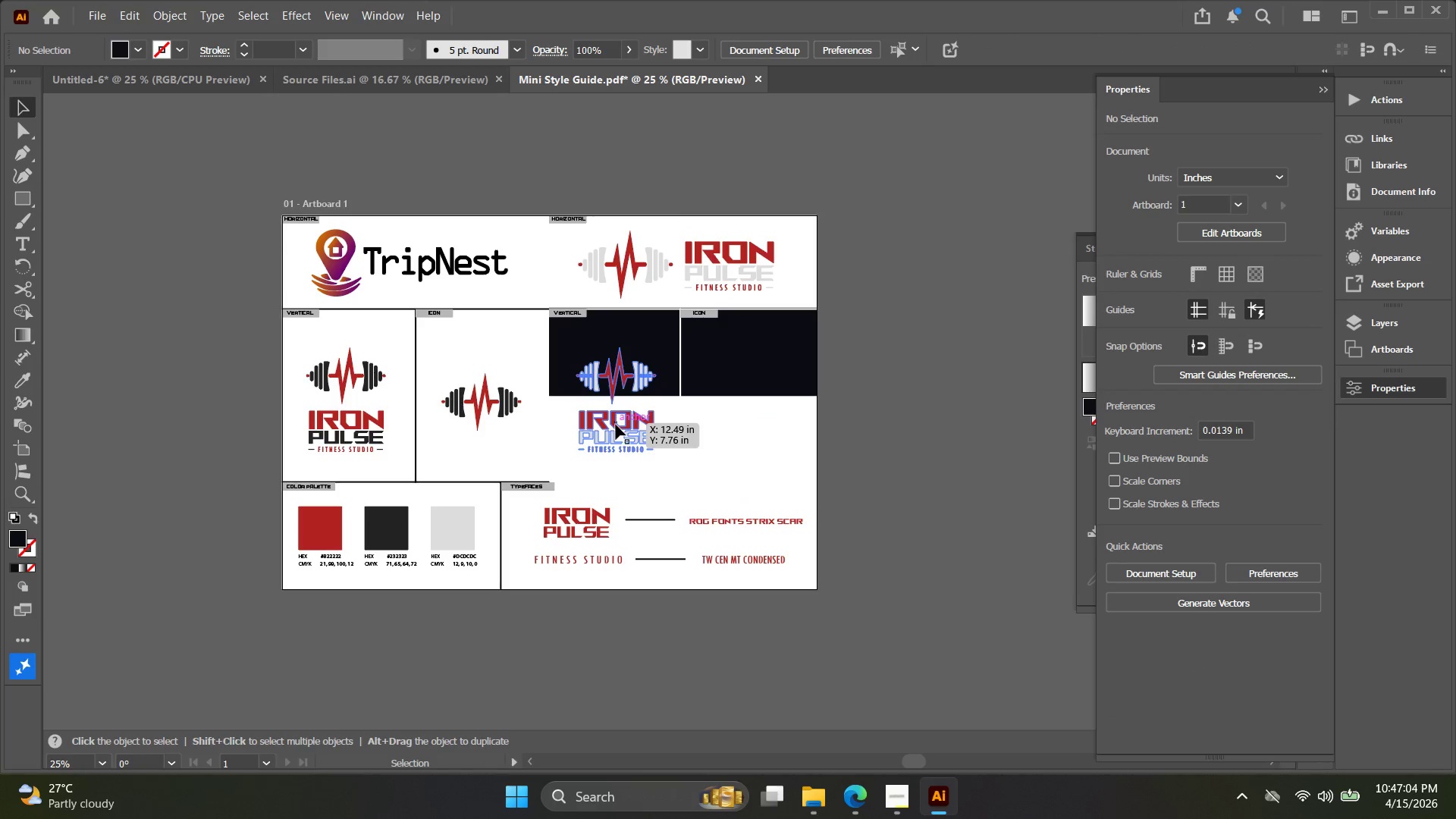 
key(Backspace)
 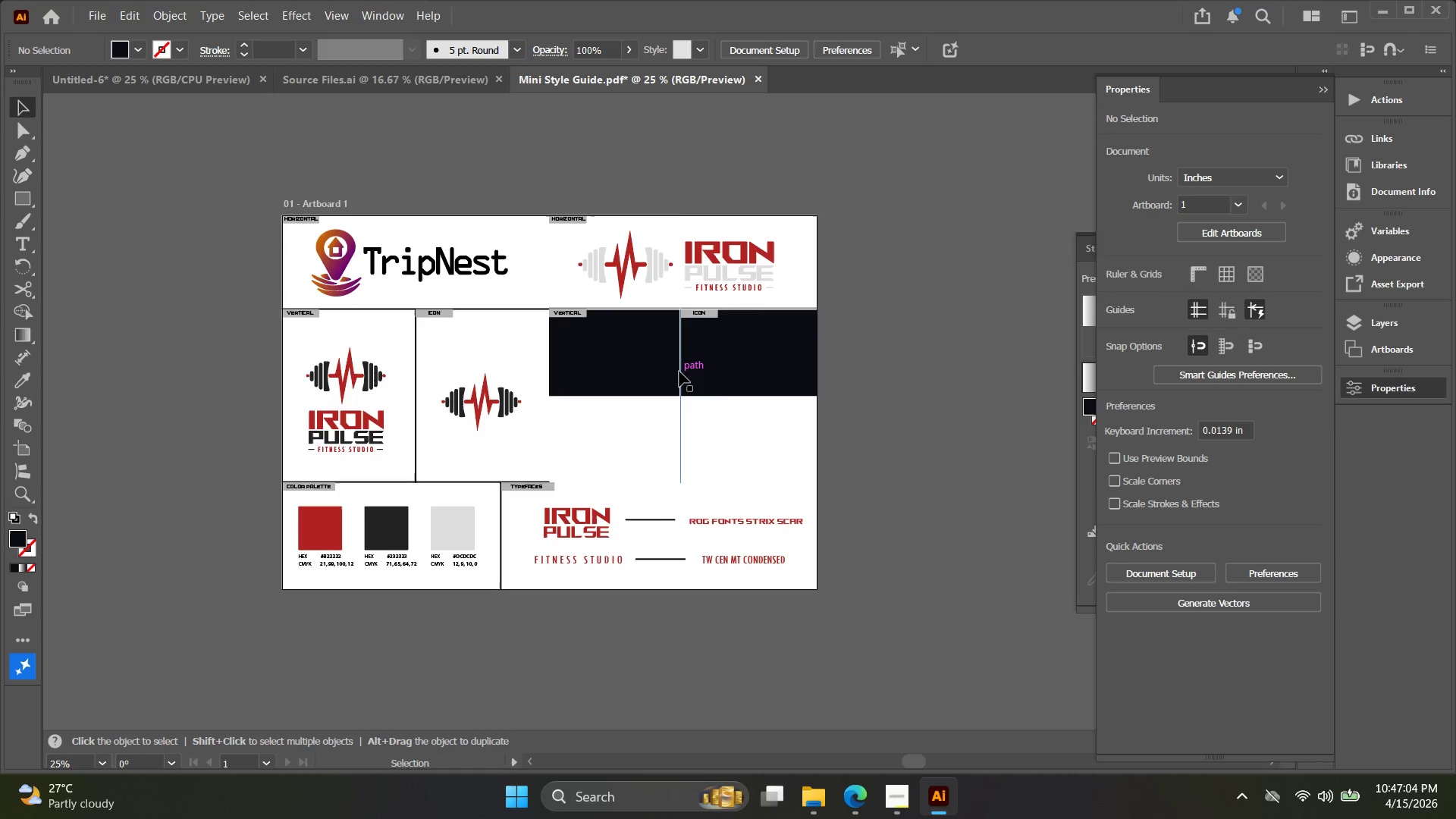 
left_click([679, 372])
 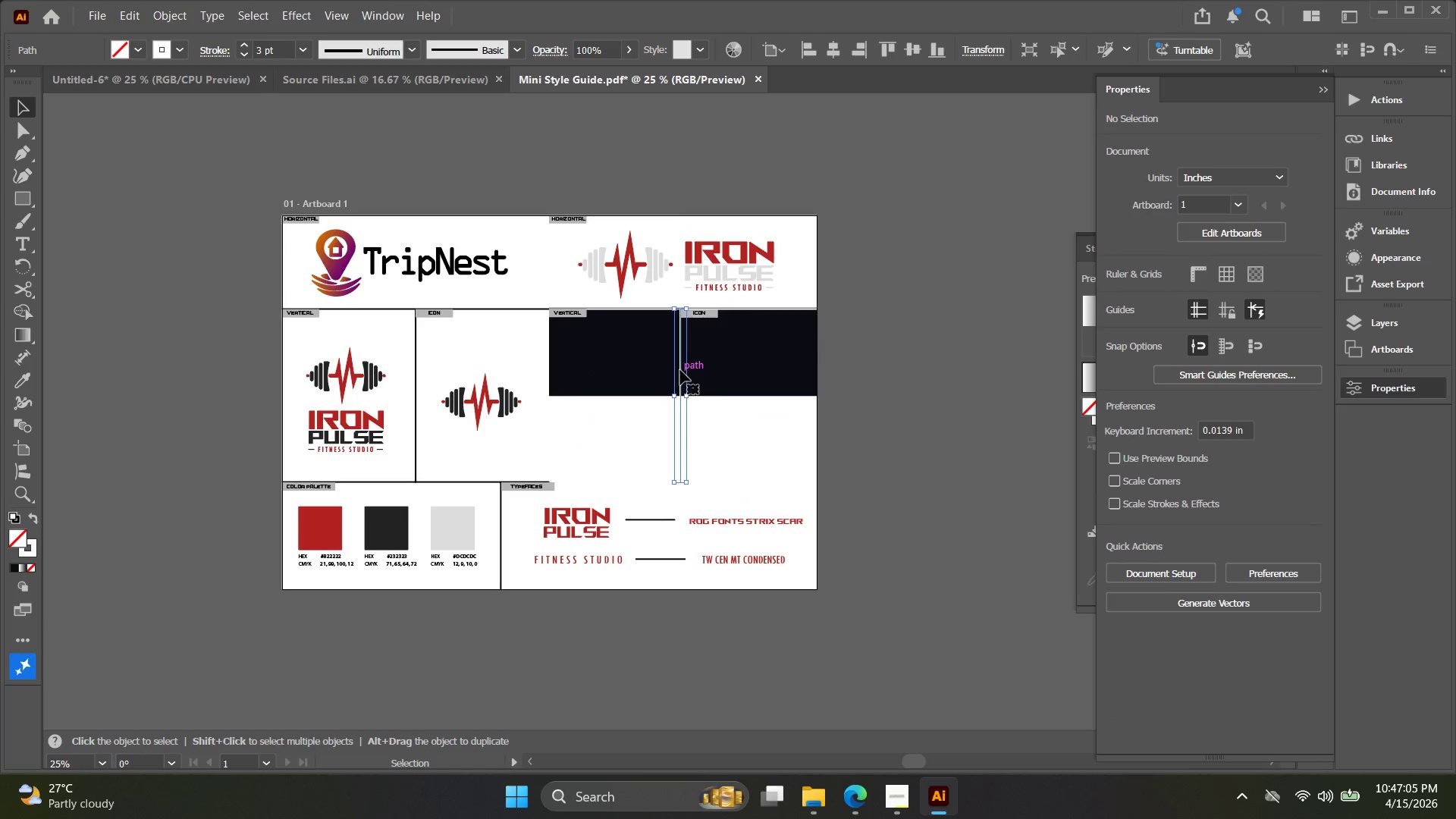 
key(Backspace)
 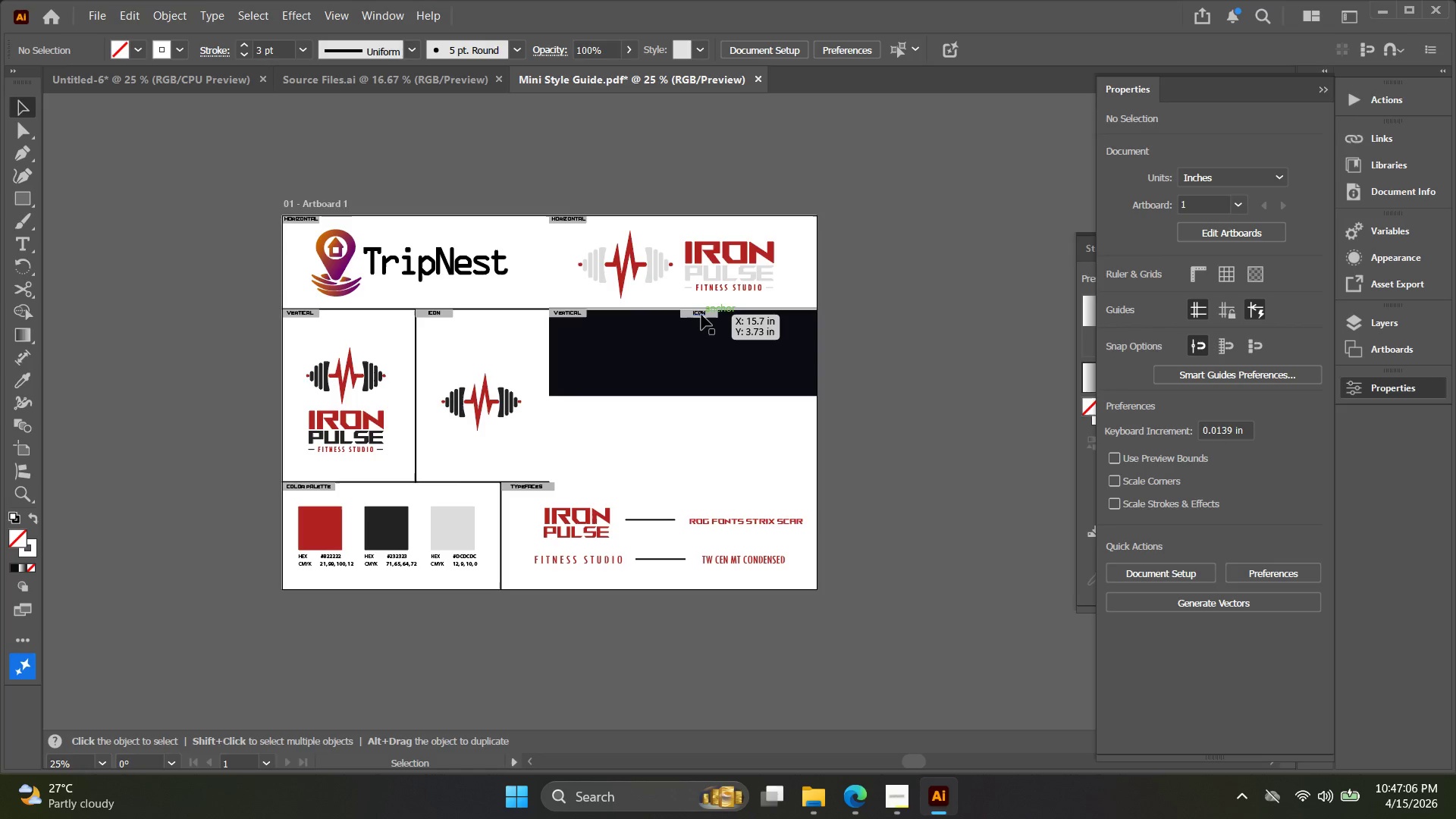 
left_click([701, 315])
 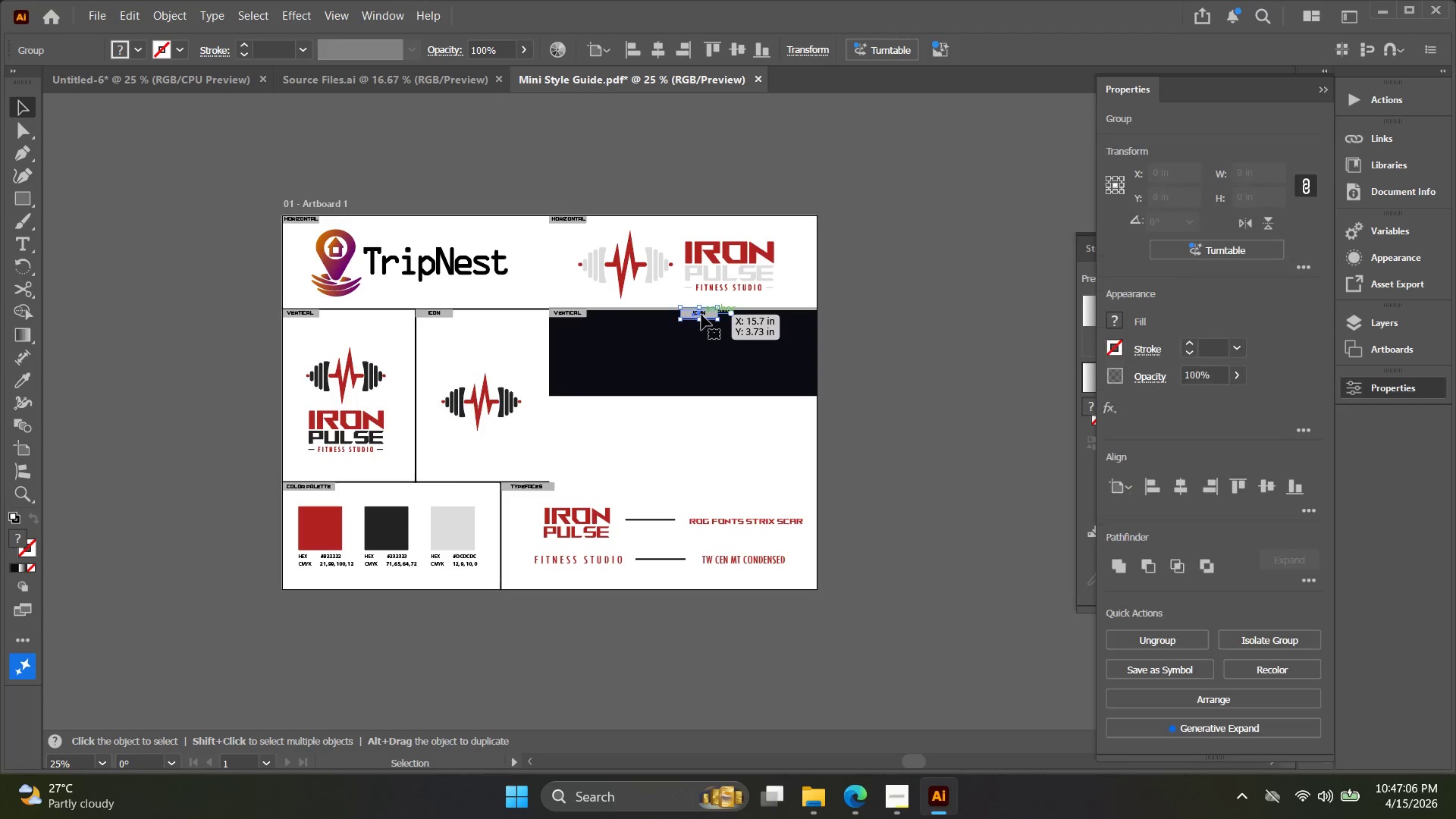 
key(Backspace)
 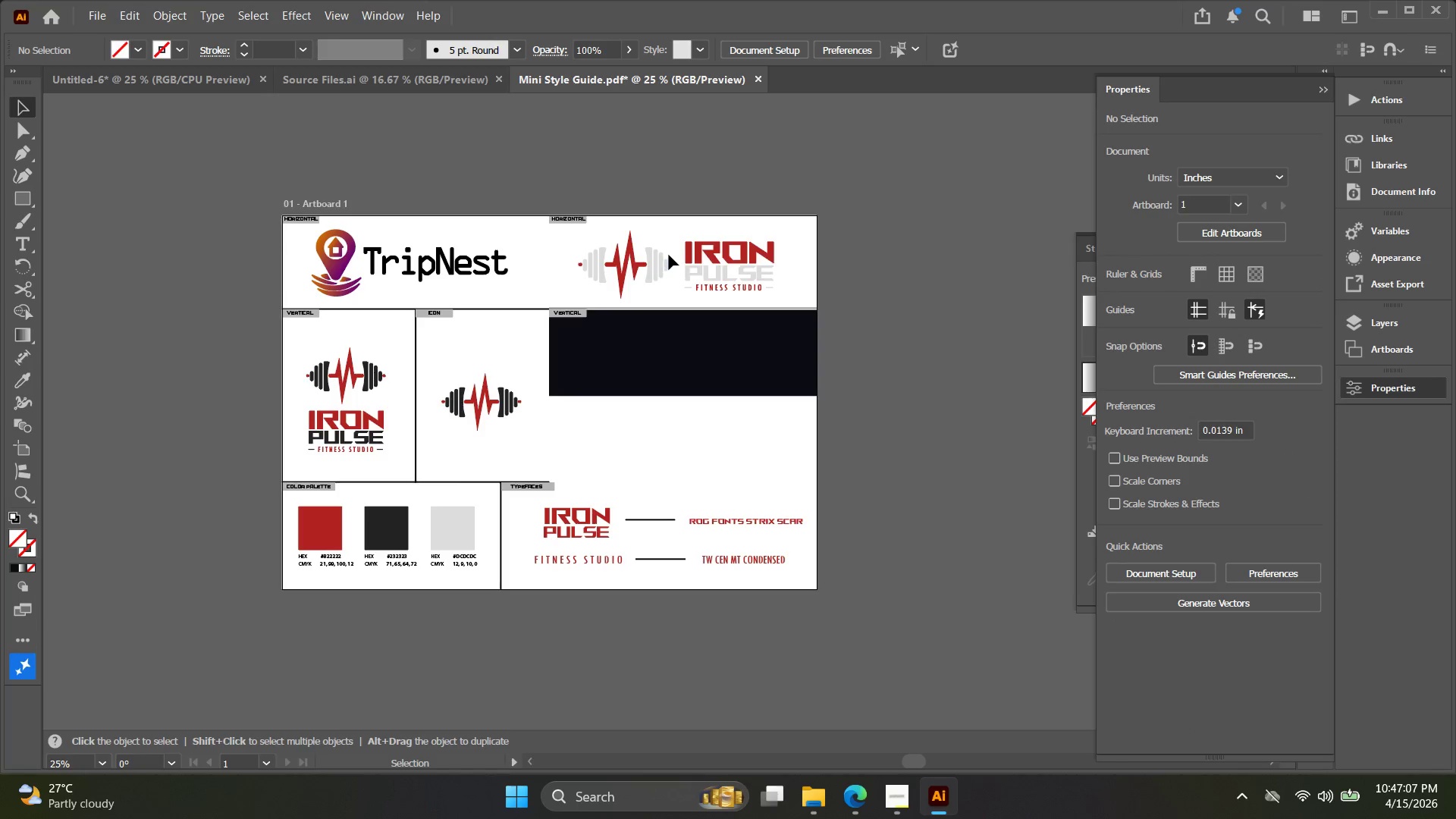 
left_click([668, 268])
 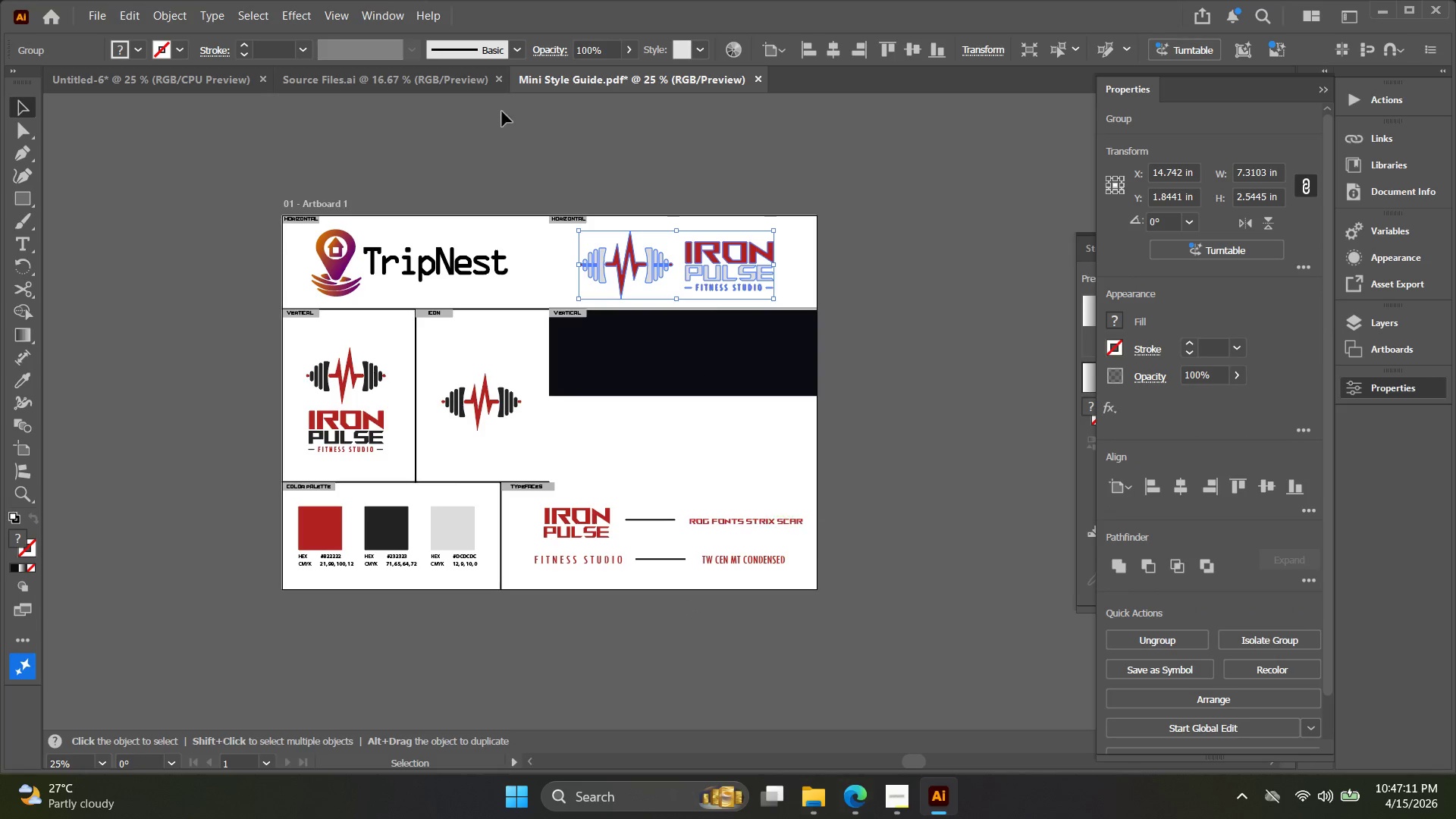 
left_click([562, 469])
 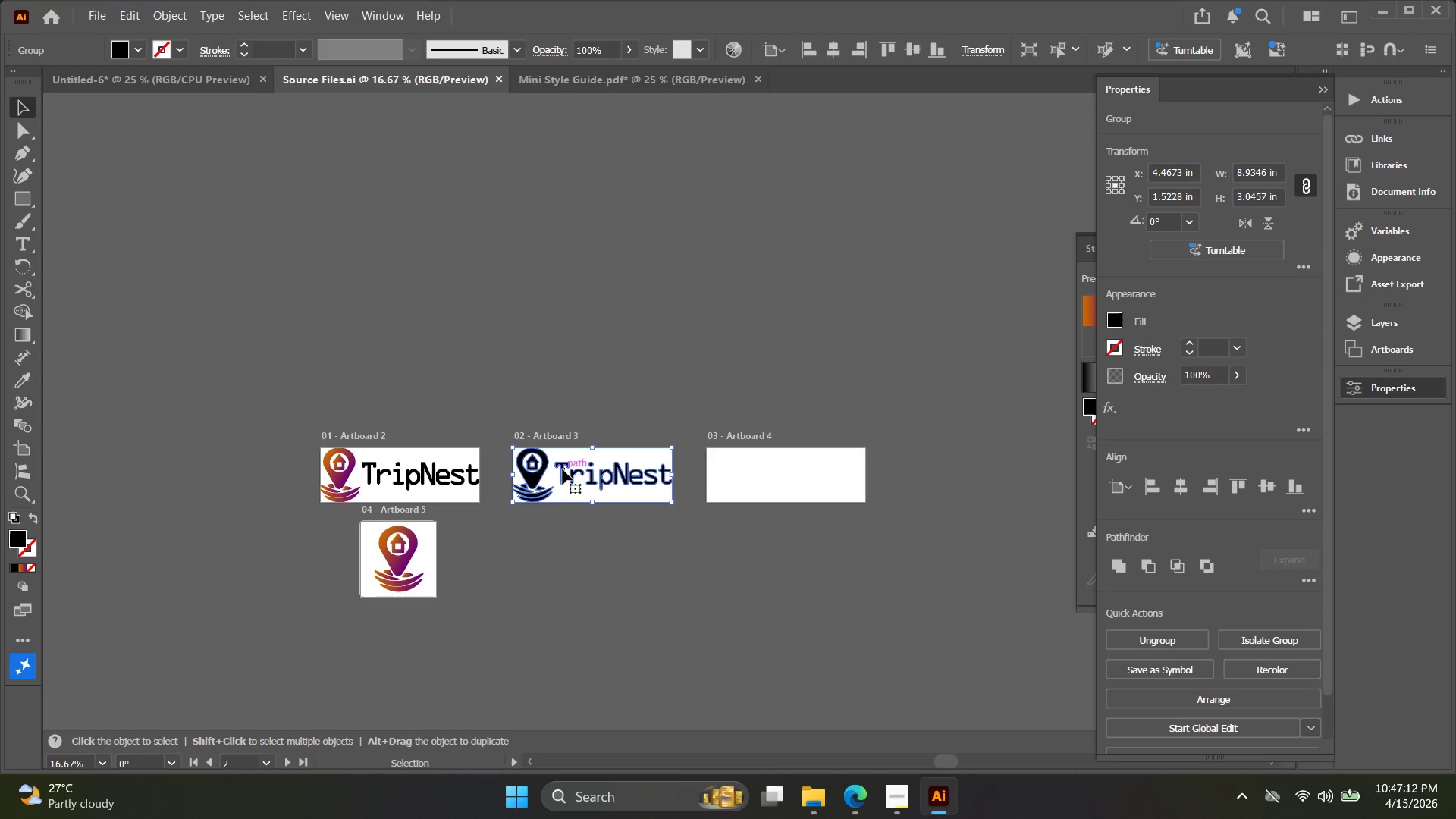 
key(Control+ControlLeft)
 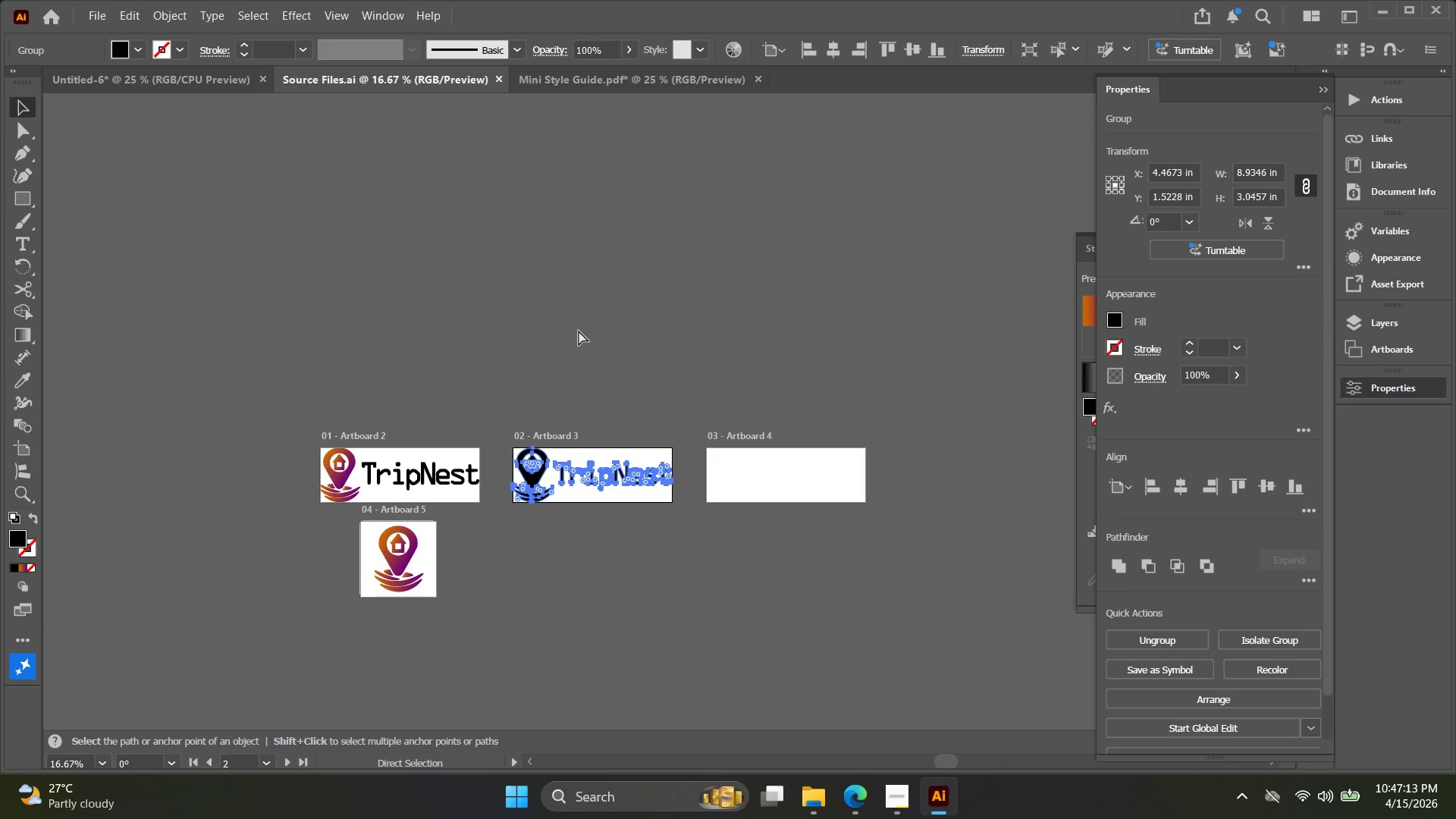 
key(Control+C)
 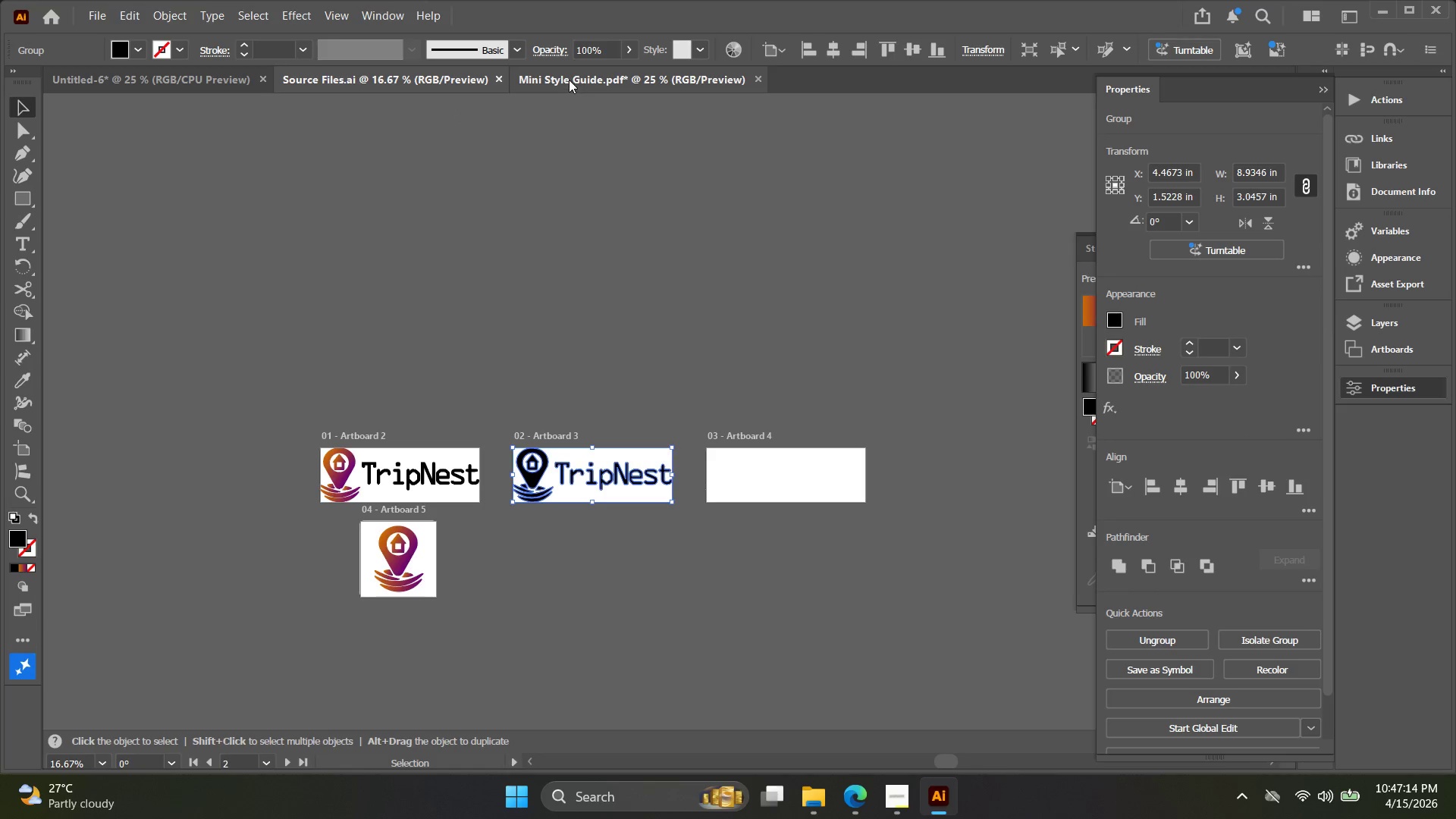 
key(Space)
 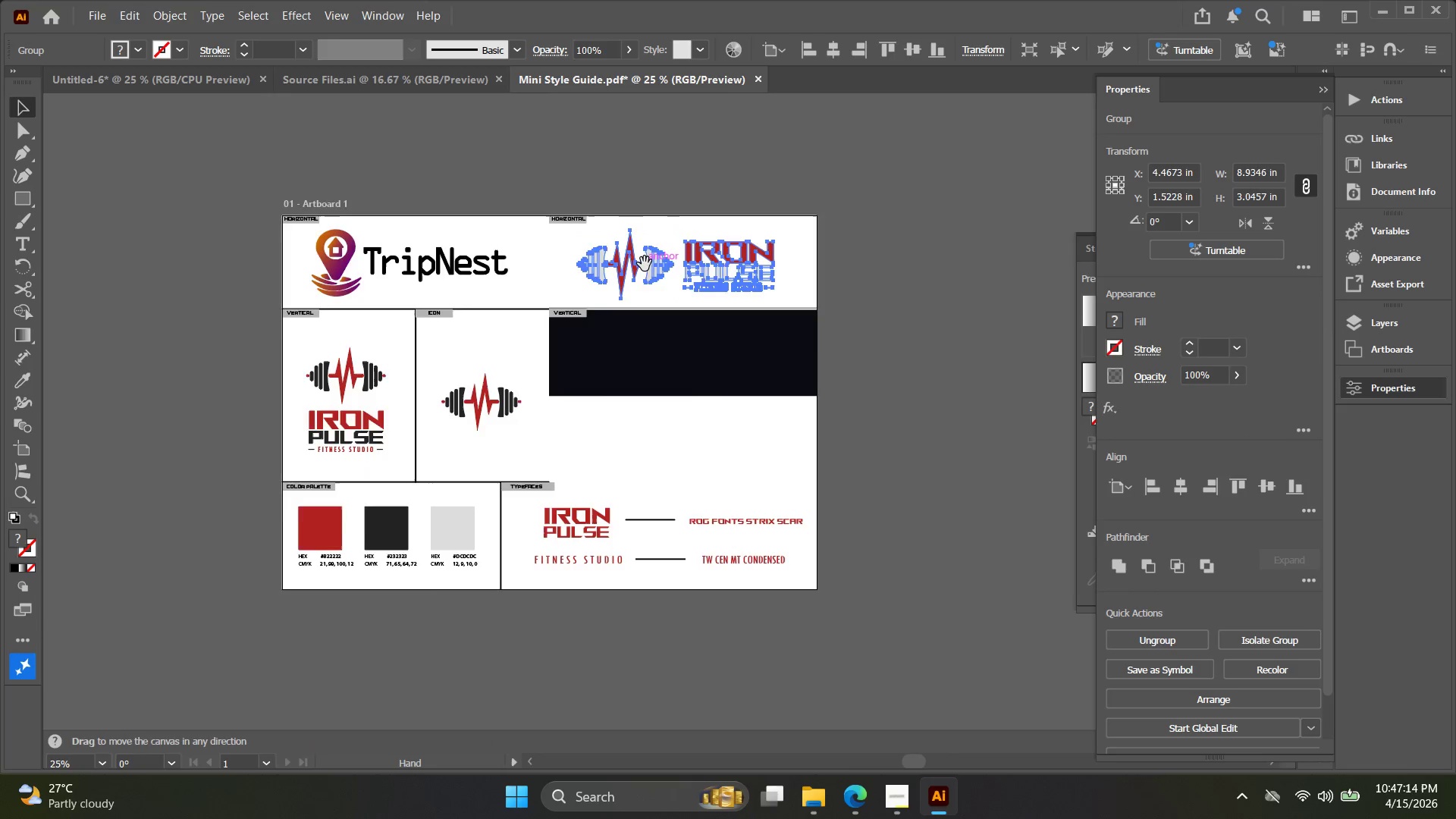 
left_click_drag(start_coordinate=[639, 269], to_coordinate=[500, 409])
 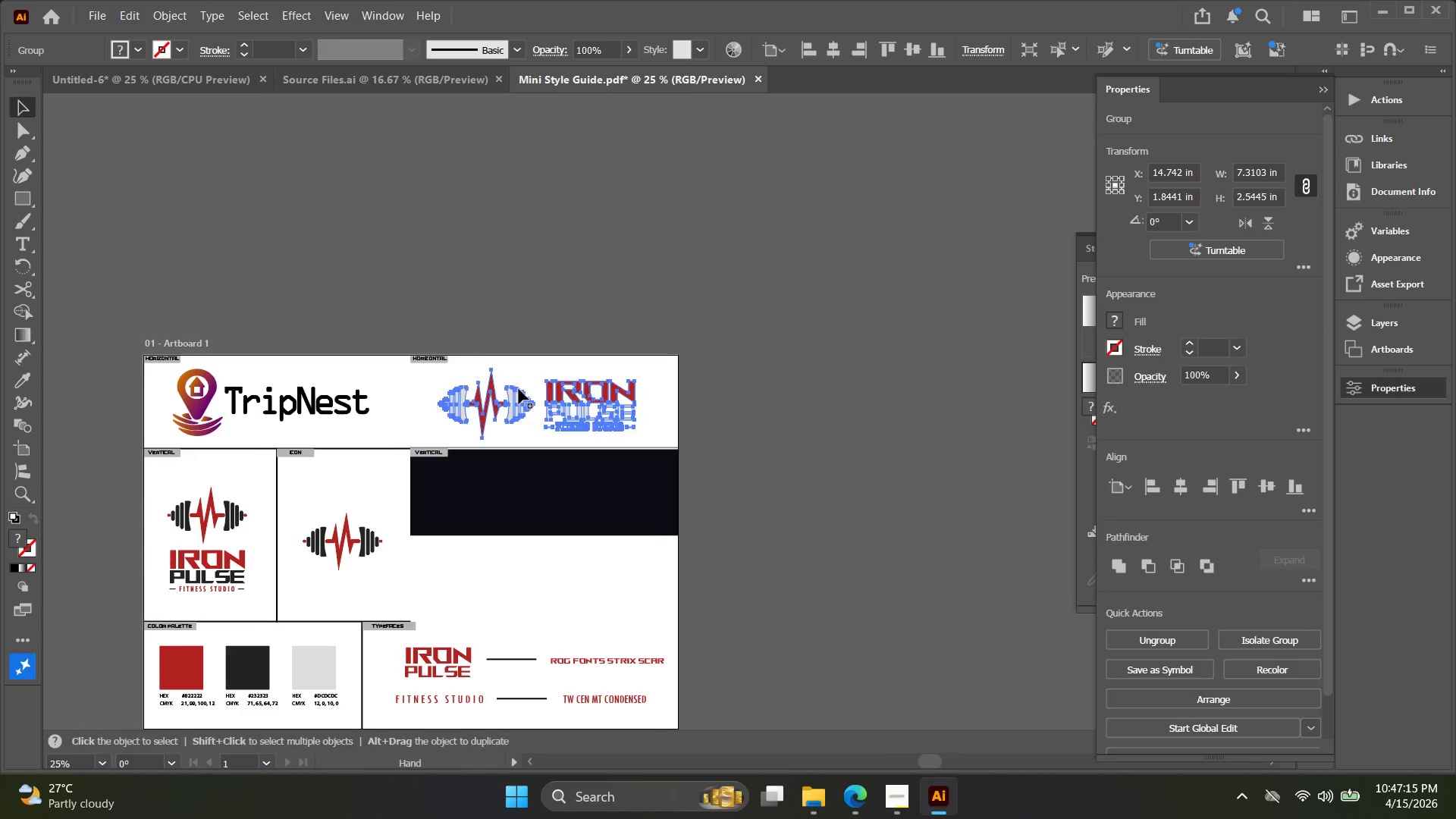 
key(Alt+AltLeft)
 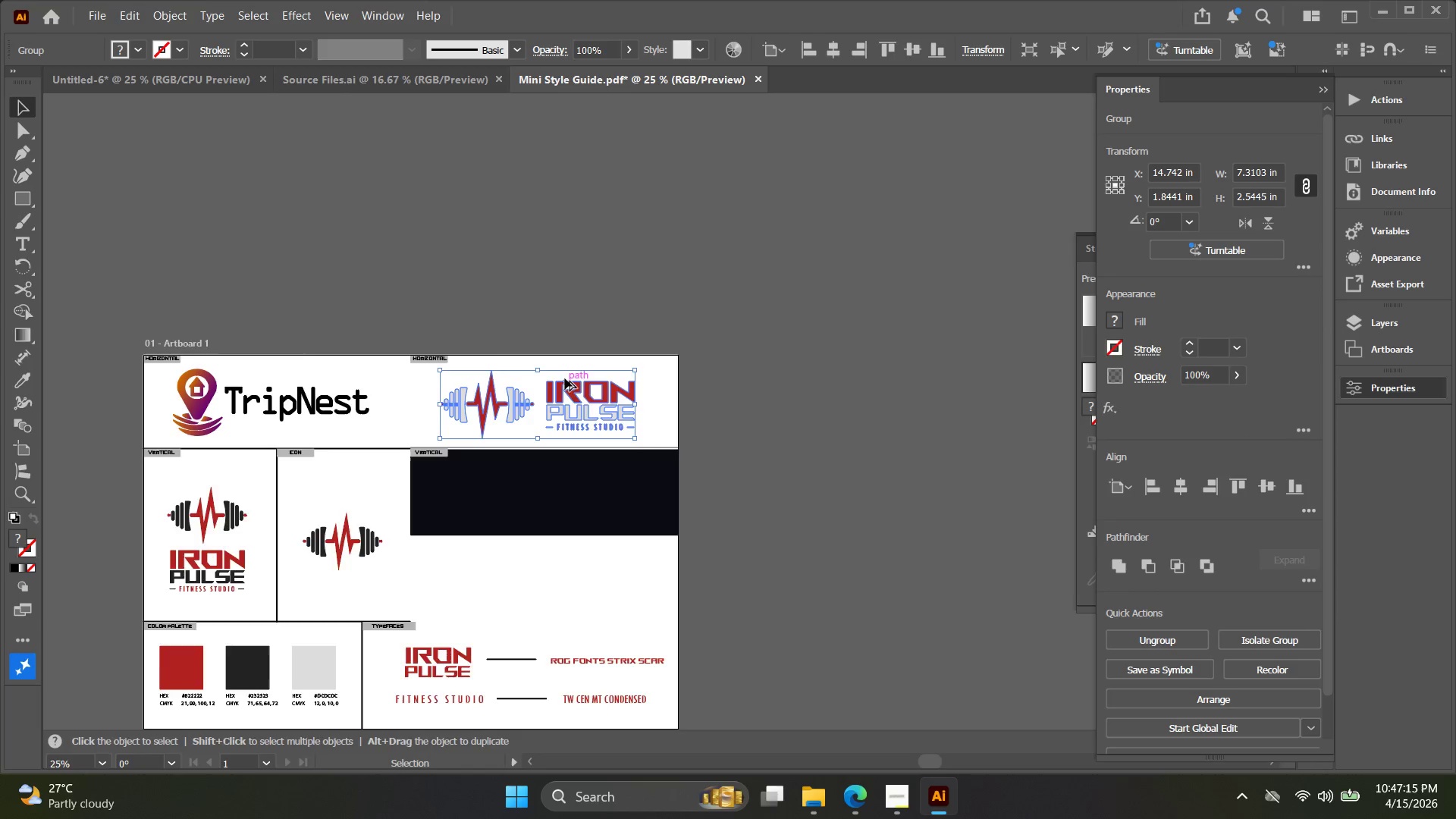 
scroll: coordinate [566, 378], scroll_direction: up, amount: 3.0
 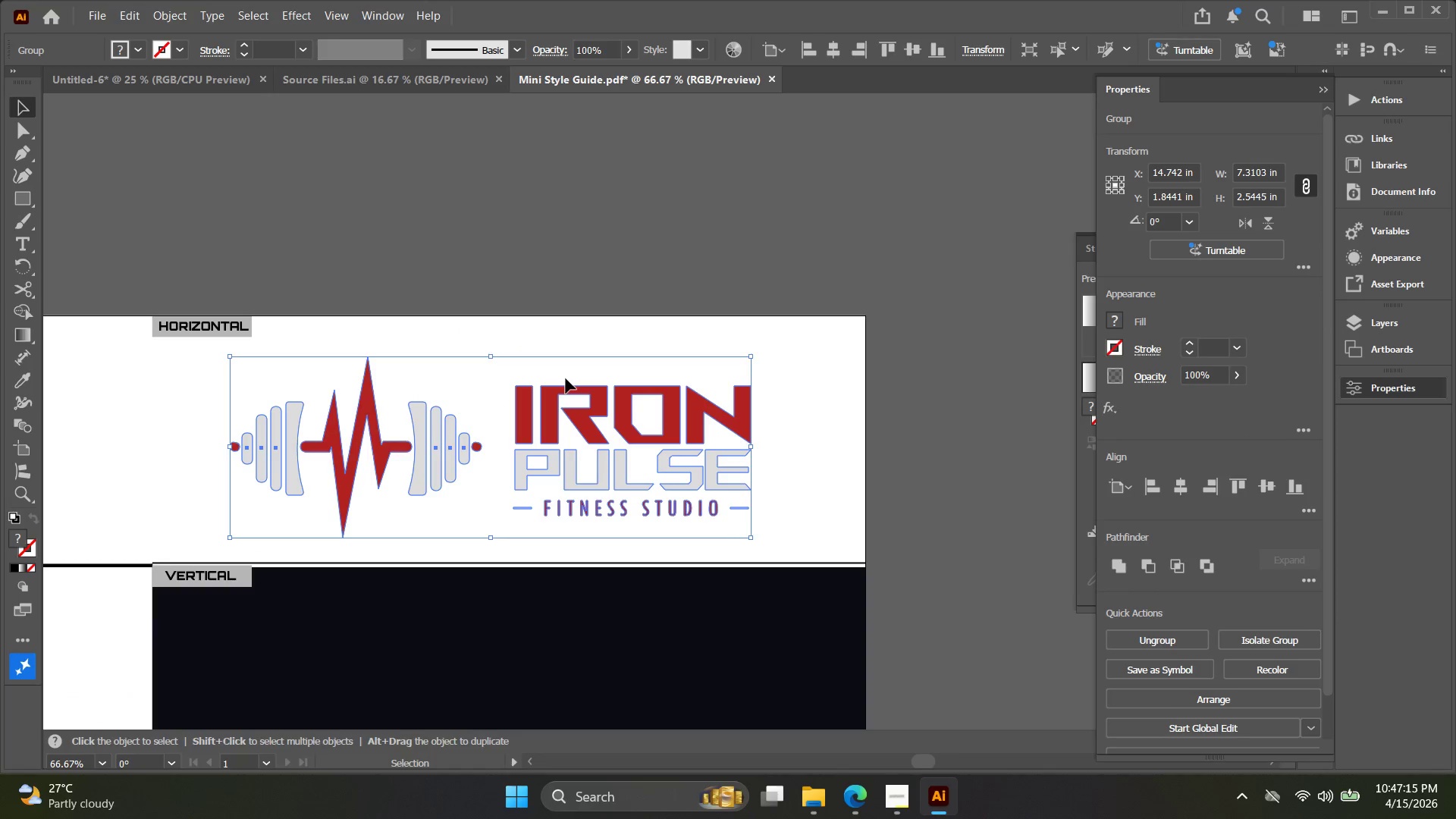 
key(Backspace)
 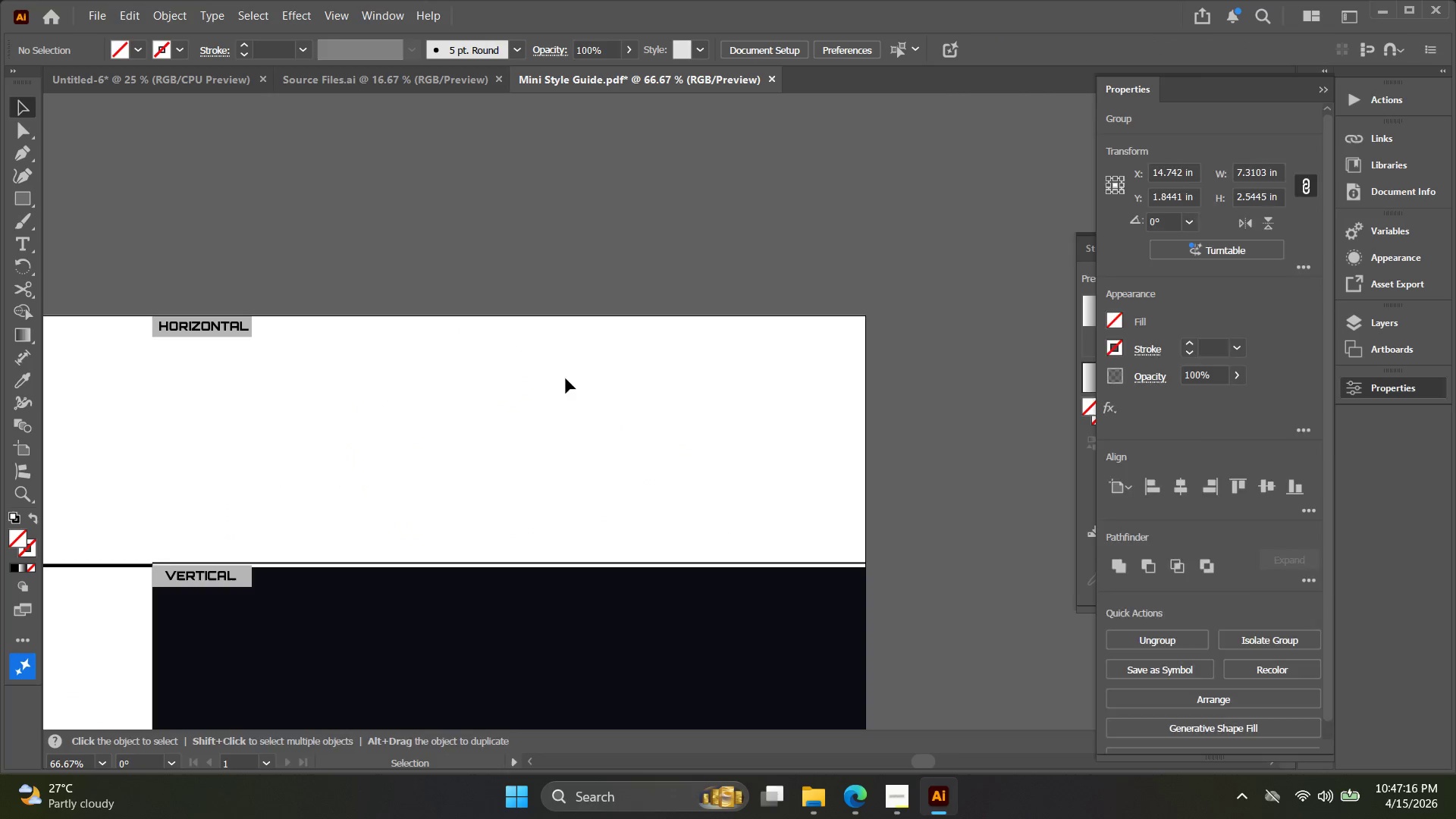 
key(Control+ControlLeft)
 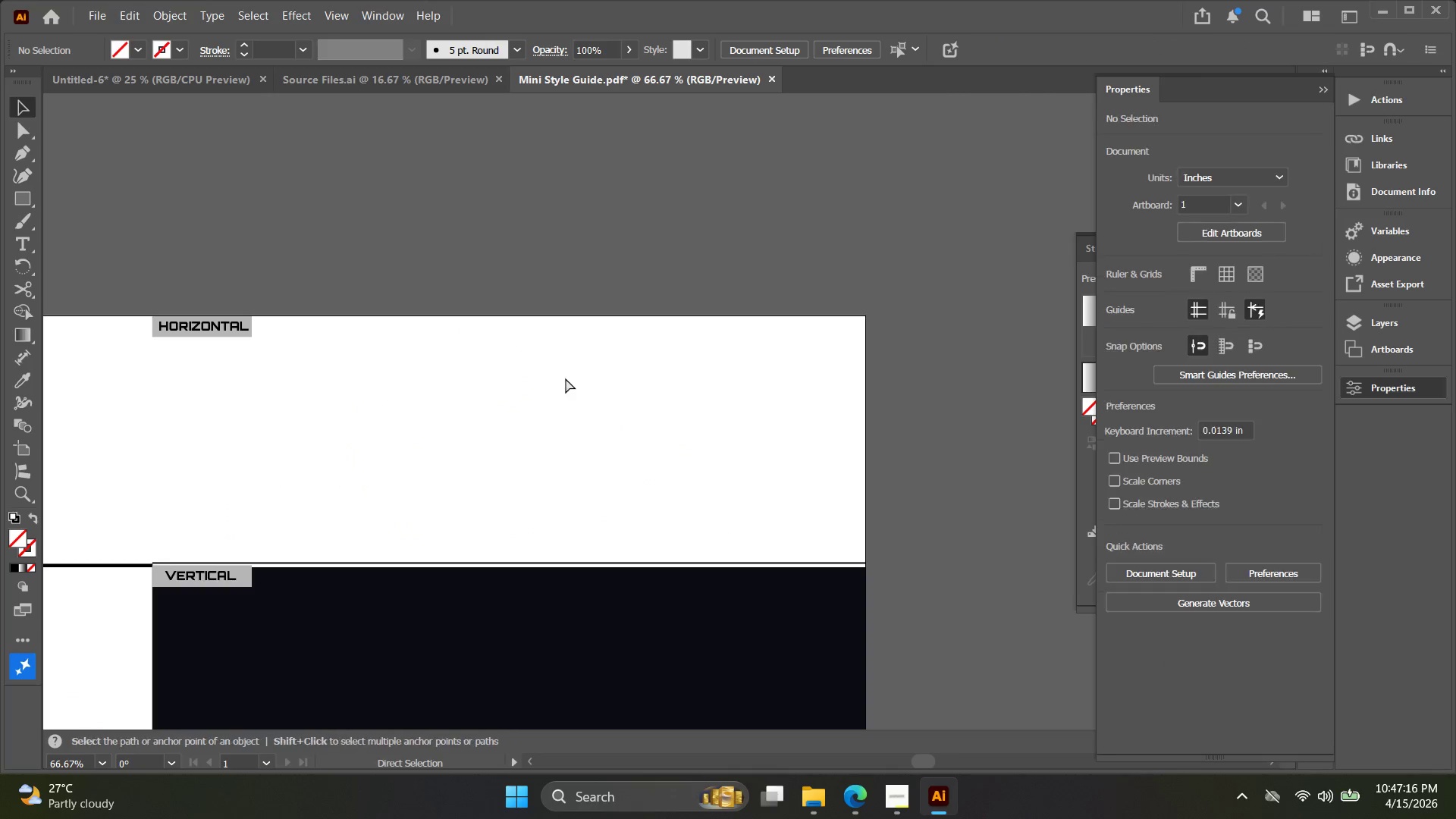 
key(Control+V)
 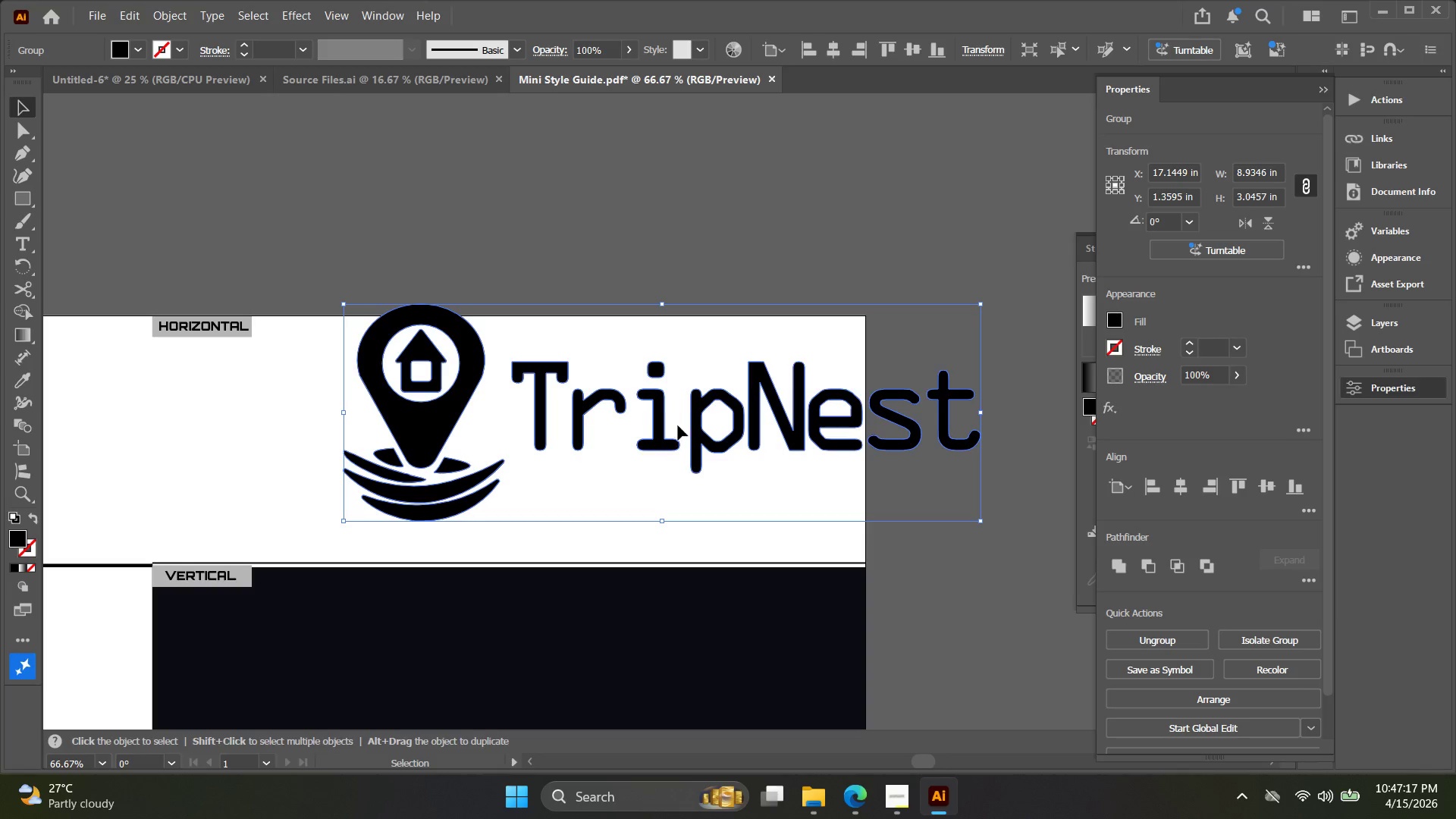 
left_click_drag(start_coordinate=[645, 429], to_coordinate=[539, 485])
 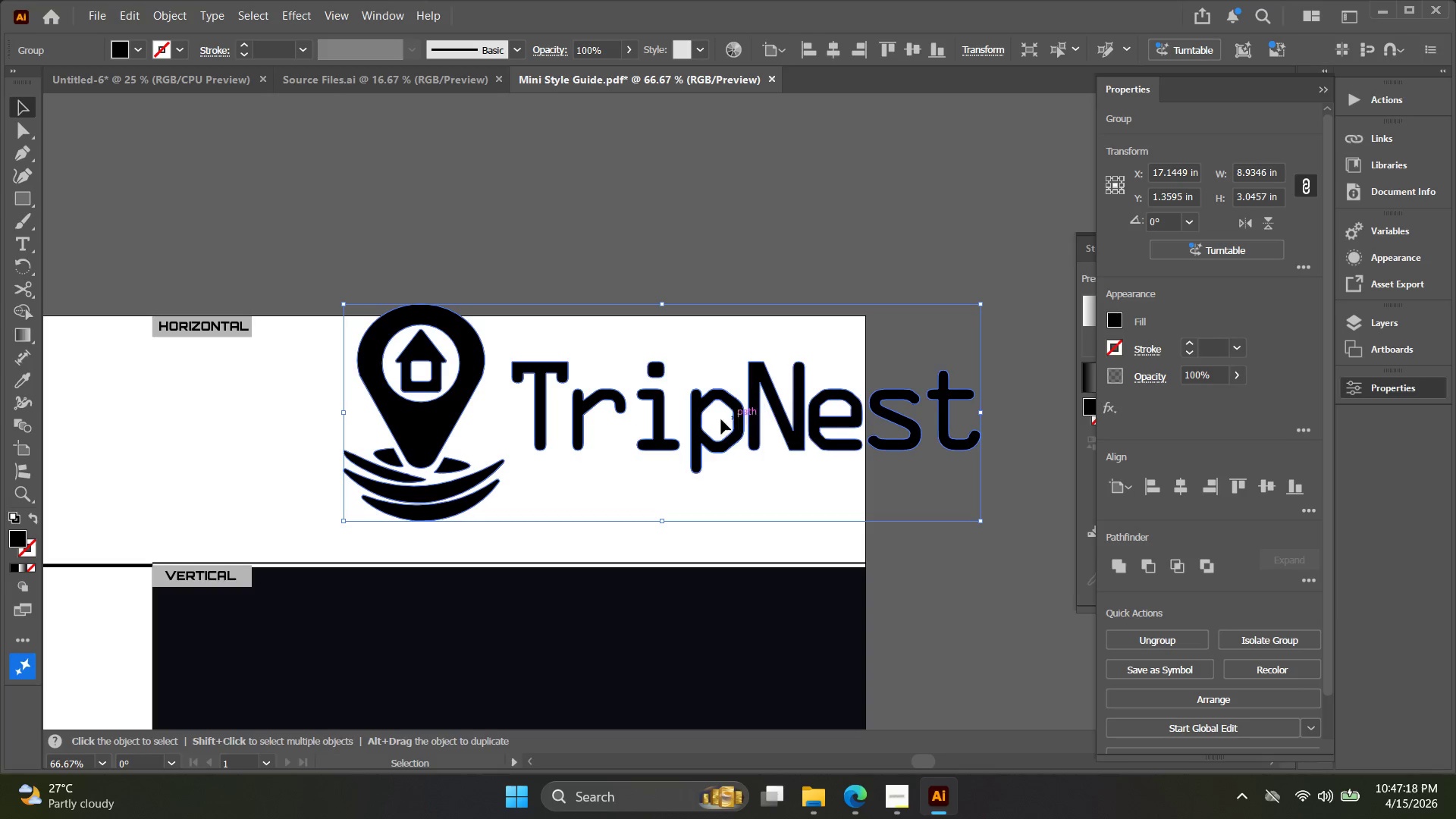 
left_click_drag(start_coordinate=[707, 423], to_coordinate=[664, 457])
 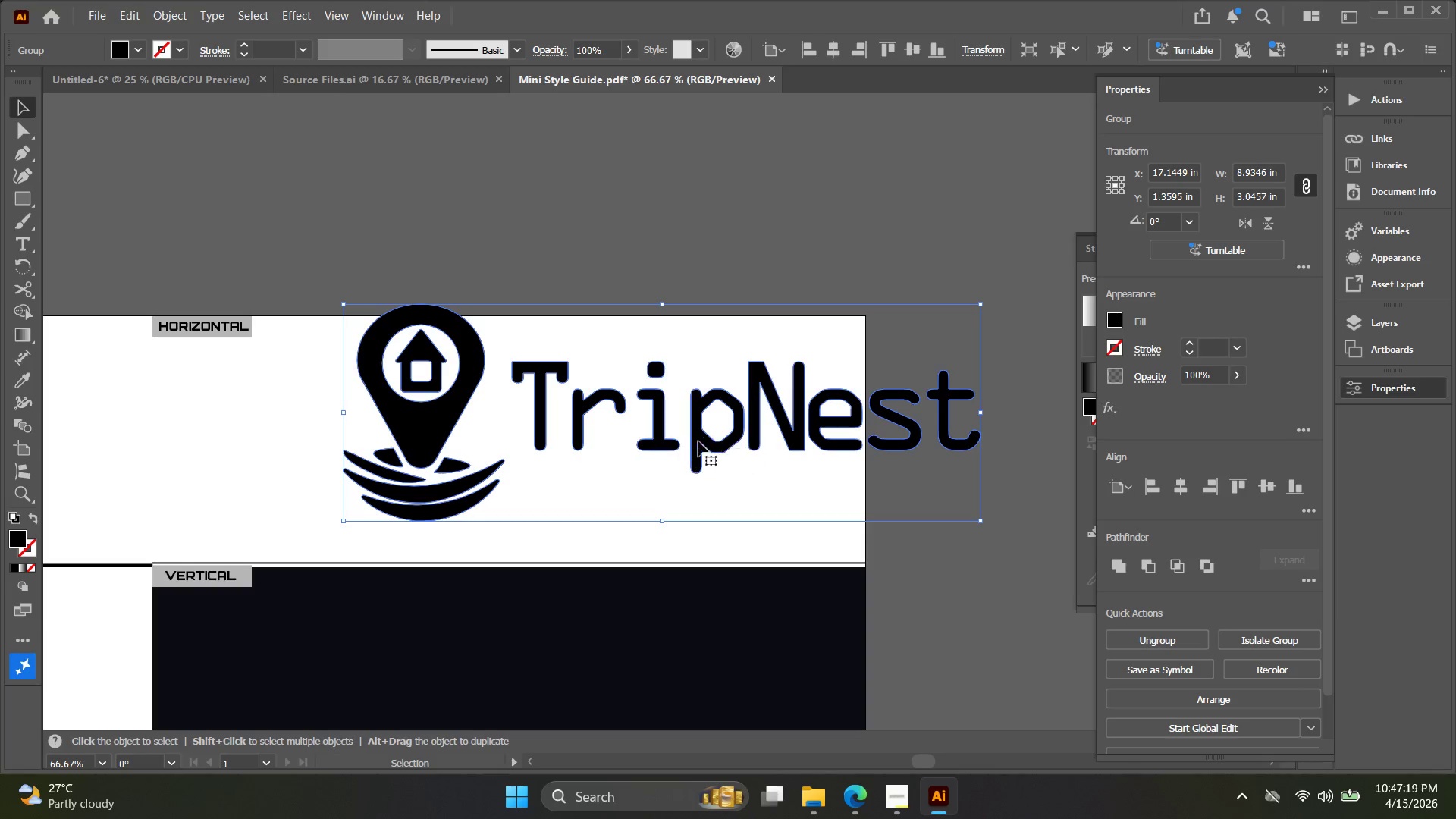 
left_click_drag(start_coordinate=[702, 441], to_coordinate=[580, 467])
 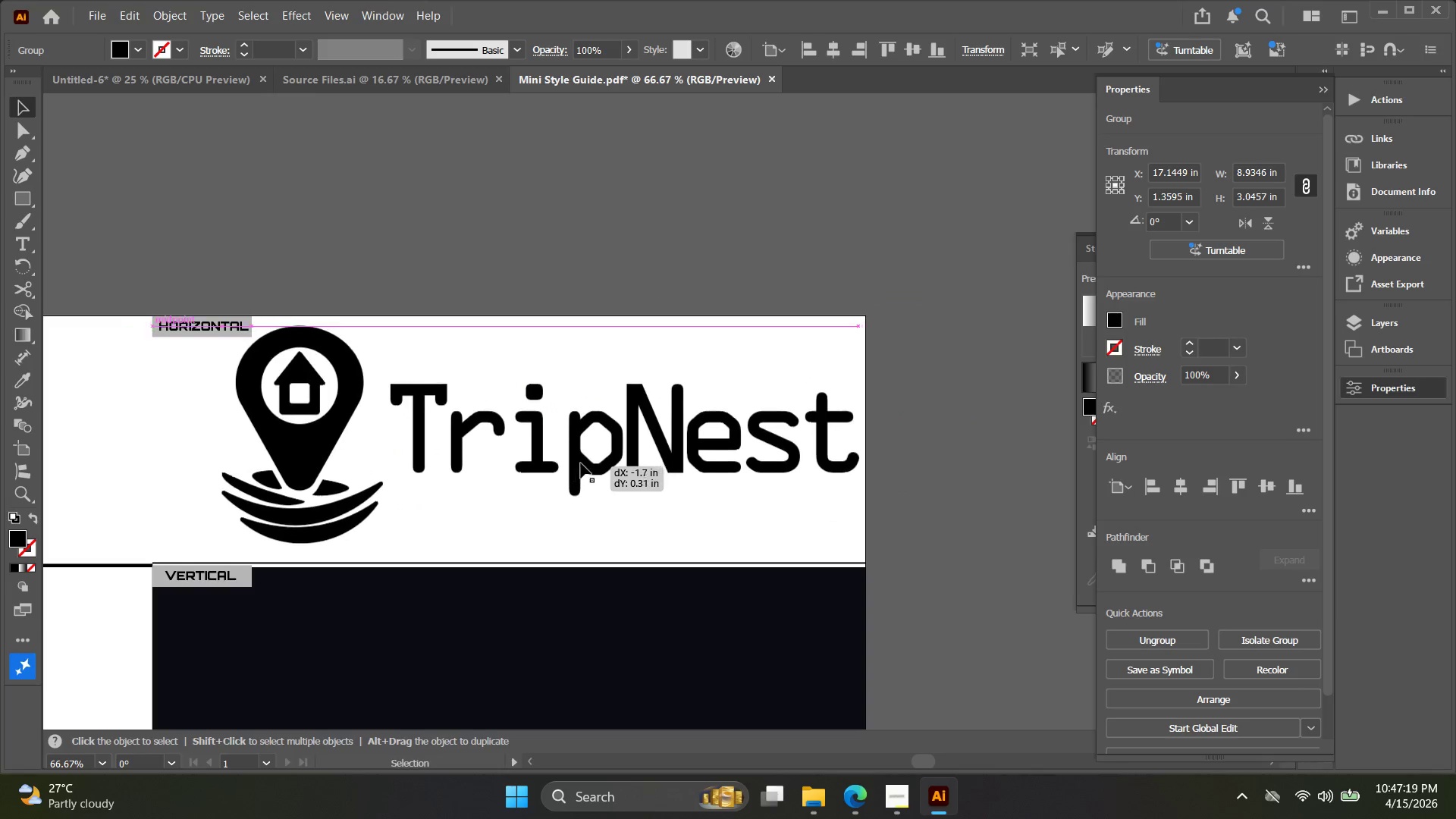 
key(Alt+AltLeft)
 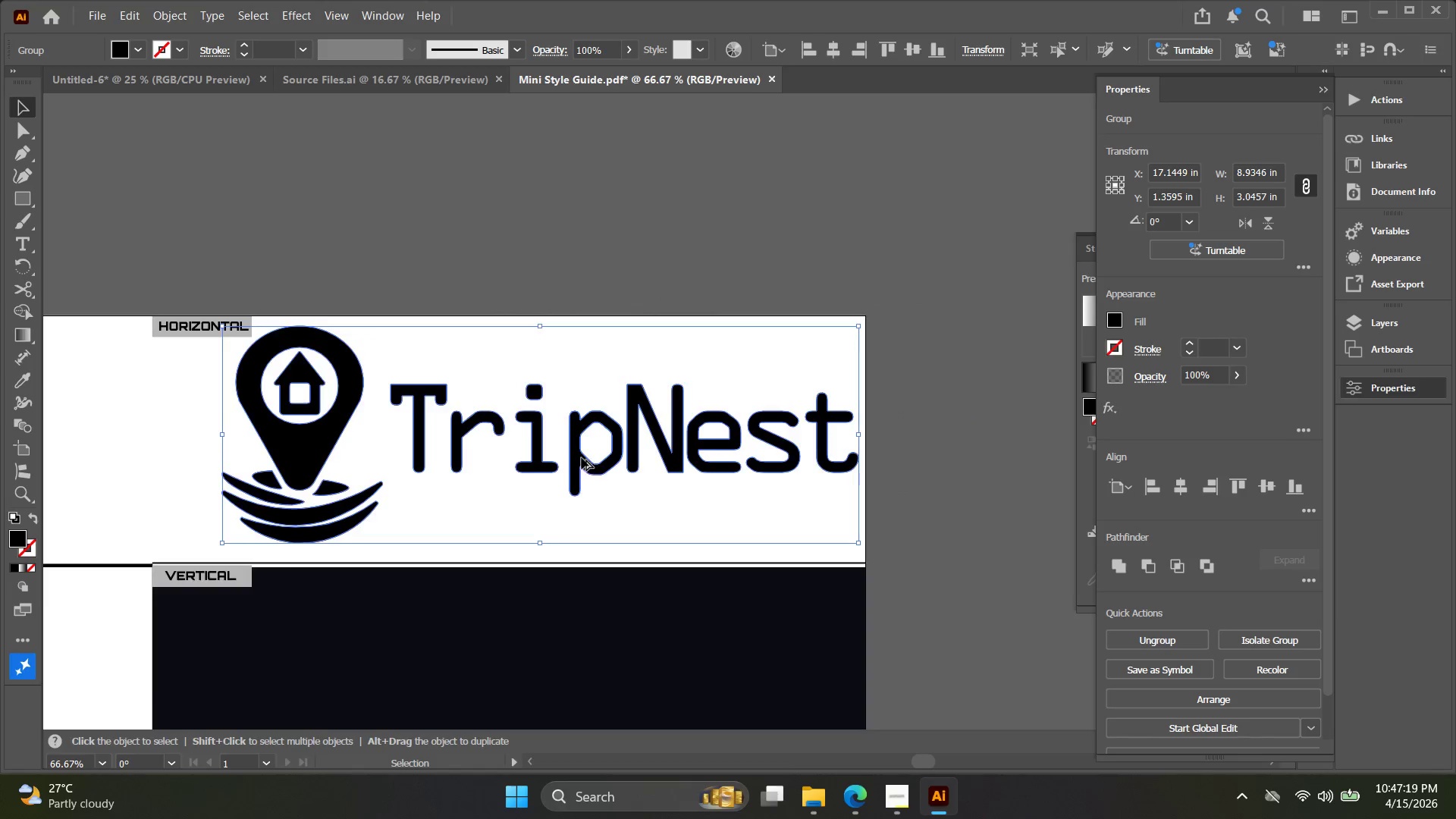 
key(Space)
 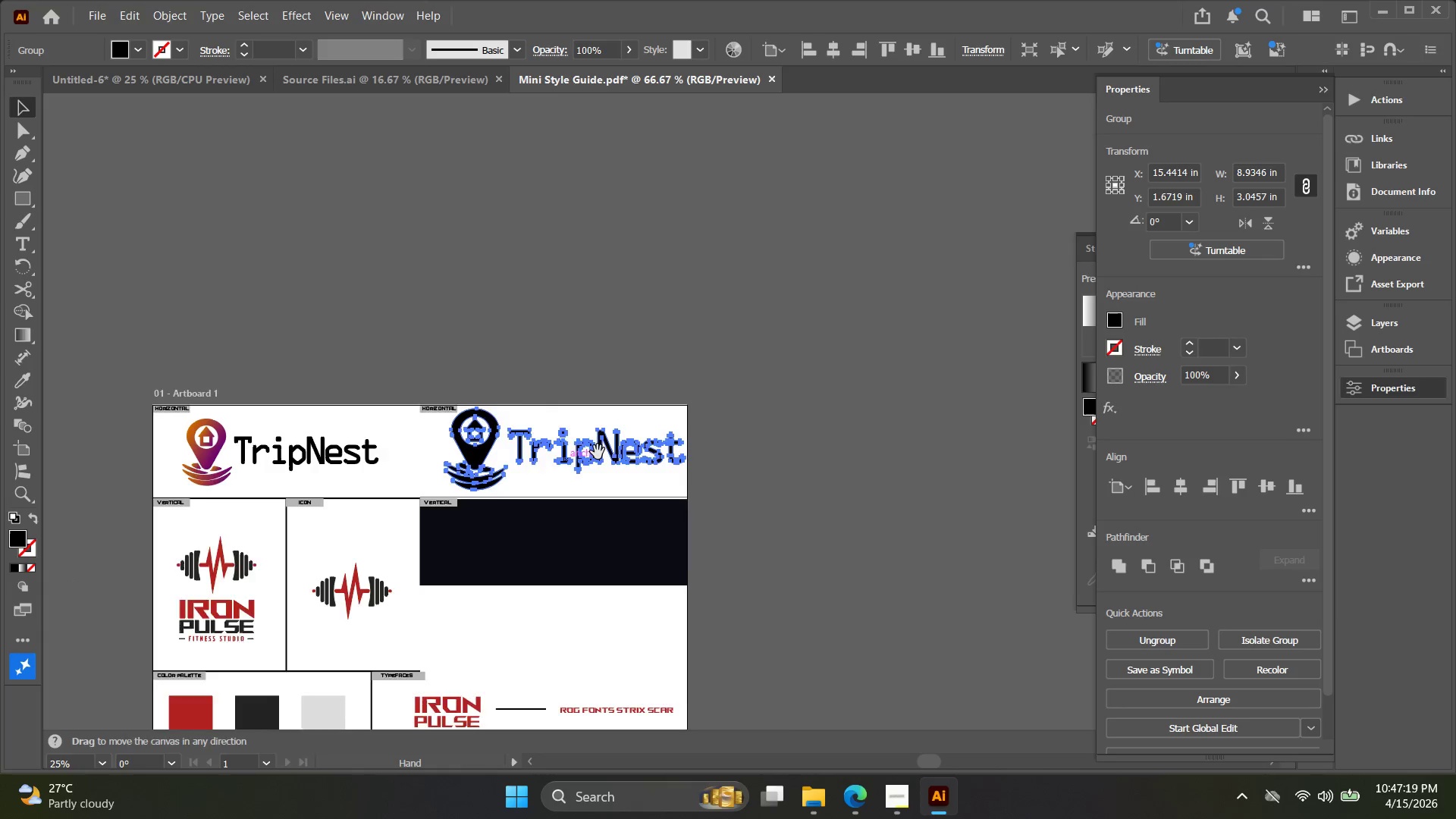 
left_click_drag(start_coordinate=[585, 452], to_coordinate=[686, 438])
 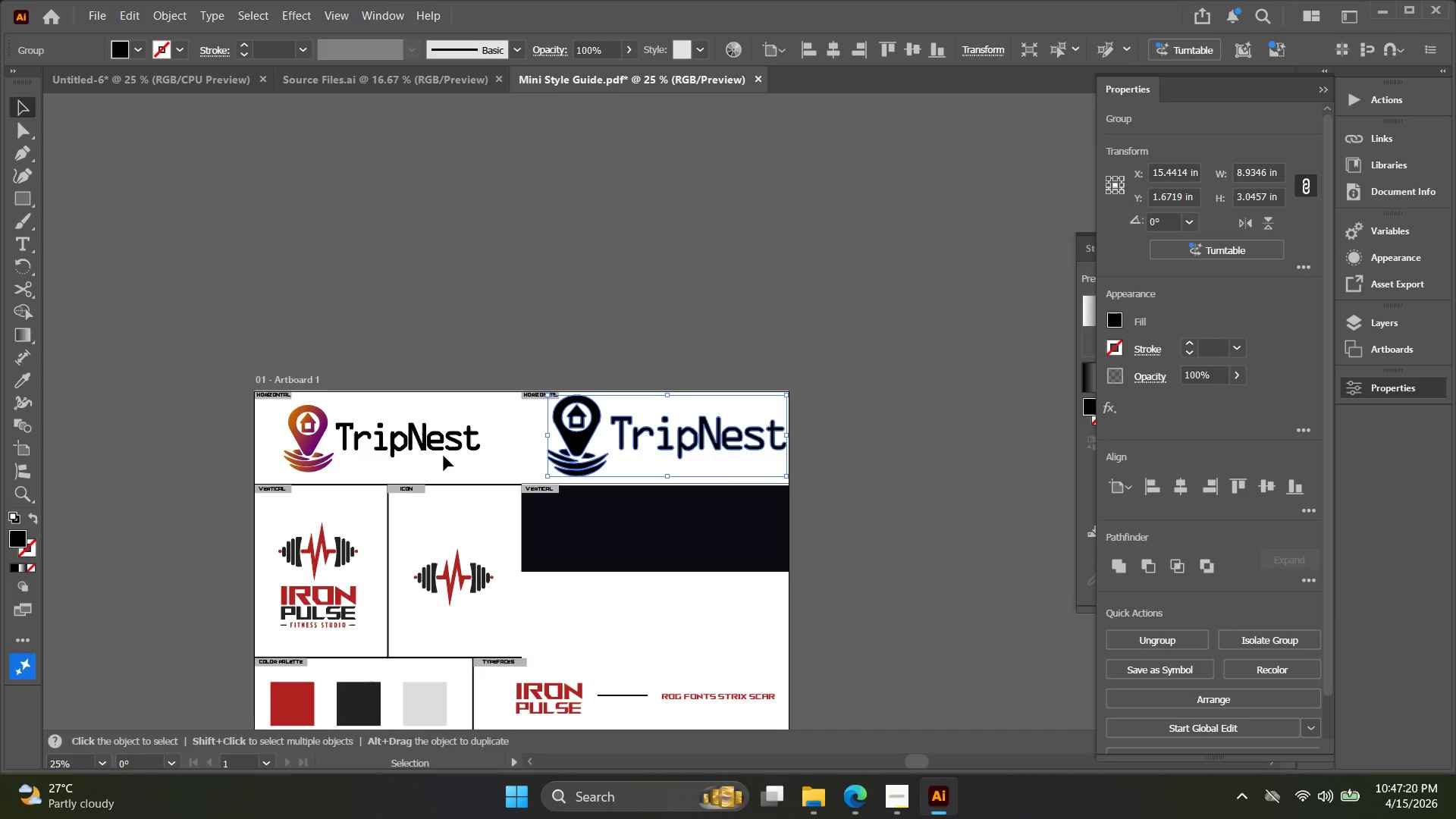 
scroll: coordinate [580, 458], scroll_direction: down, amount: 3.0
 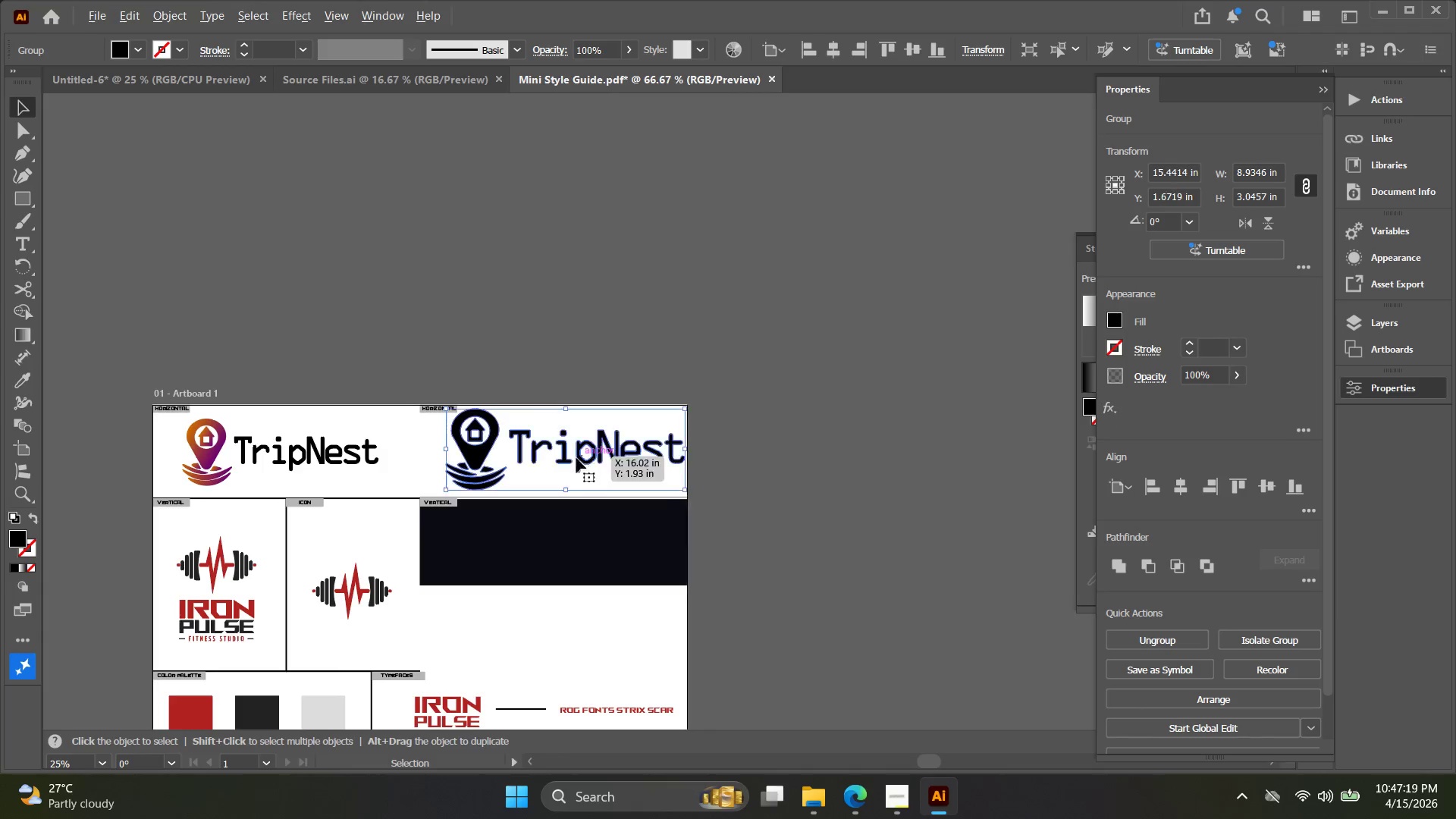 
left_click([444, 444])
 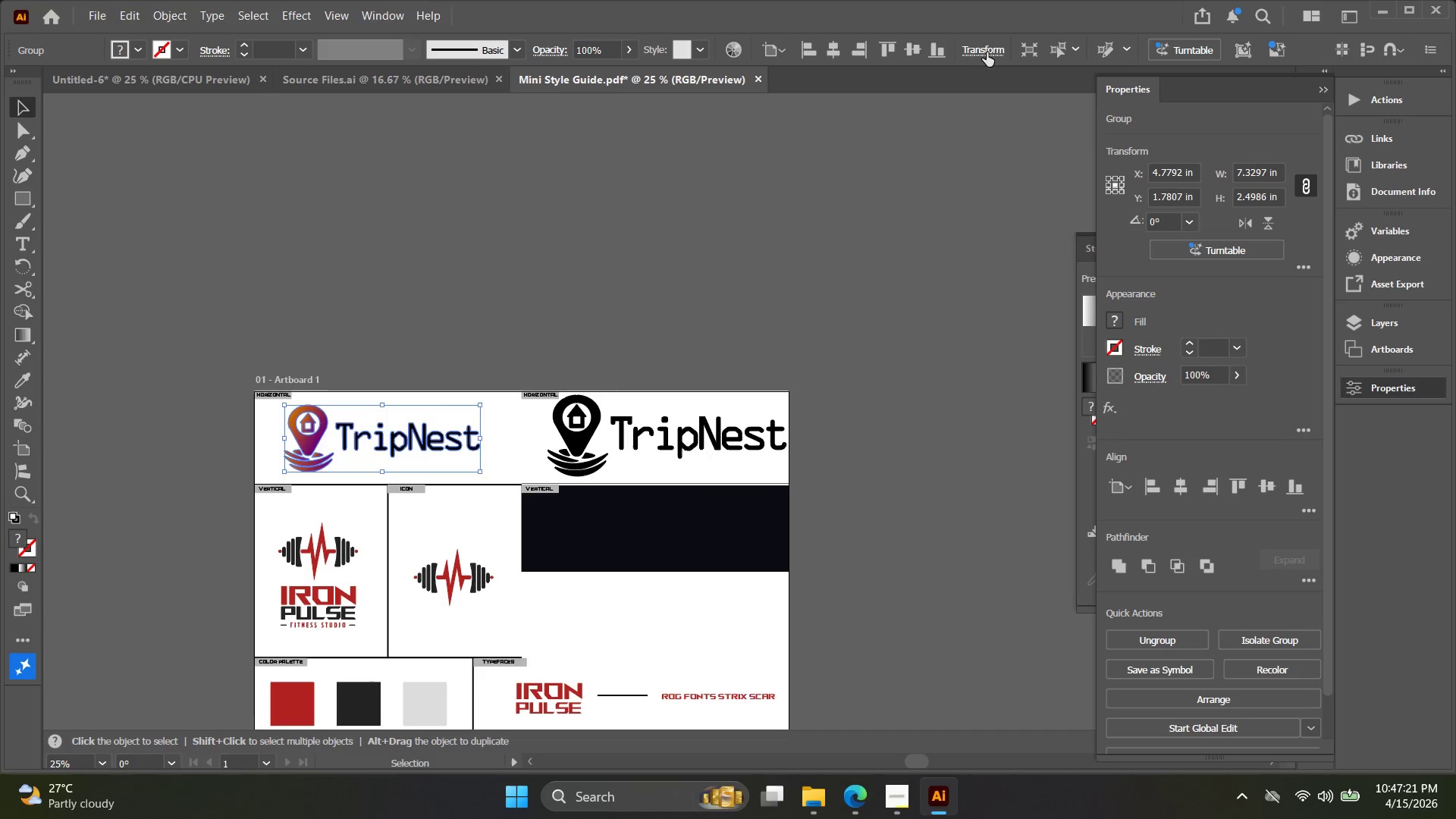 
left_click([985, 46])
 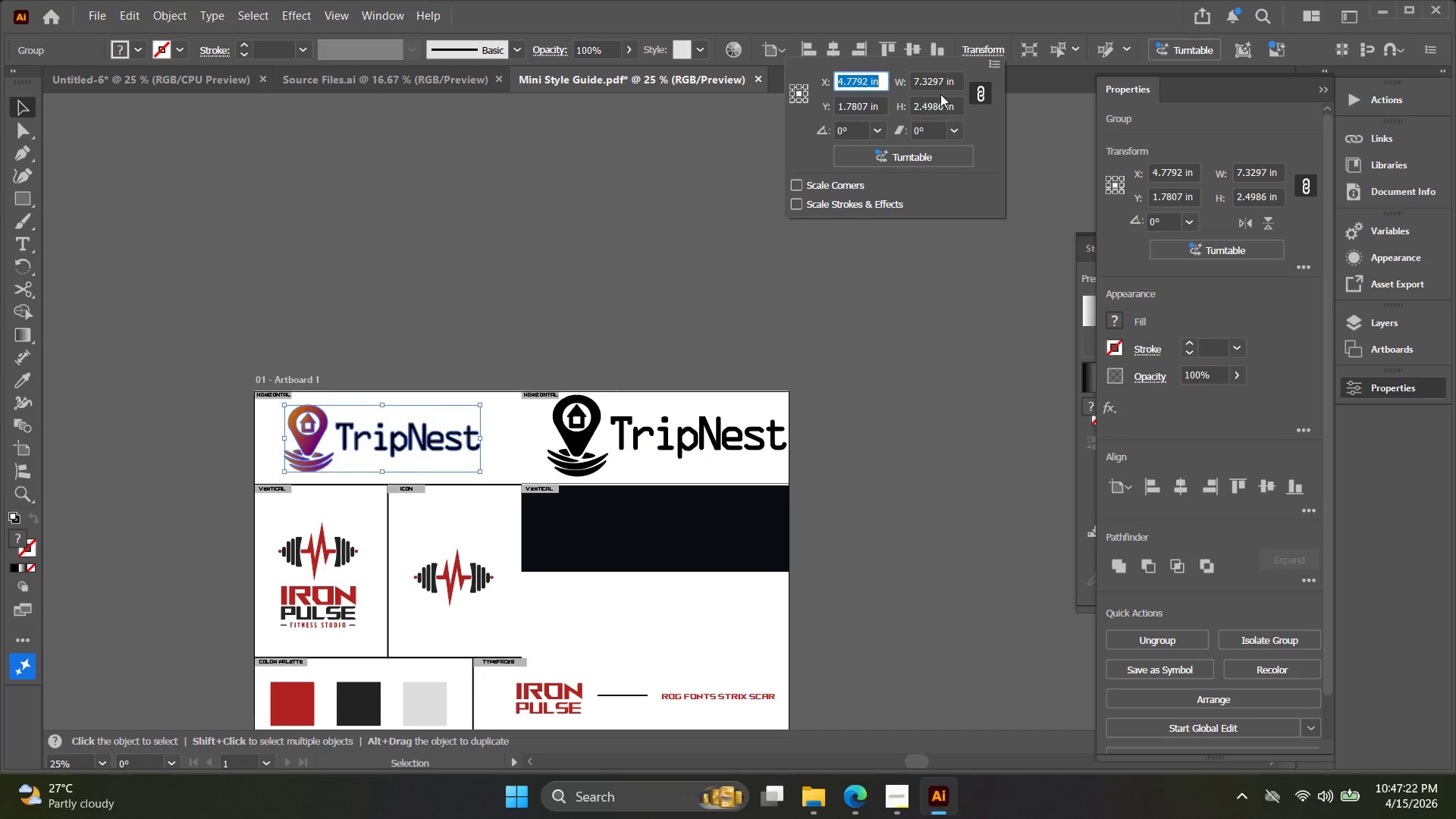 
left_click([943, 78])
 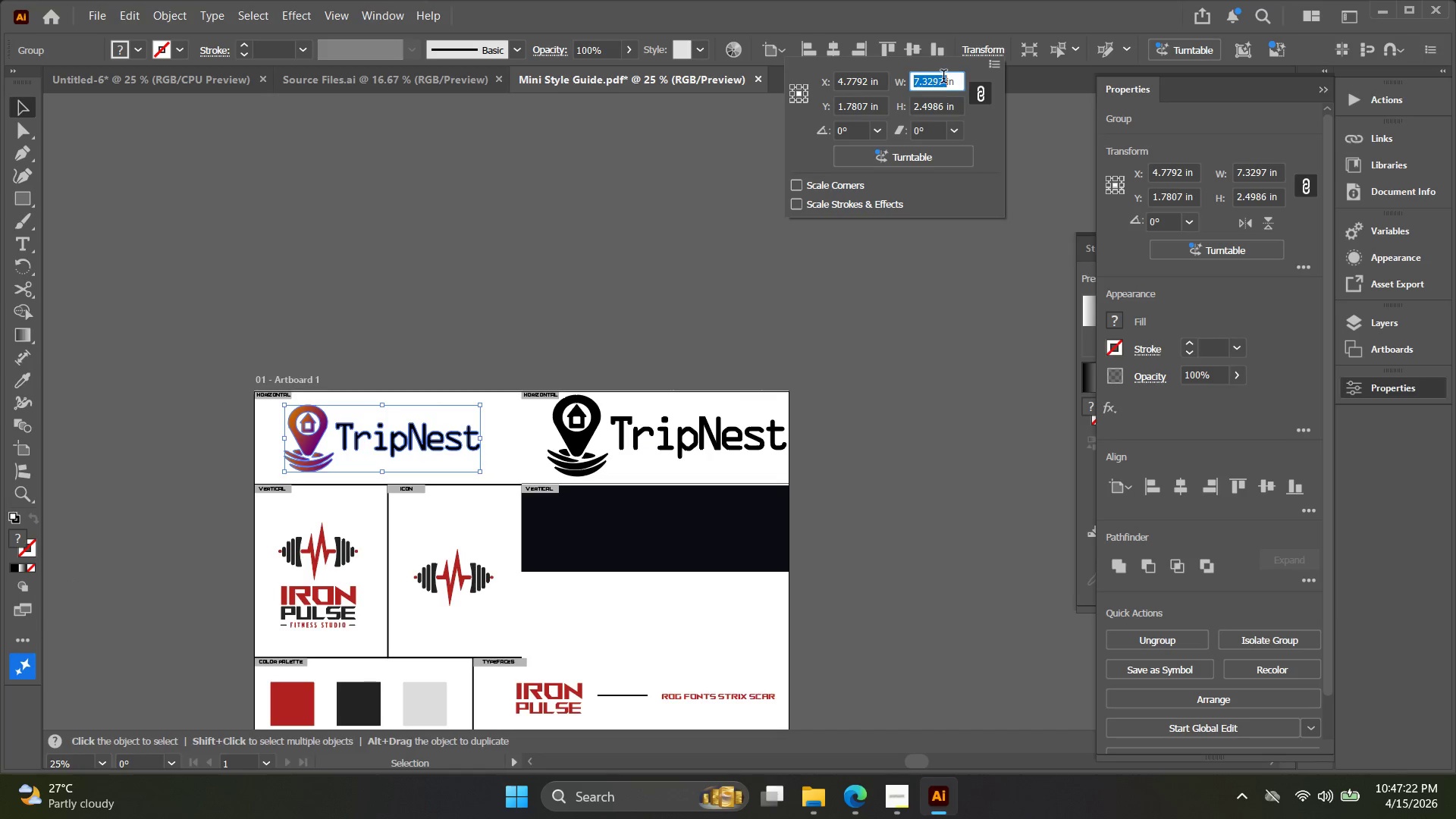 
triple_click([943, 78])
 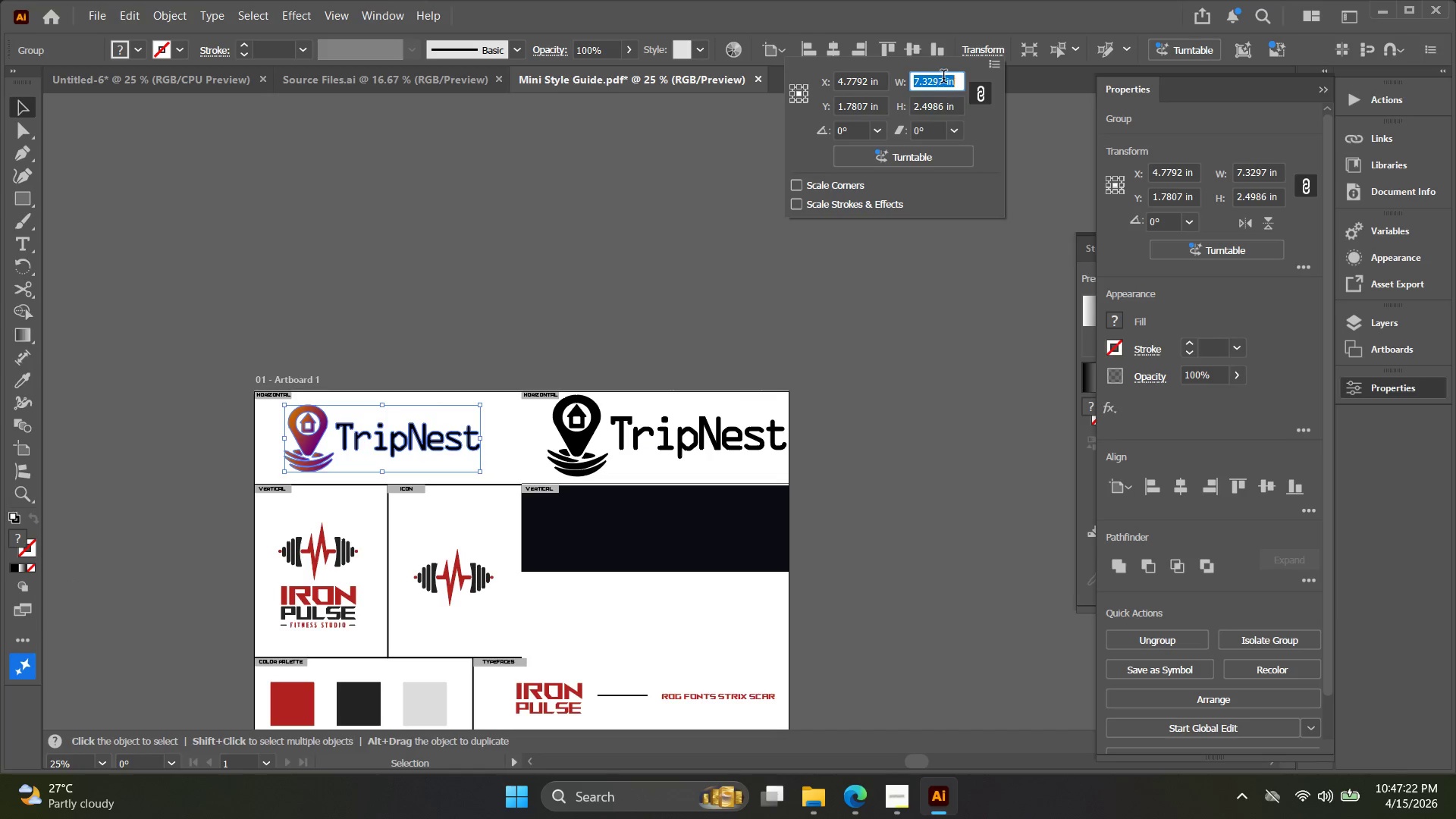 
key(Control+ControlLeft)
 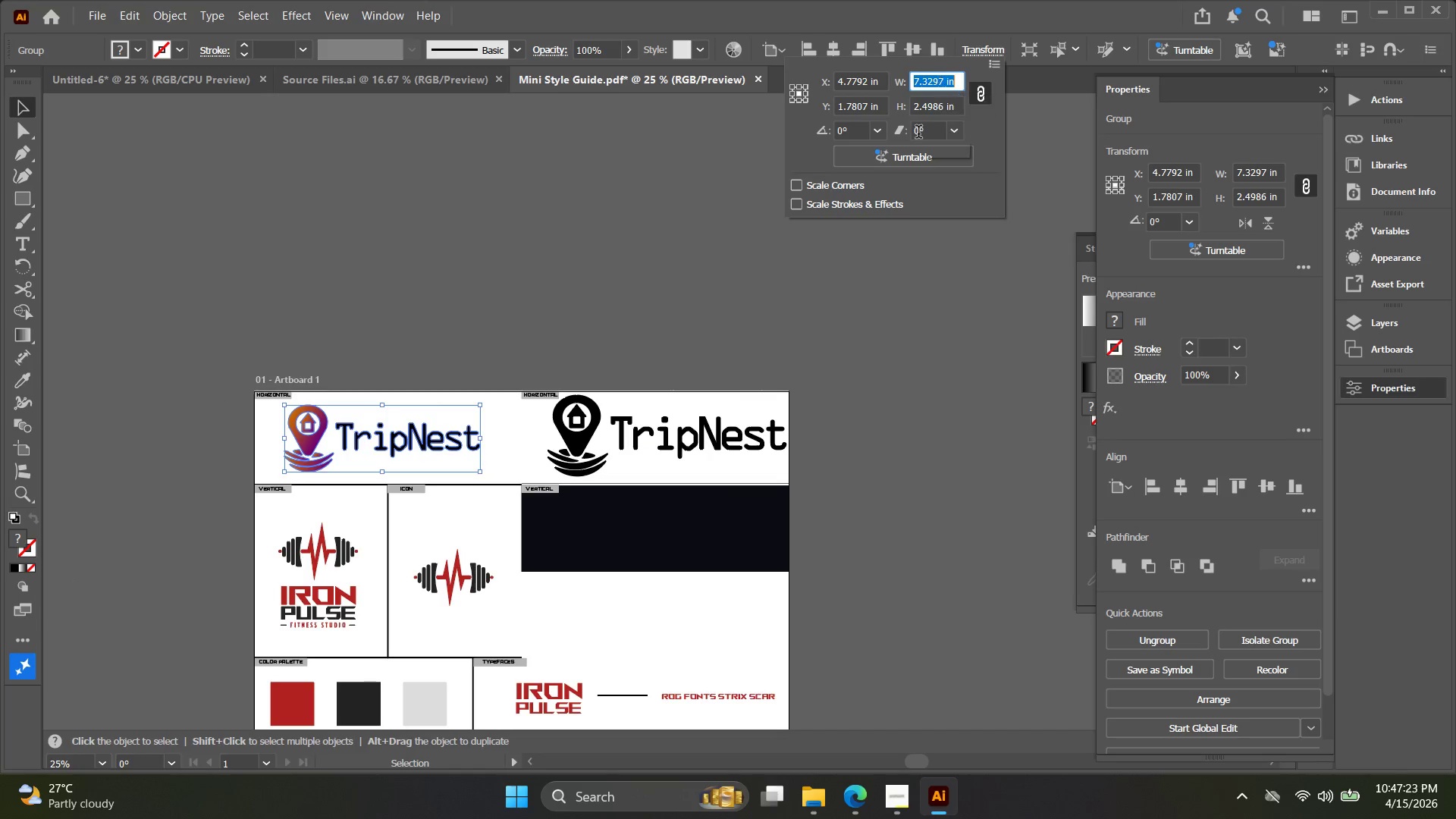 
key(Control+C)
 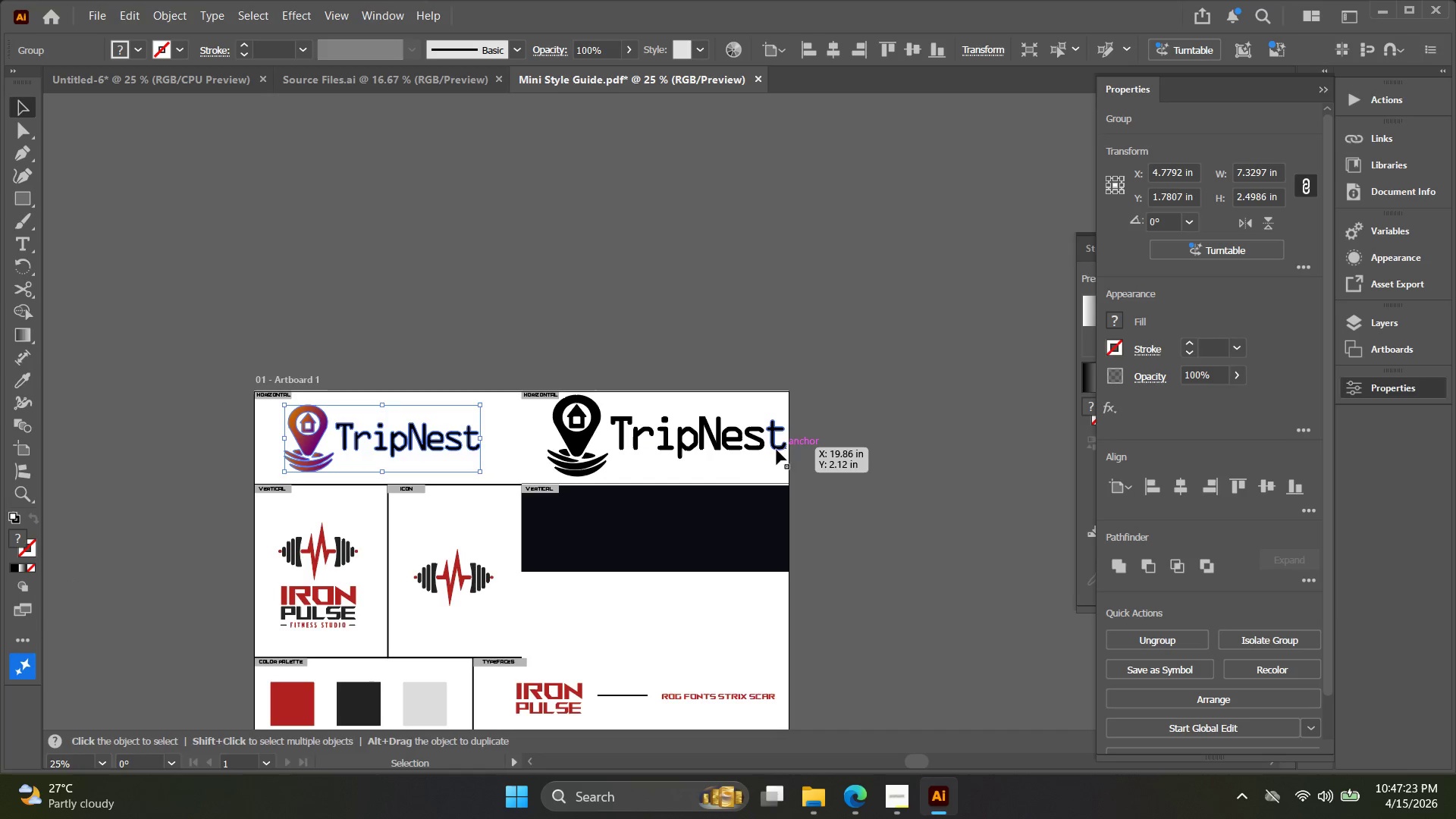 
double_click([772, 448])
 